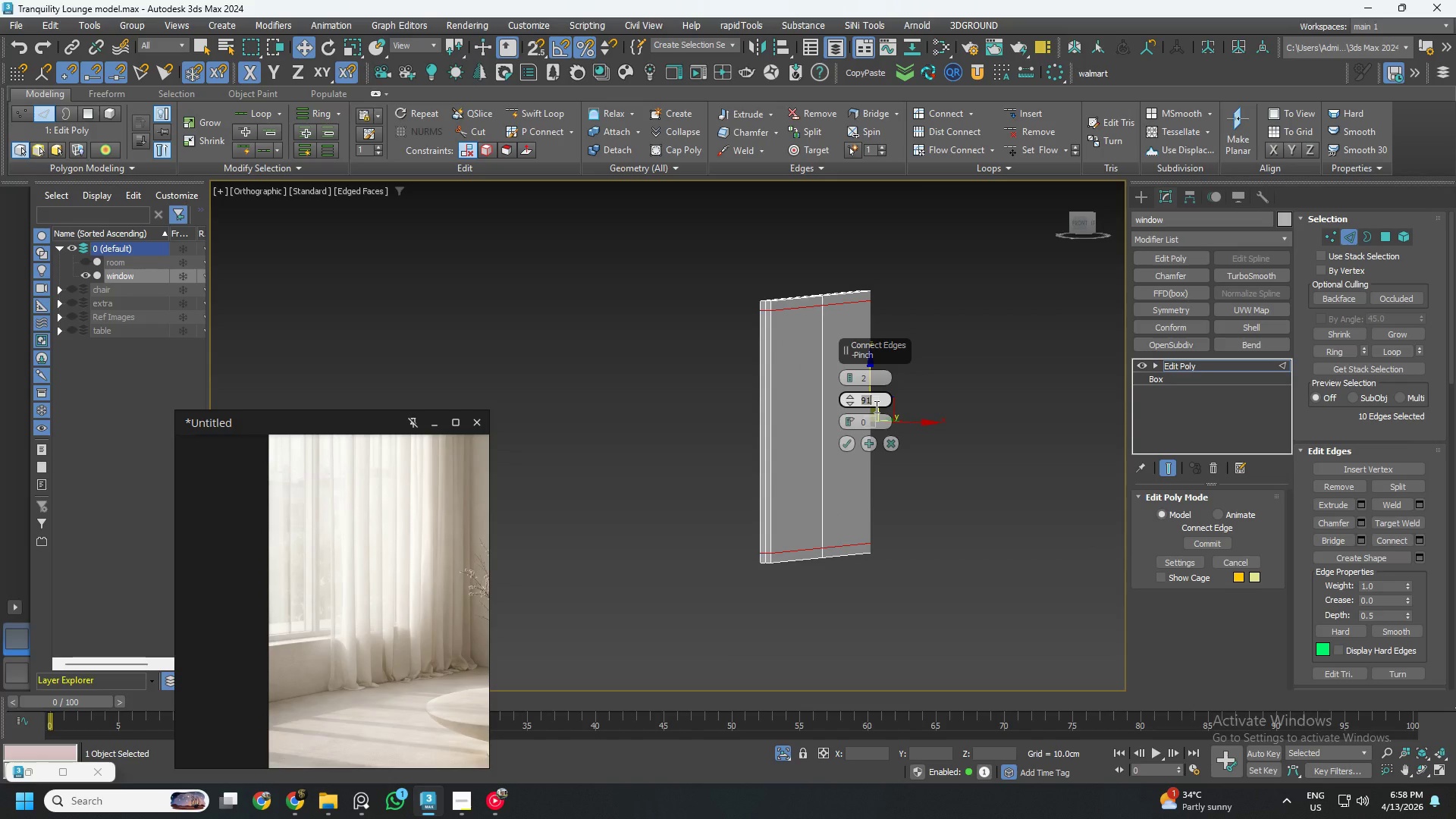 
key(Numpad9)
 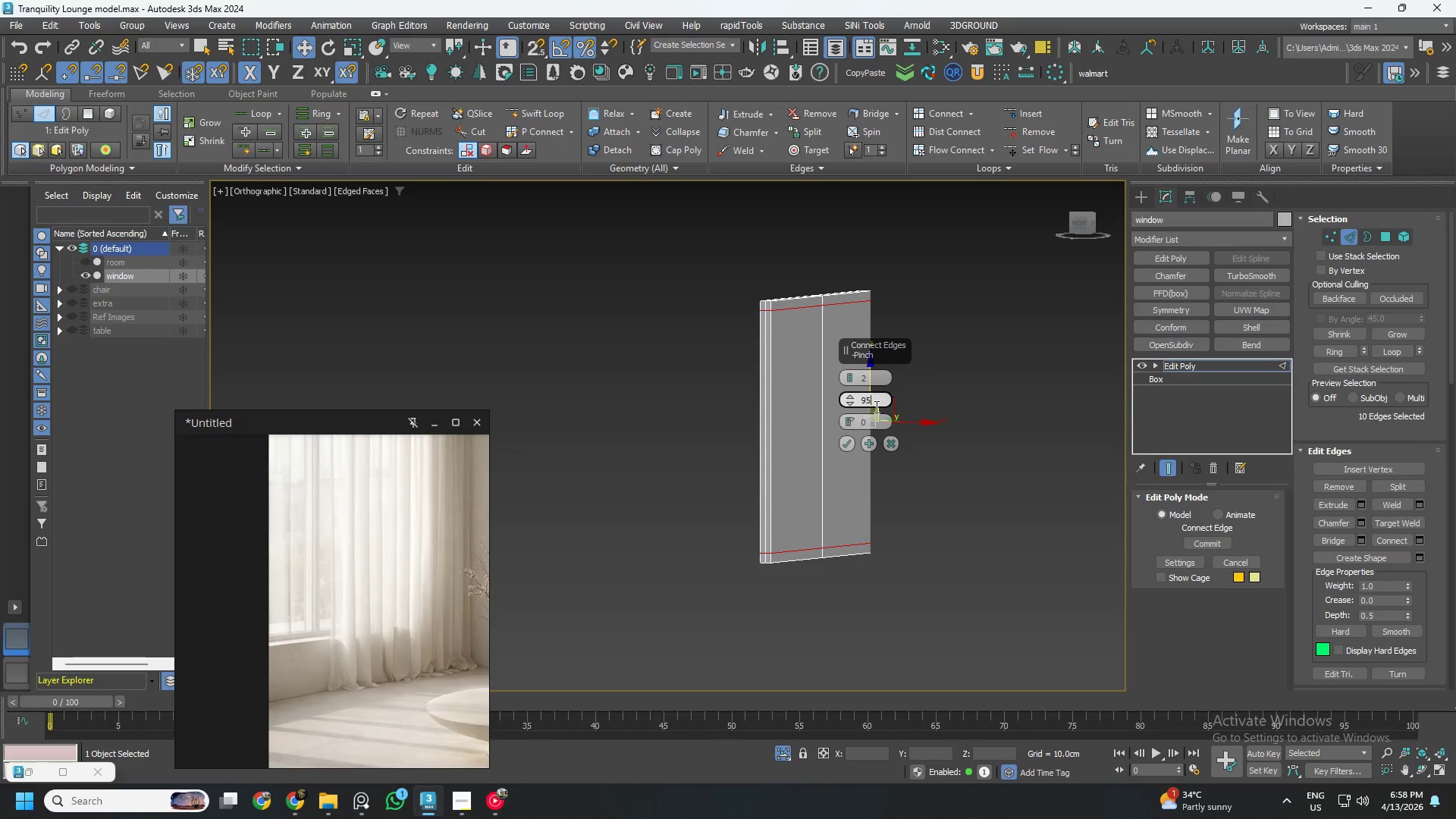 
key(Numpad5)
 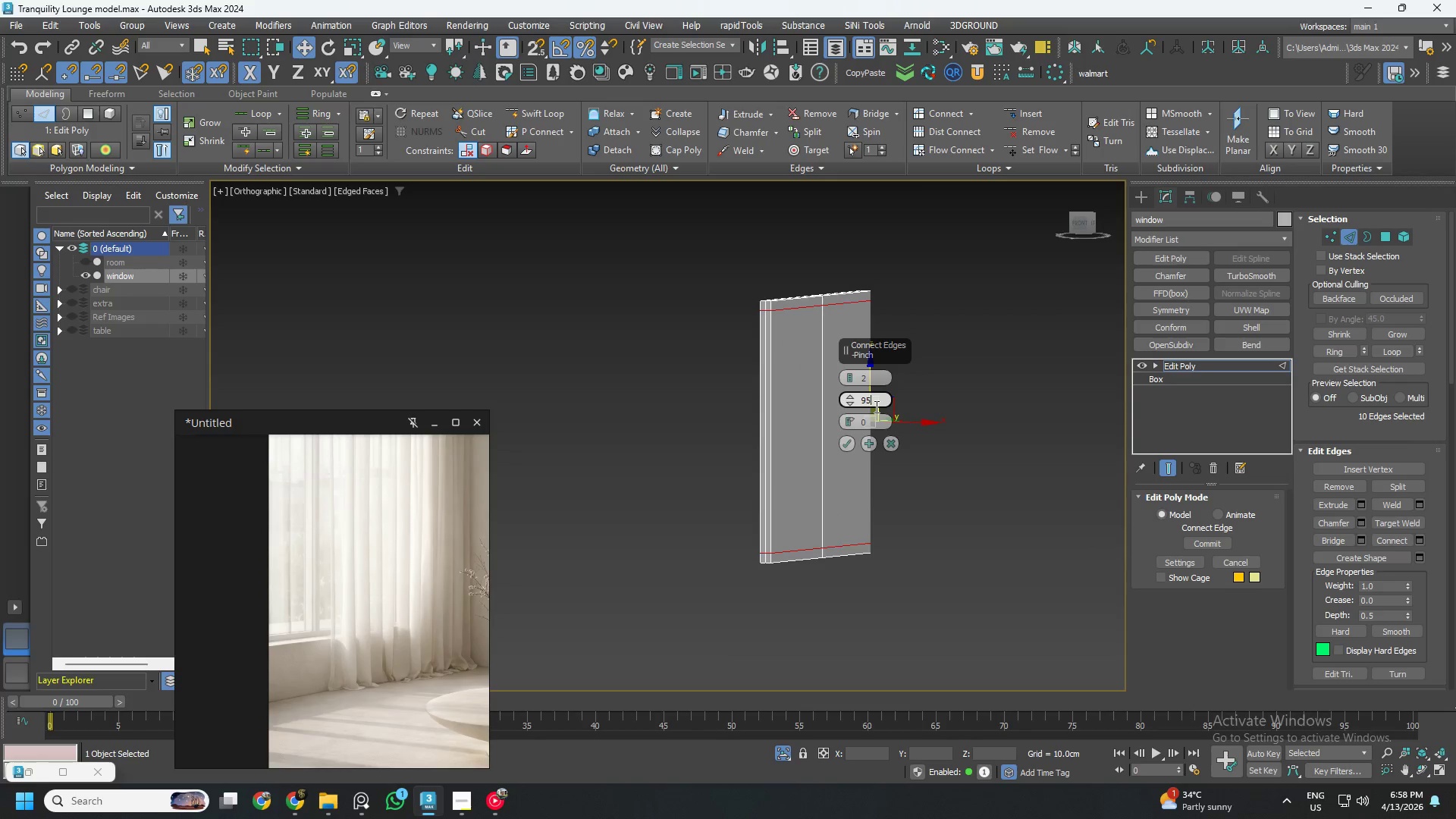 
key(NumpadEnter)
 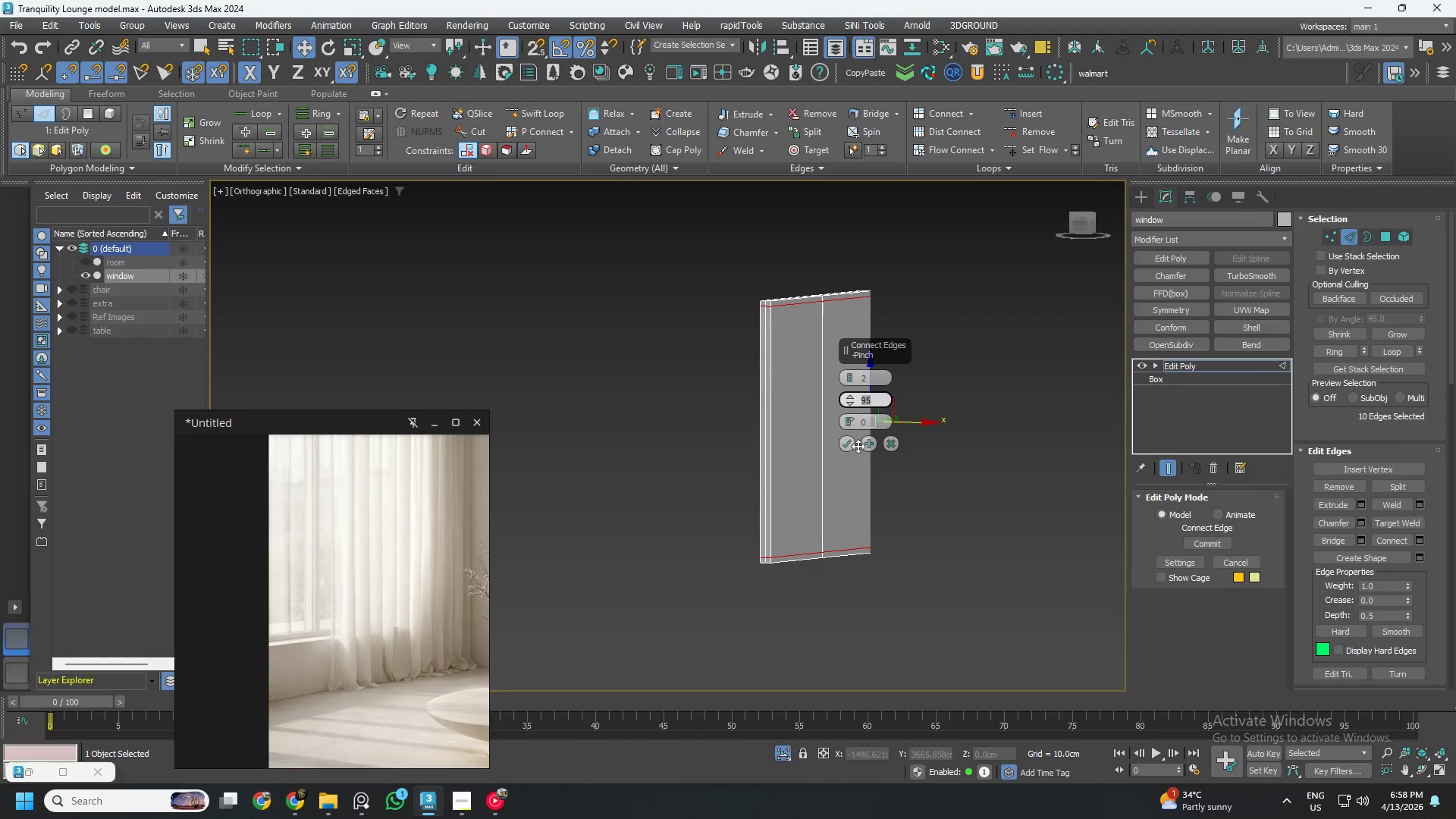 
left_click([845, 444])
 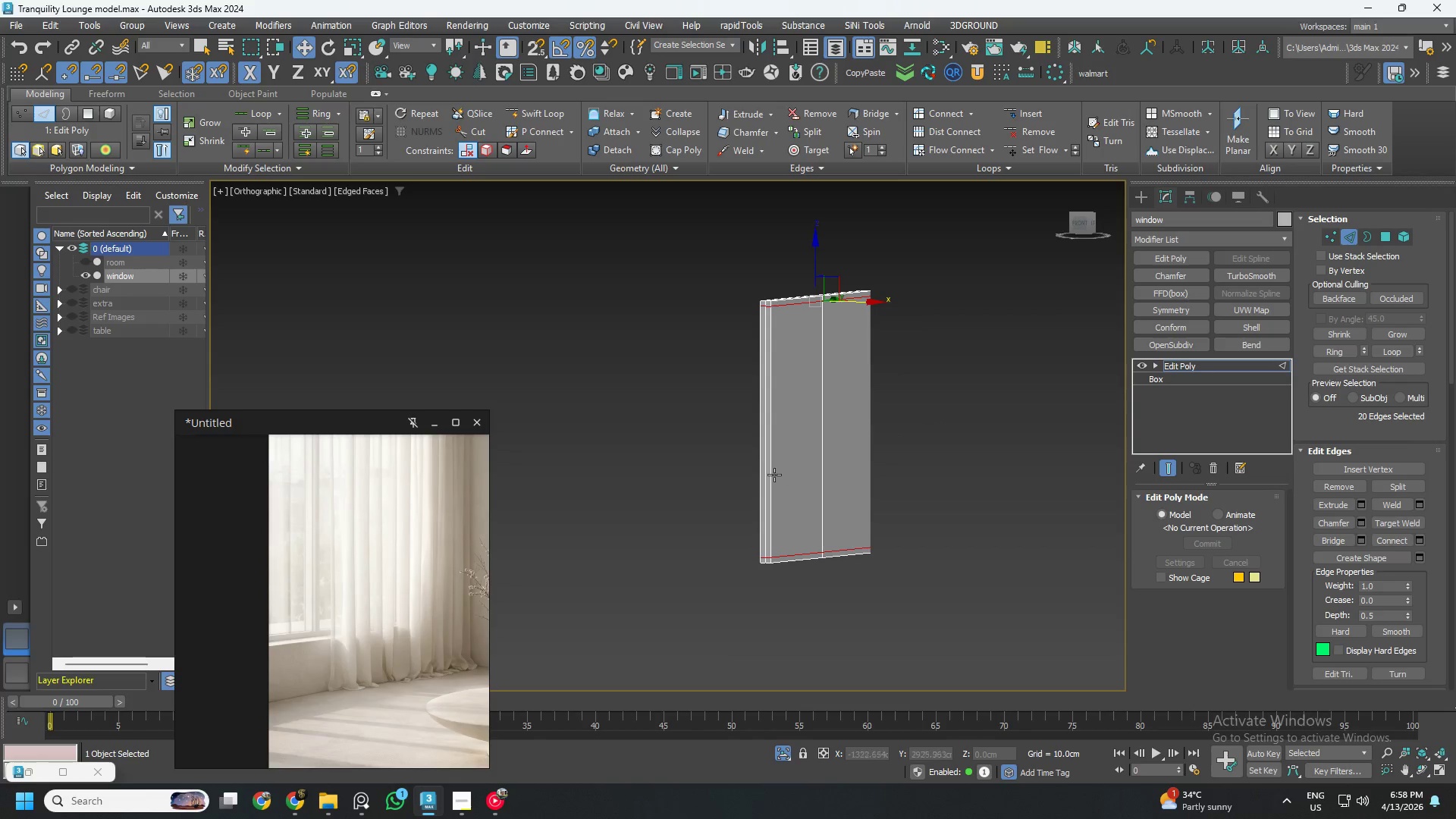 
hold_key(key=AltLeft, duration=1.23)
 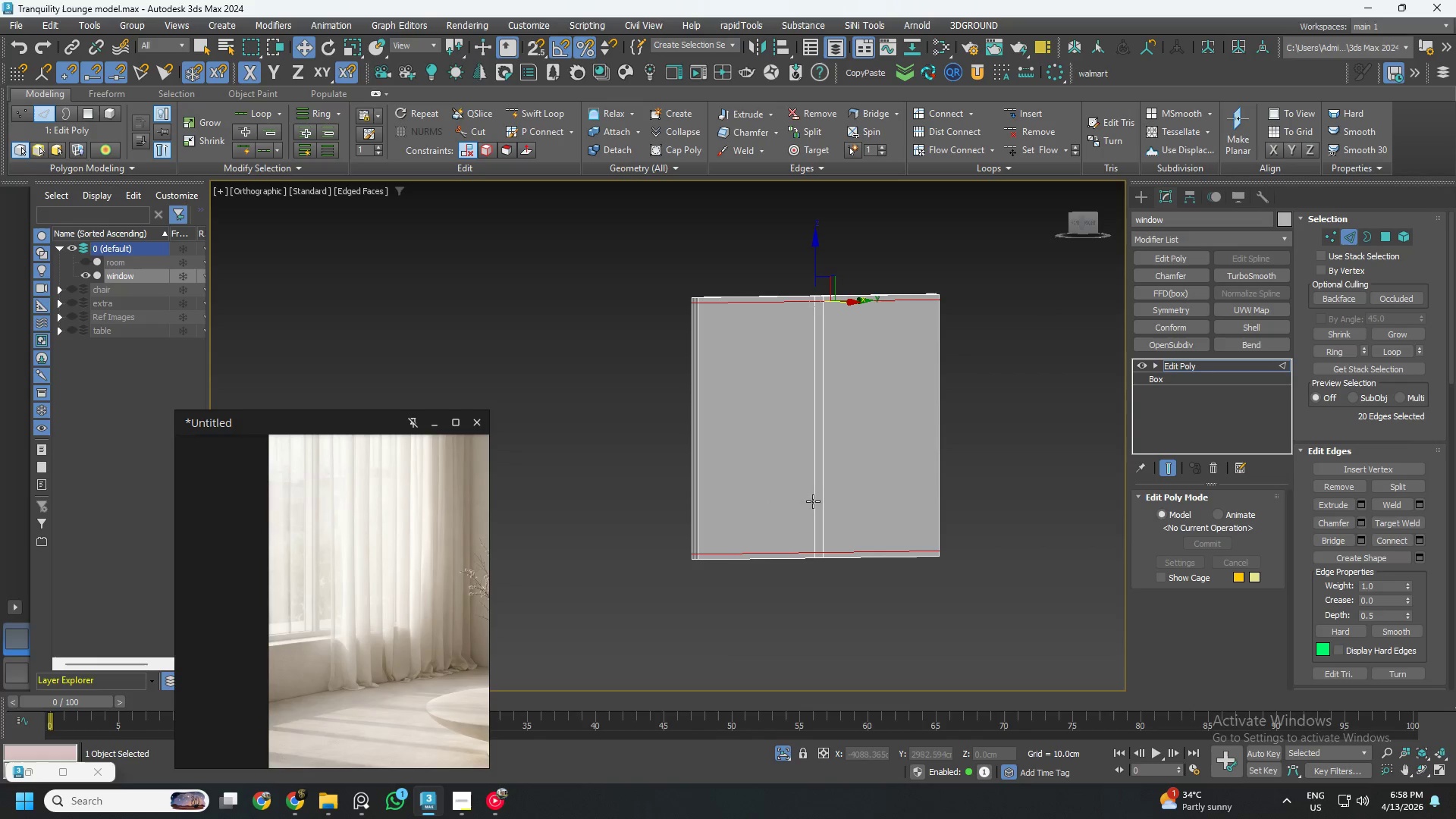 
hold_key(key=AltLeft, duration=0.64)
 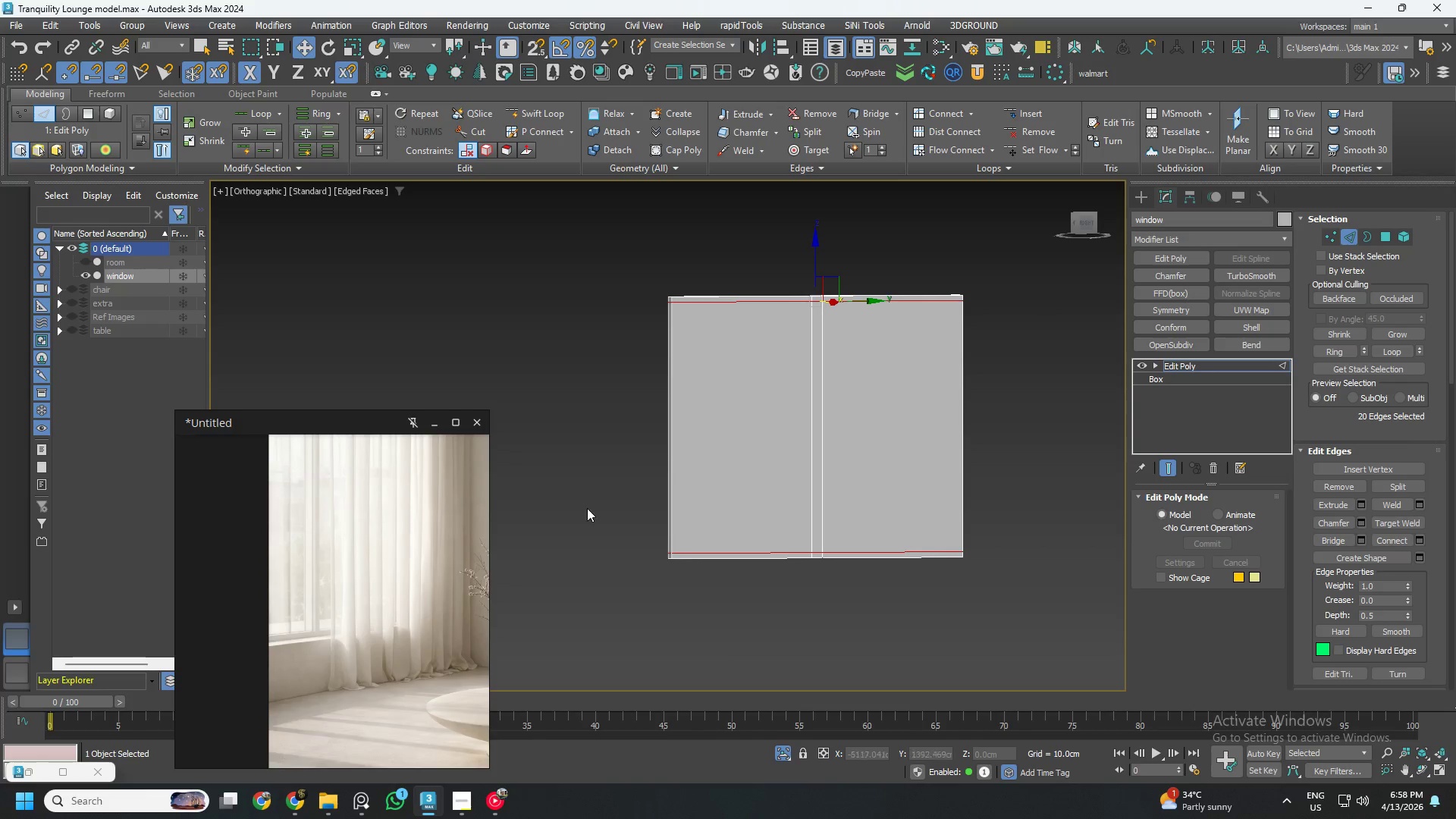 
scroll: coordinate [357, 565], scroll_direction: down, amount: 1.0
 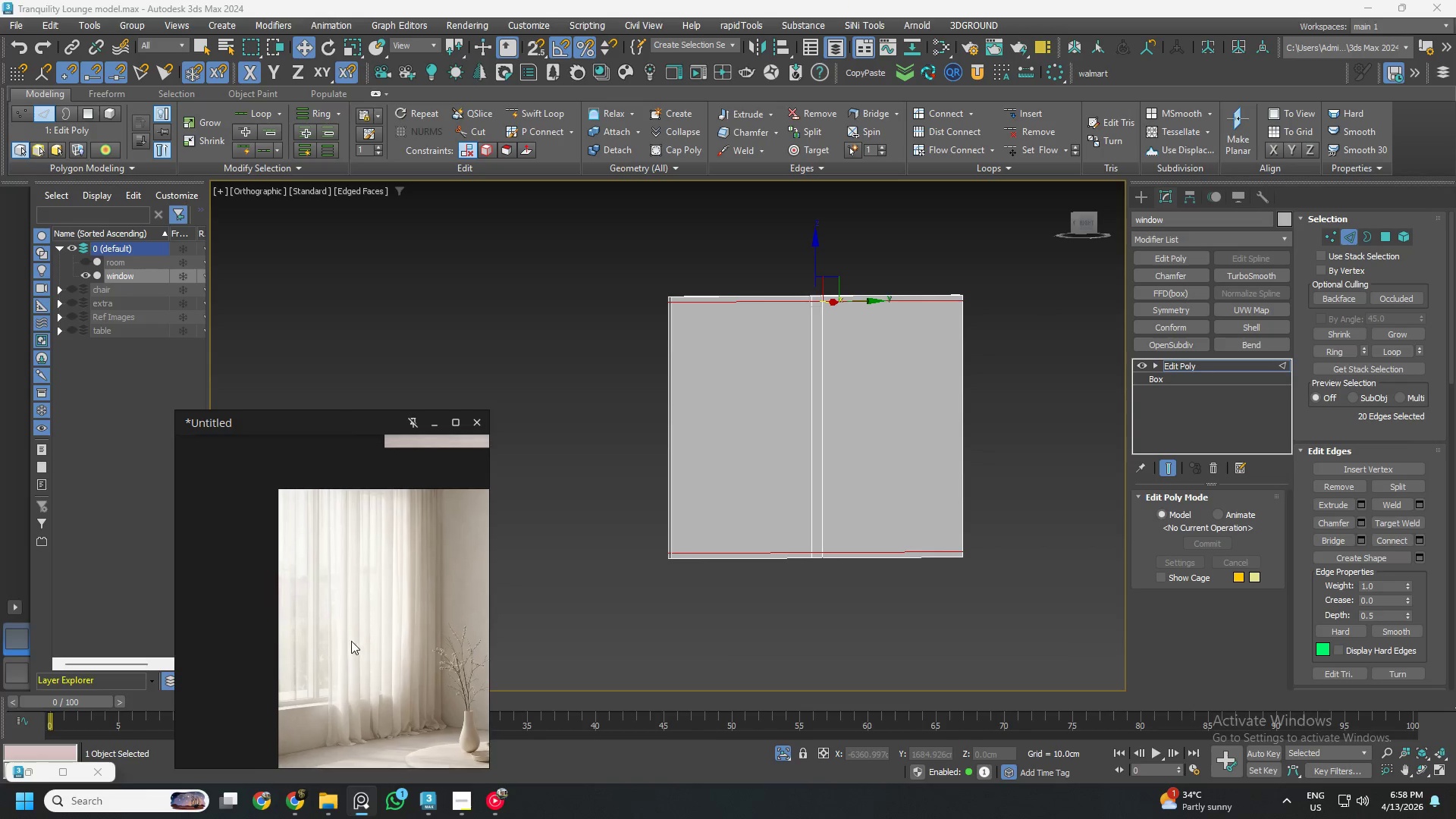 
scroll: coordinate [328, 576], scroll_direction: up, amount: 1.0
 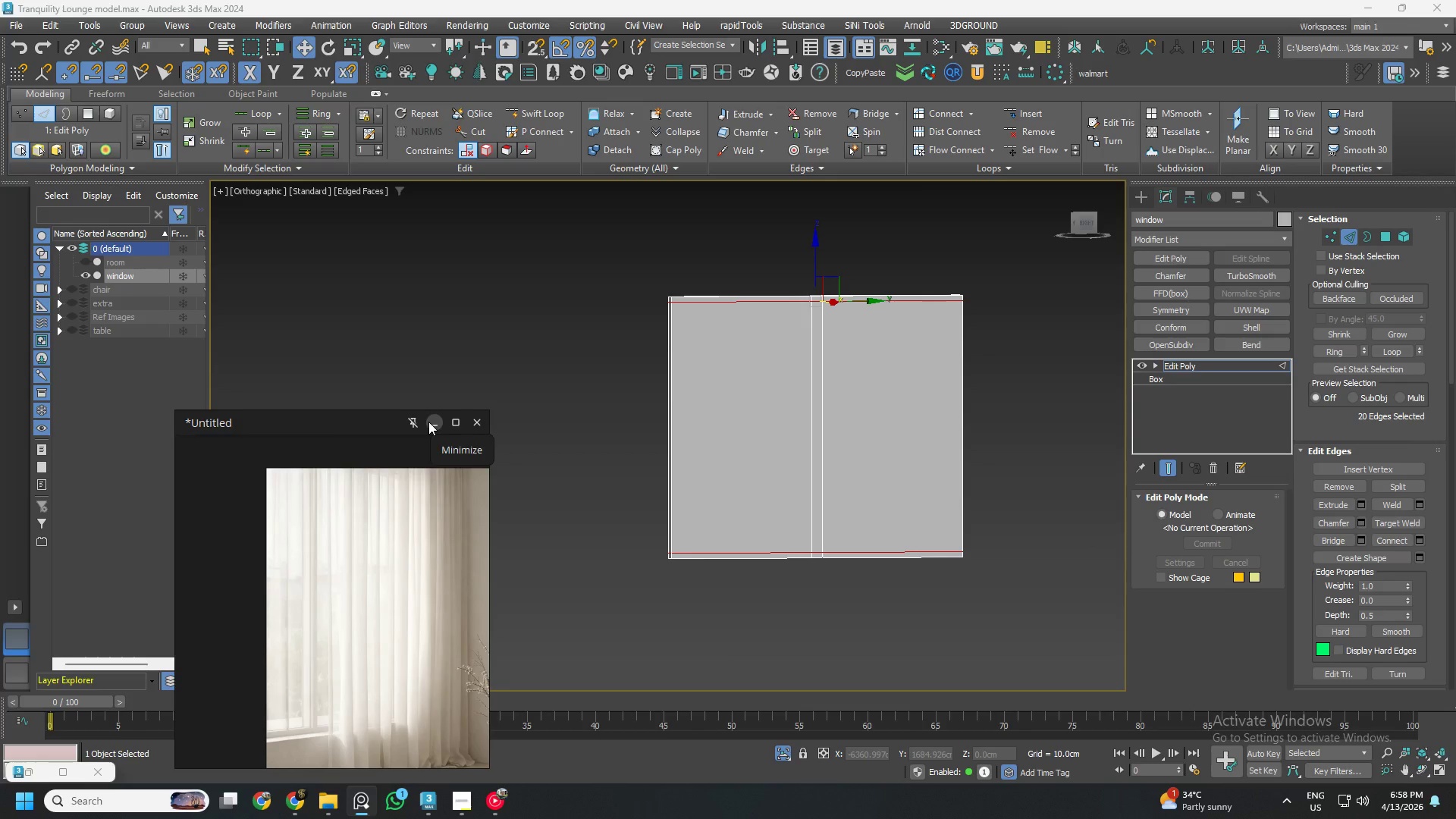 
wait(5.91)
 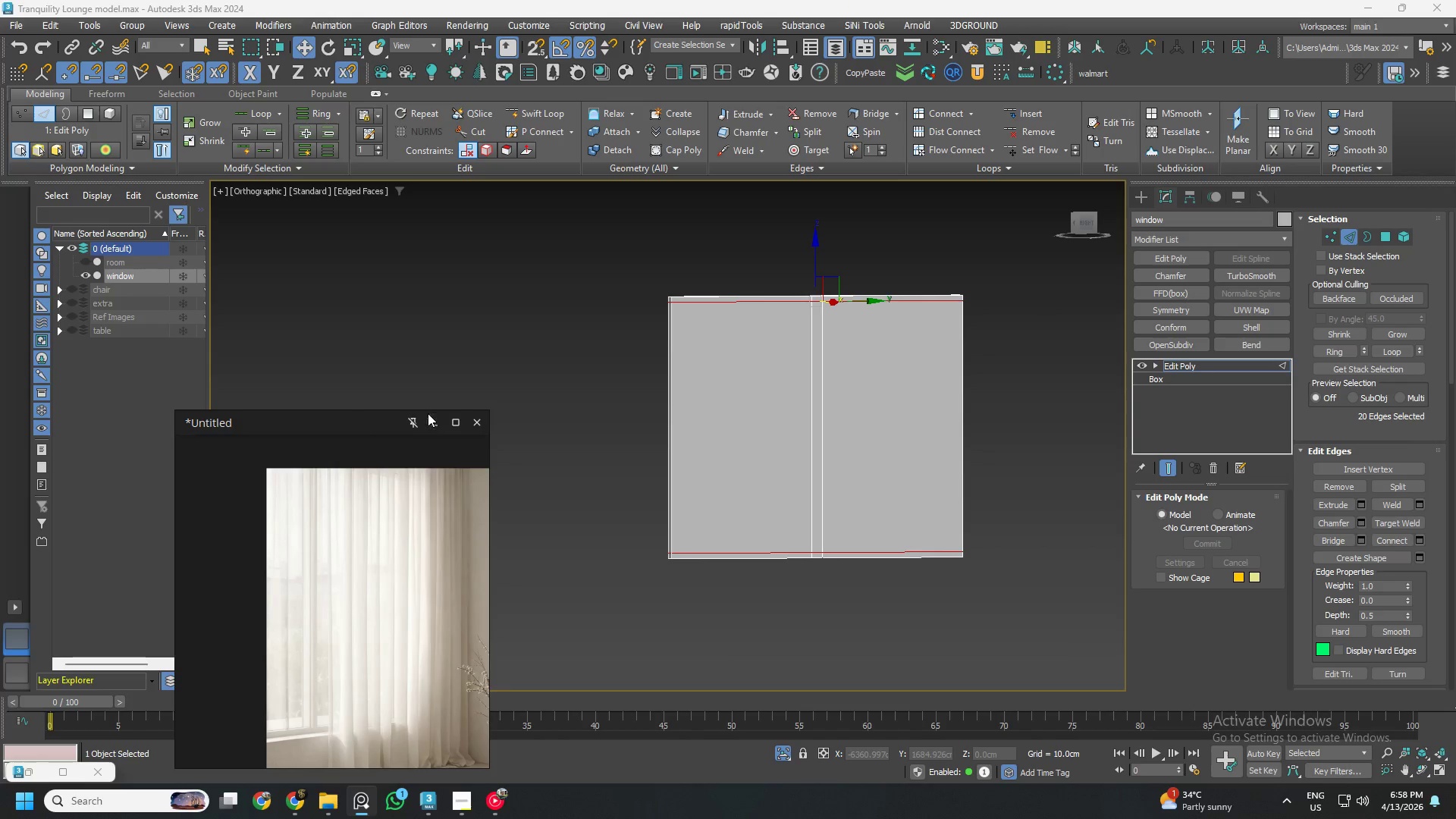 
left_click([428, 422])
 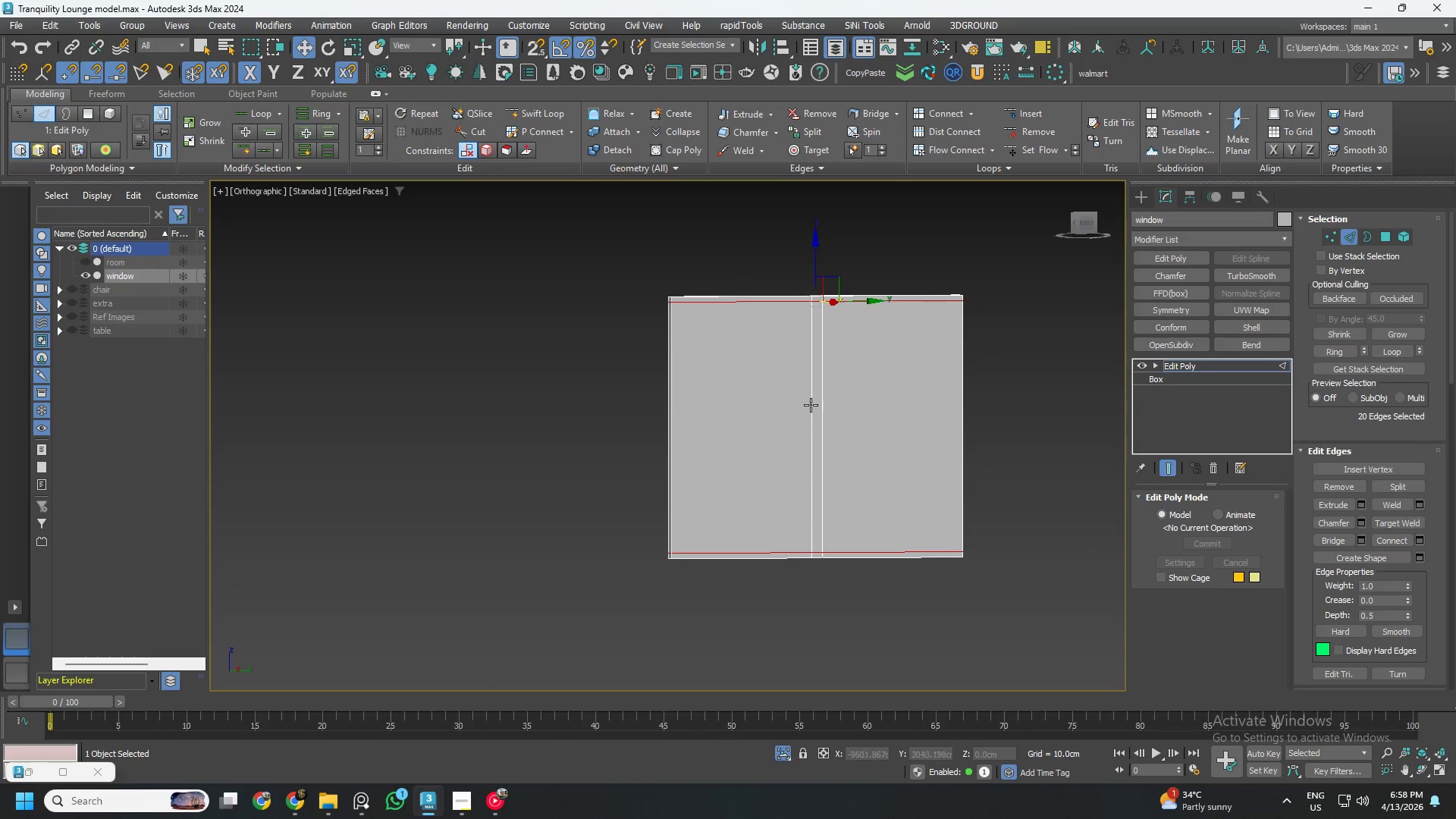 
scroll: coordinate [825, 397], scroll_direction: up, amount: 1.0
 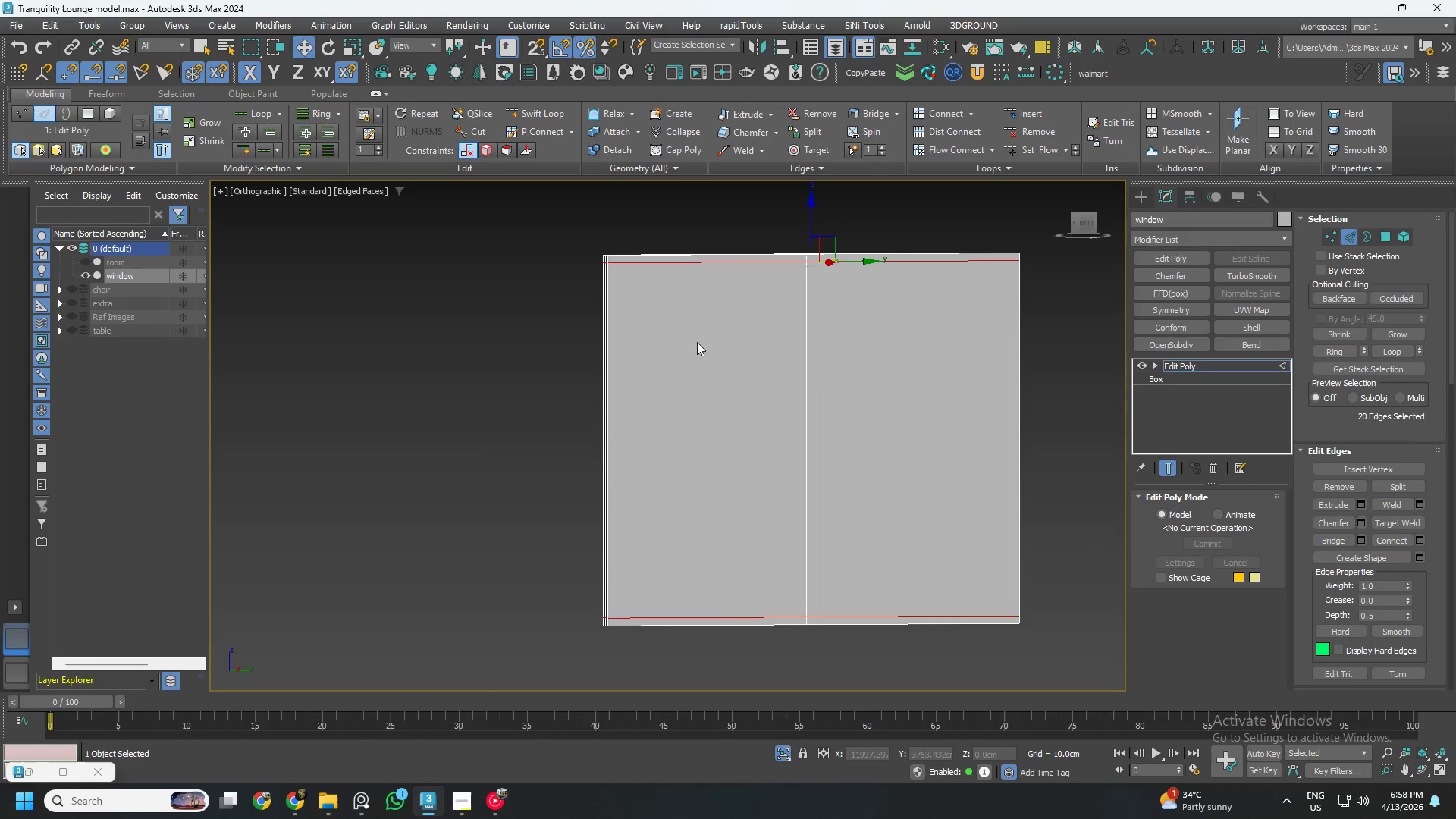 
left_click([1083, 227])
 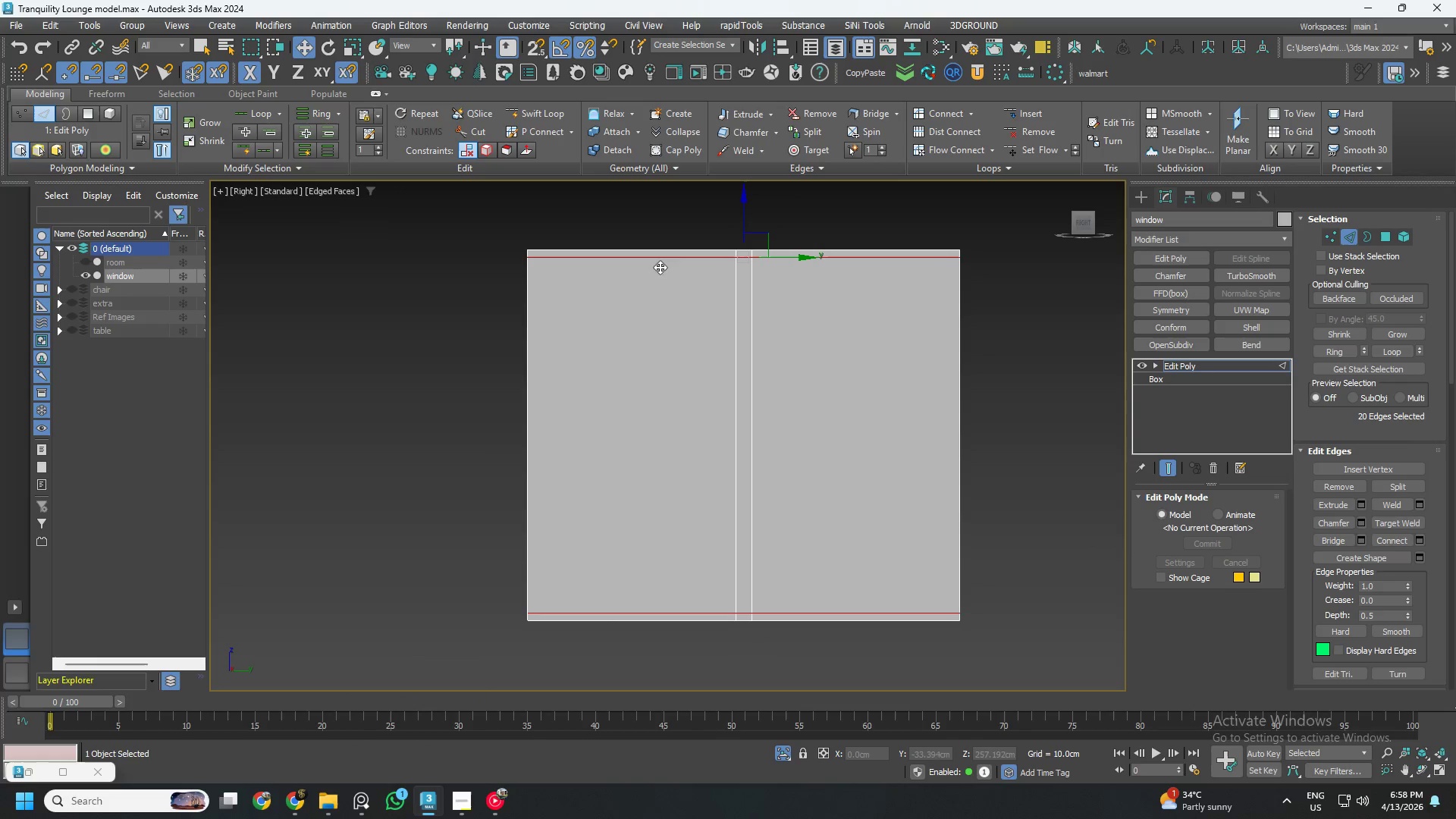 
left_click_drag(start_coordinate=[656, 210], to_coordinate=[638, 670])
 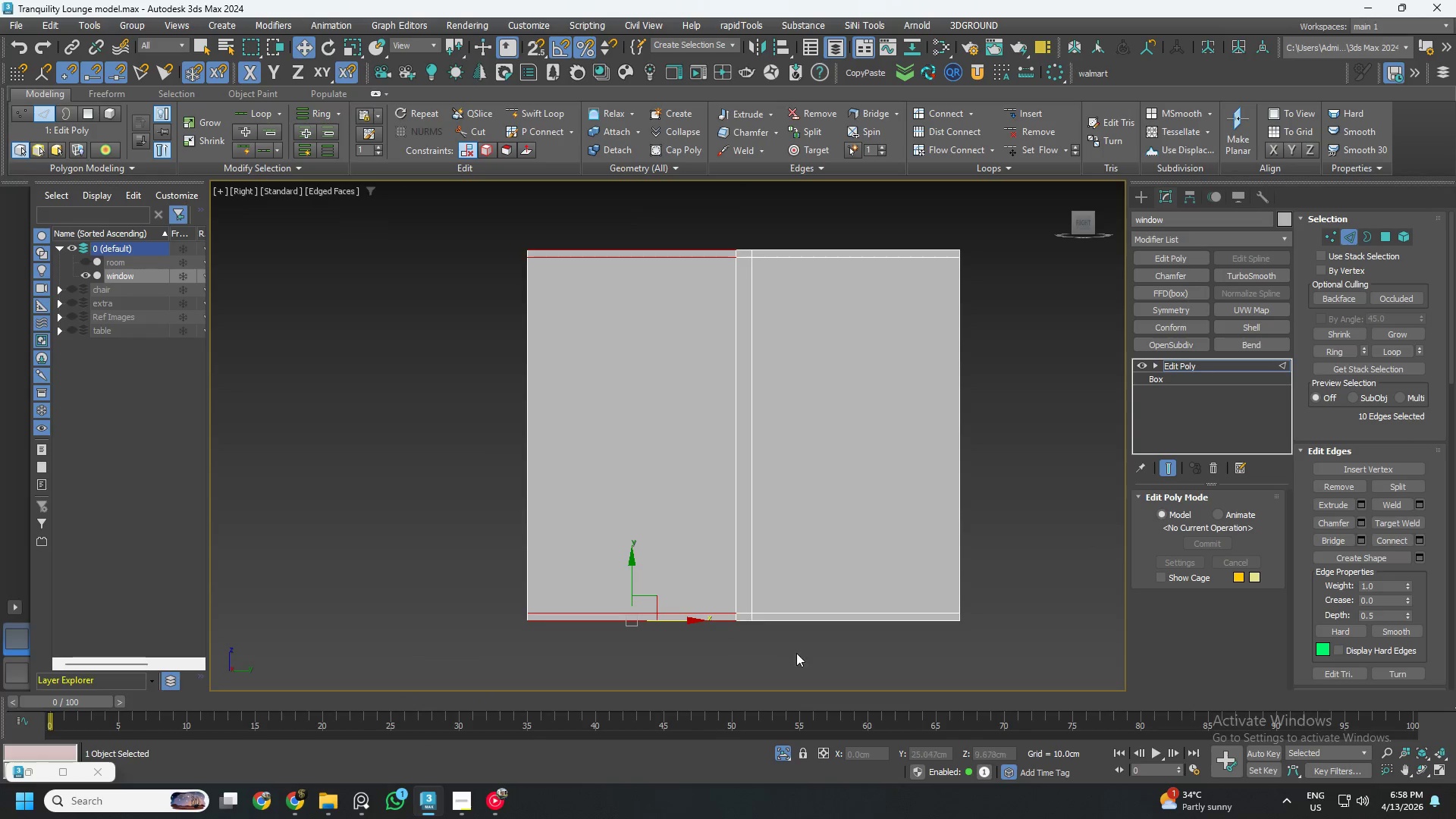 
hold_key(key=ControlLeft, duration=1.2)
left_click_drag(start_coordinate=[890, 661], to_coordinate=[839, 192])
 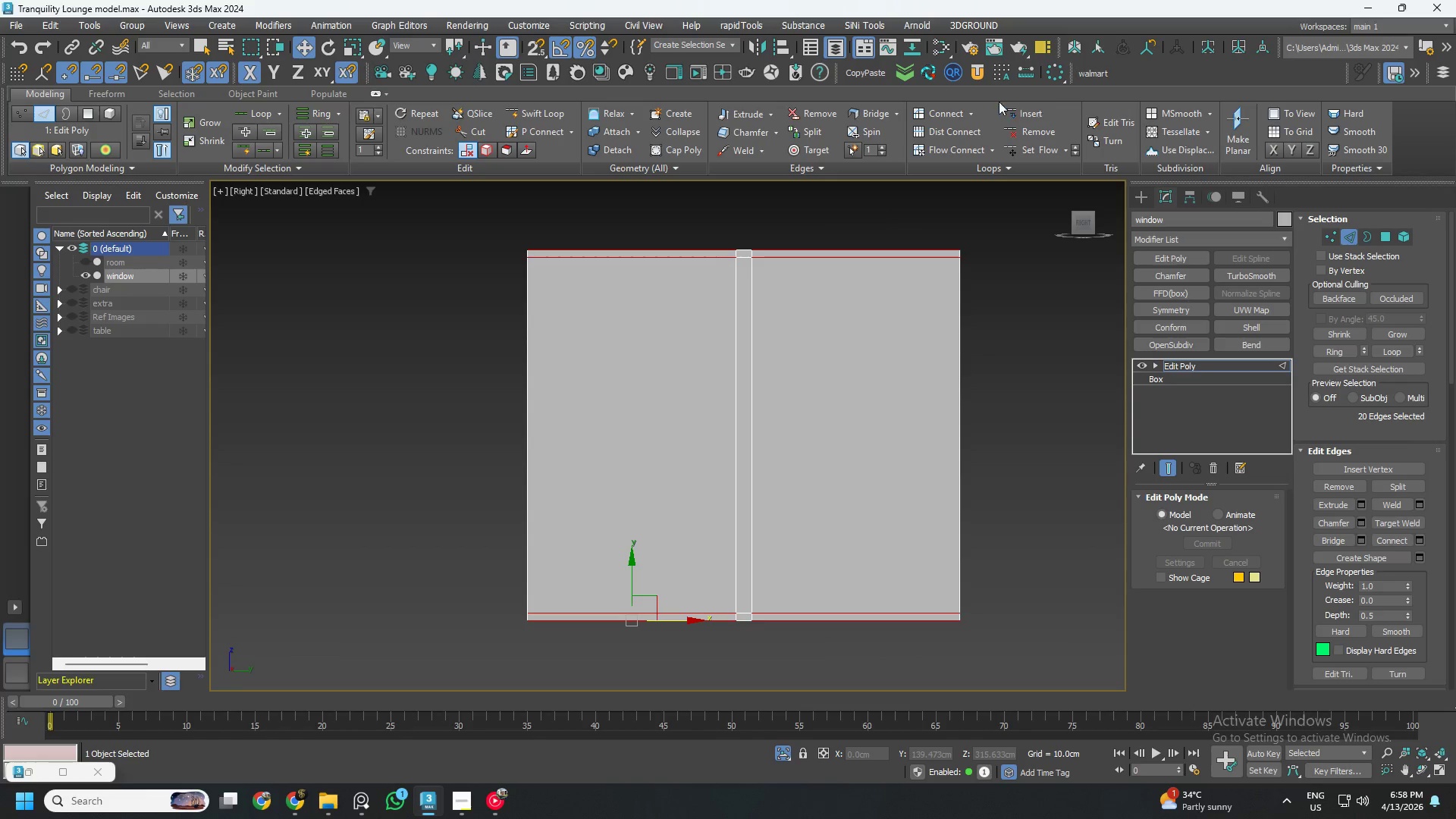 
left_click([968, 112])
 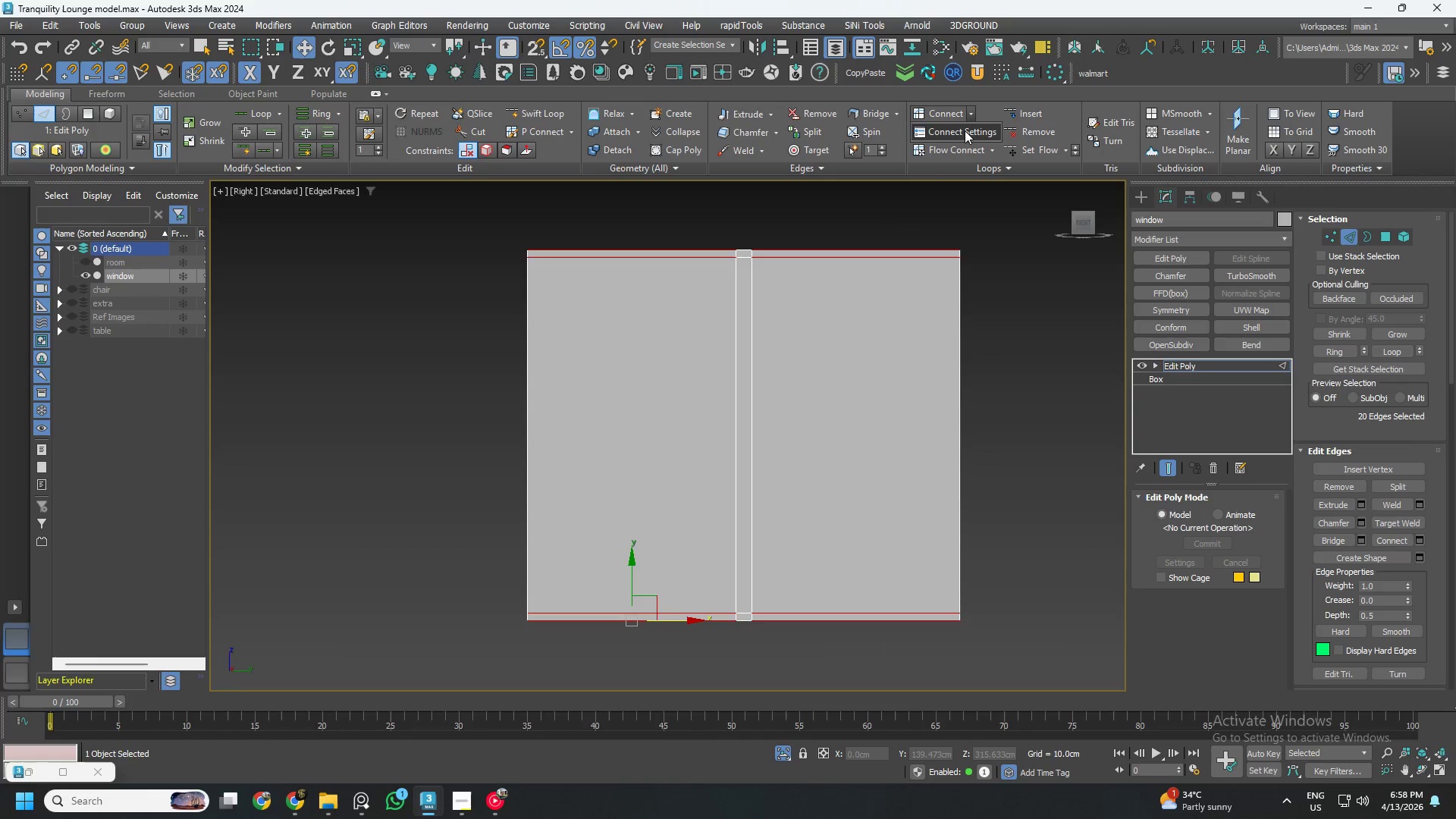 
left_click([965, 130])
 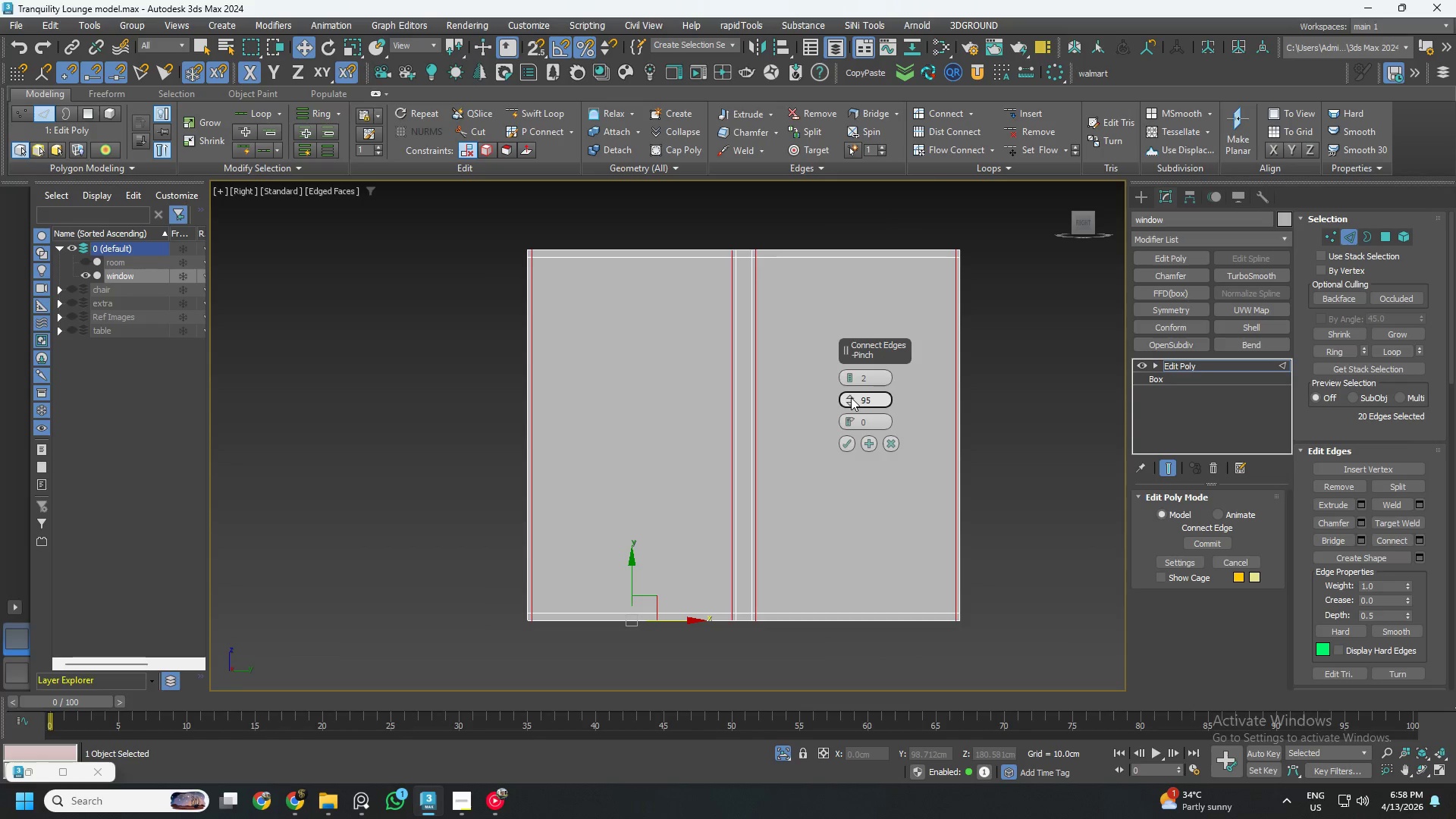 
double_click([863, 400])
 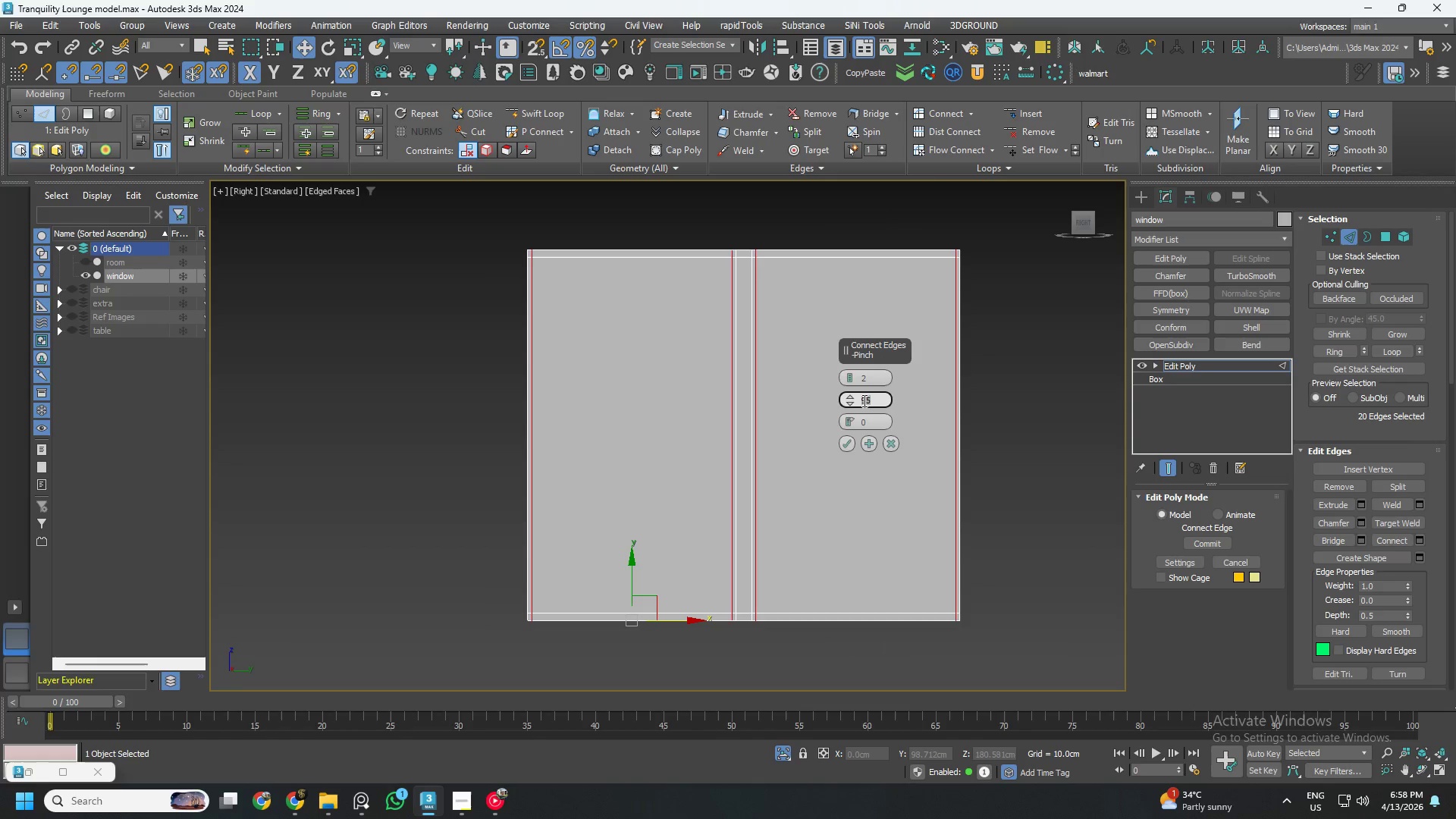 
key(Numpad8)
 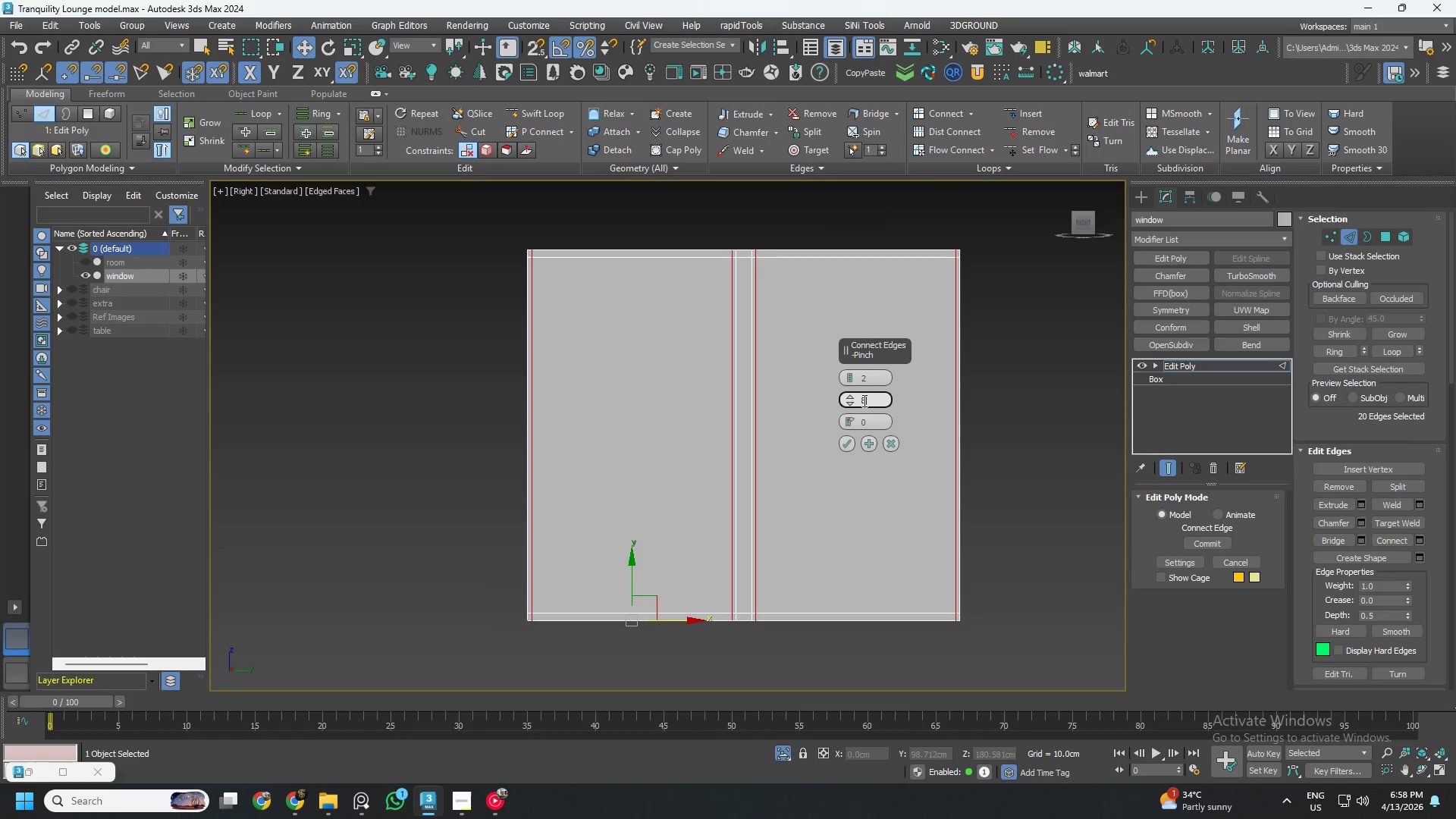 
key(Numpad5)
 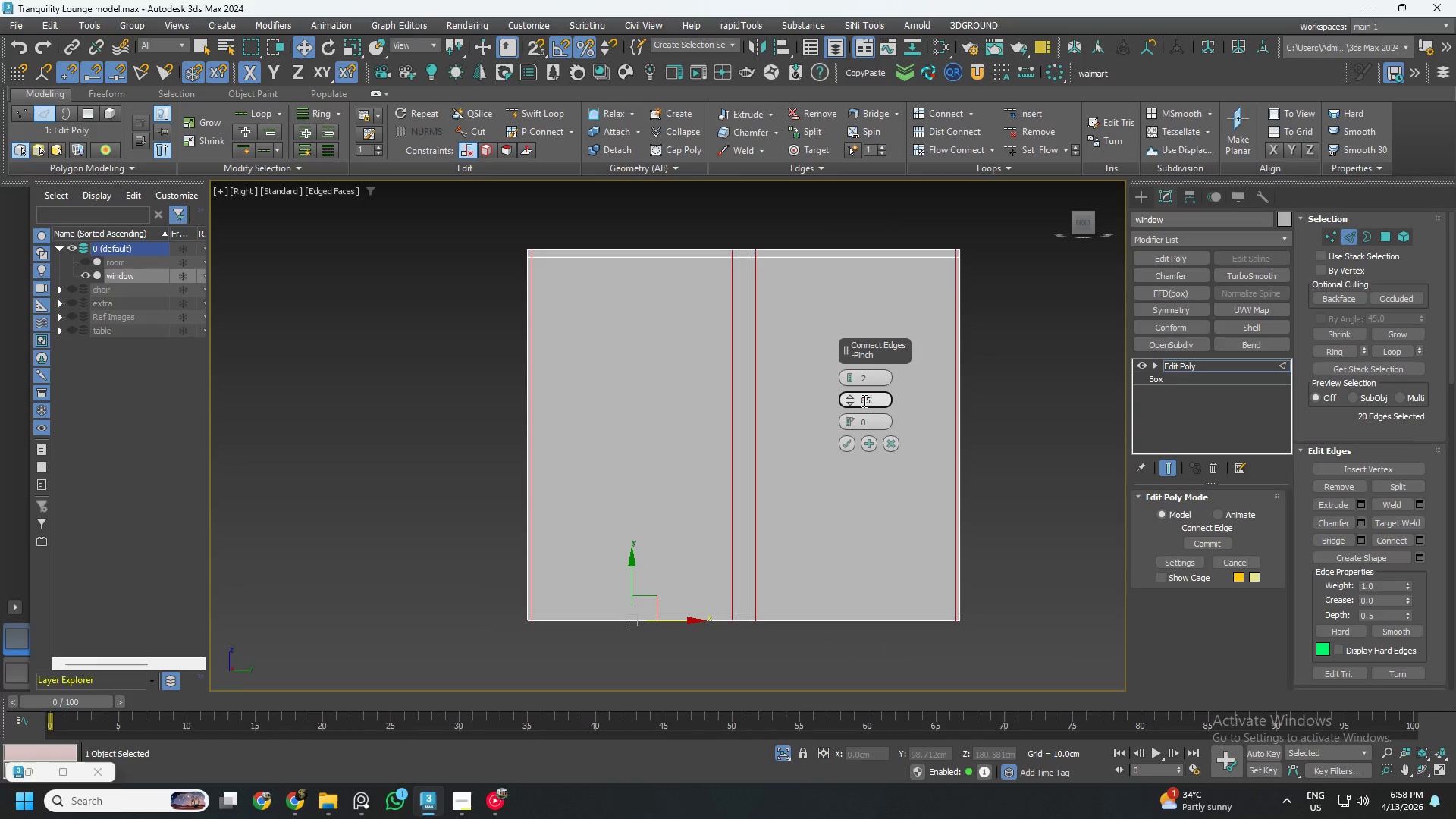 
key(NumpadEnter)
 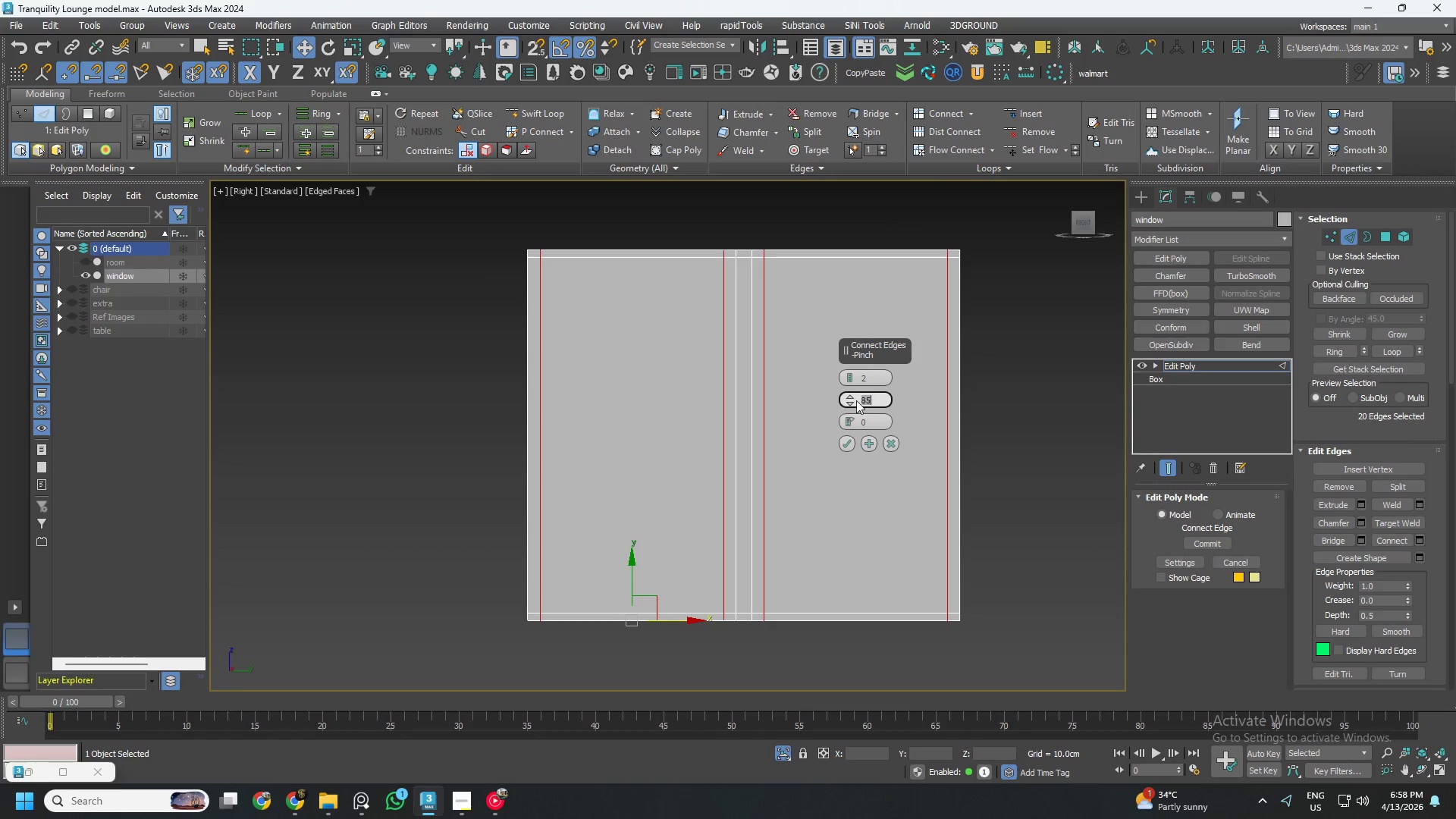 
left_click_drag(start_coordinate=[850, 396], to_coordinate=[838, 375])
 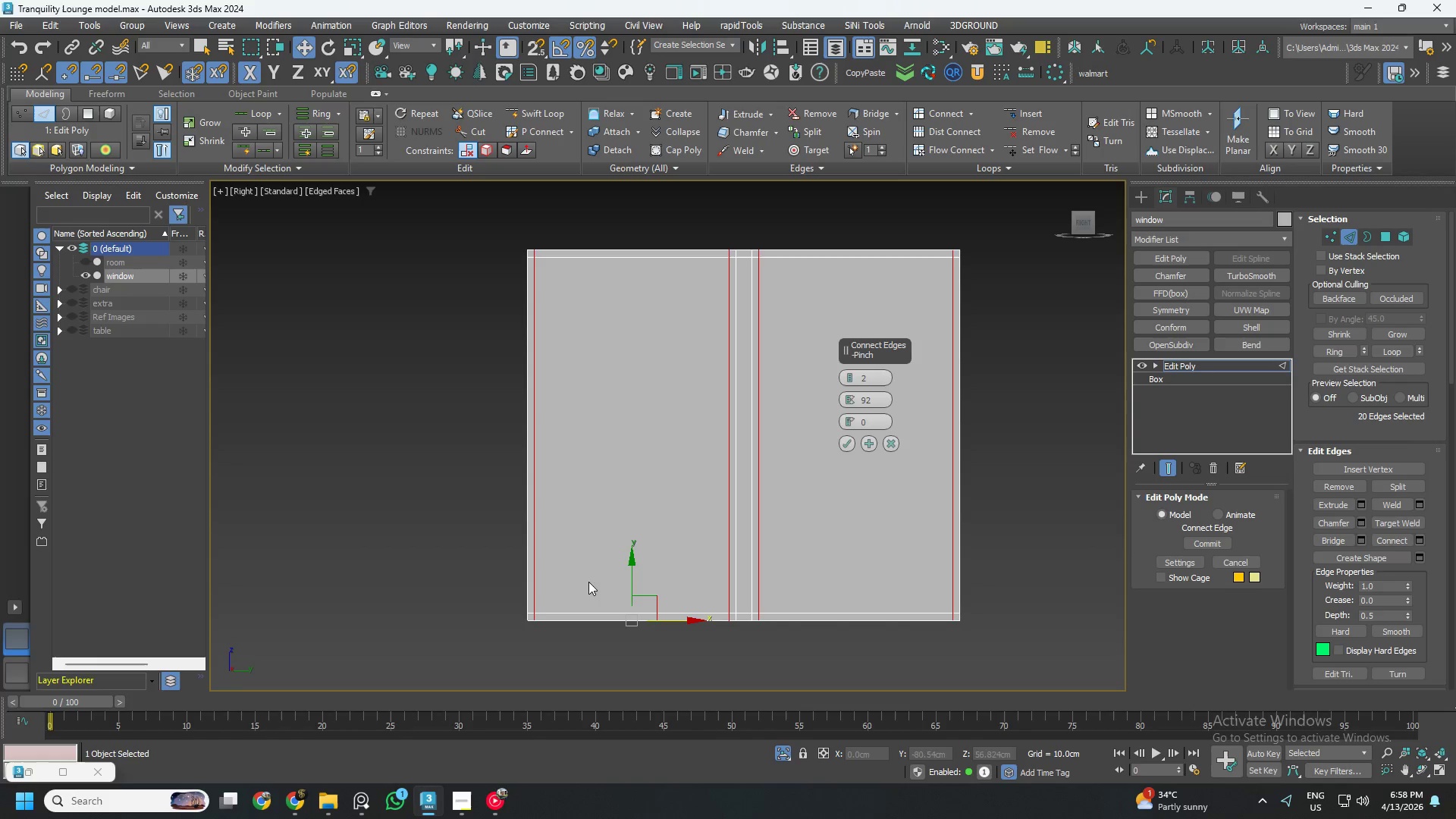 
scroll: coordinate [479, 658], scroll_direction: up, amount: 6.0
 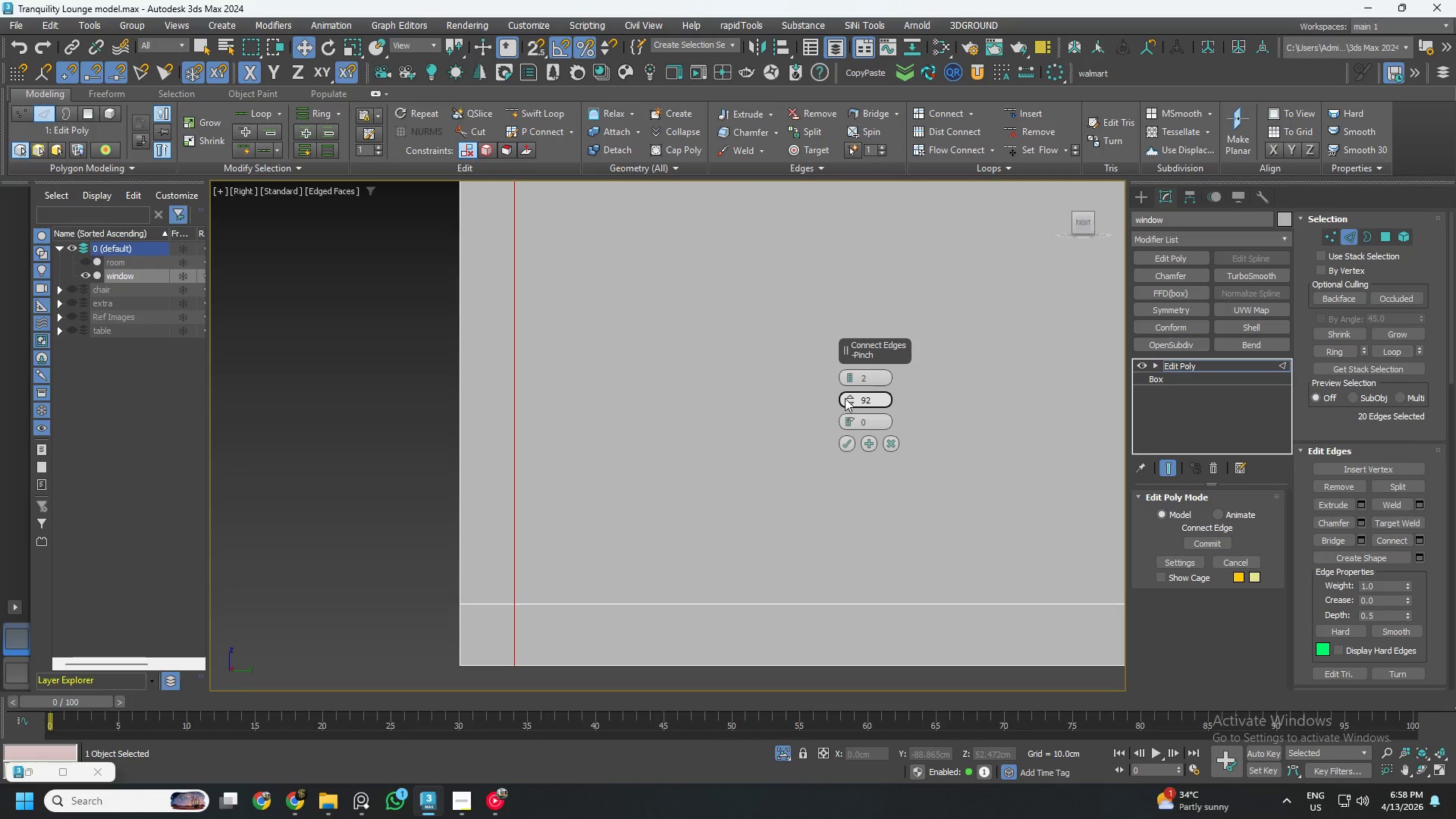 
left_click([849, 404])
 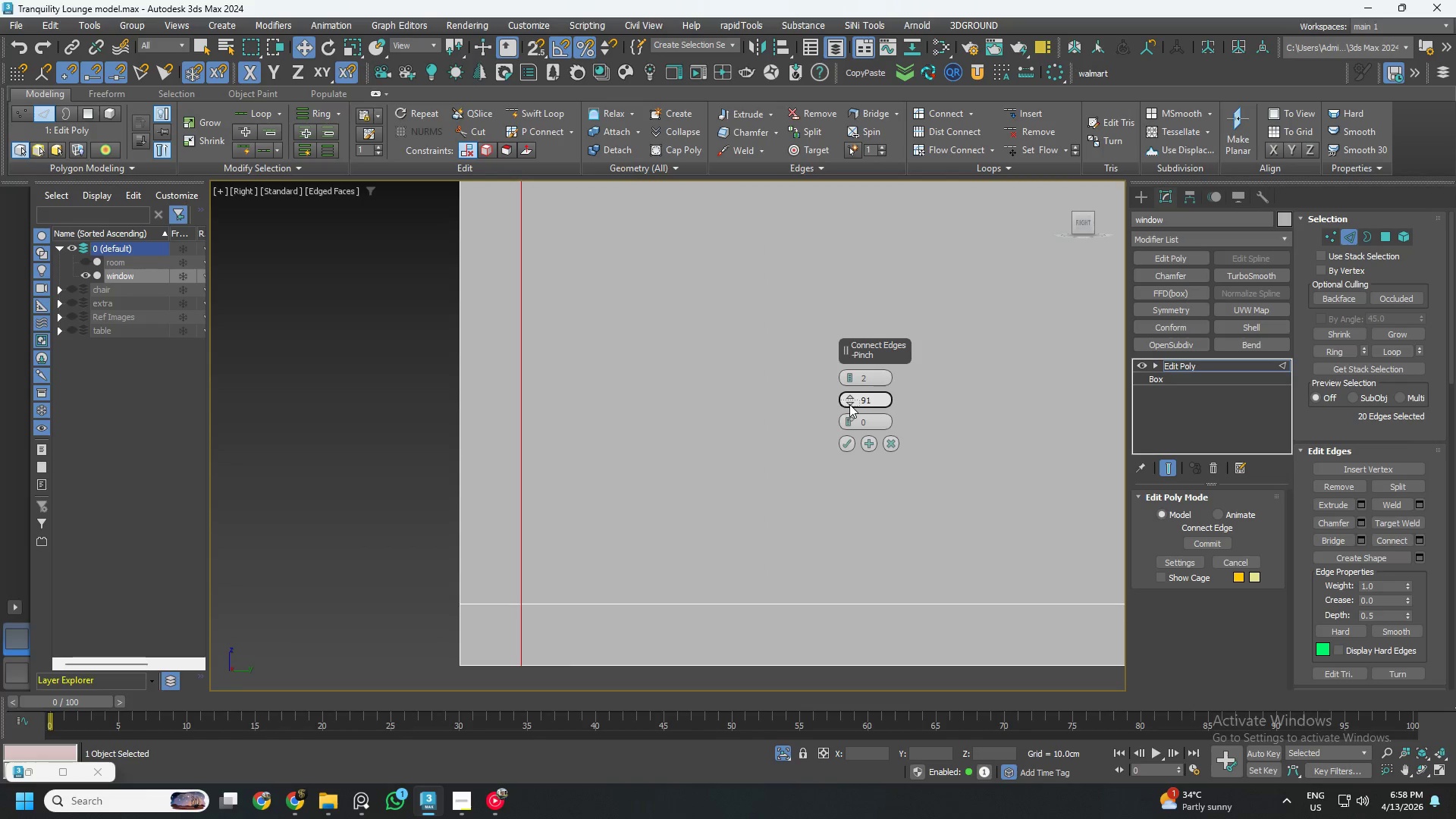 
left_click([849, 404])
 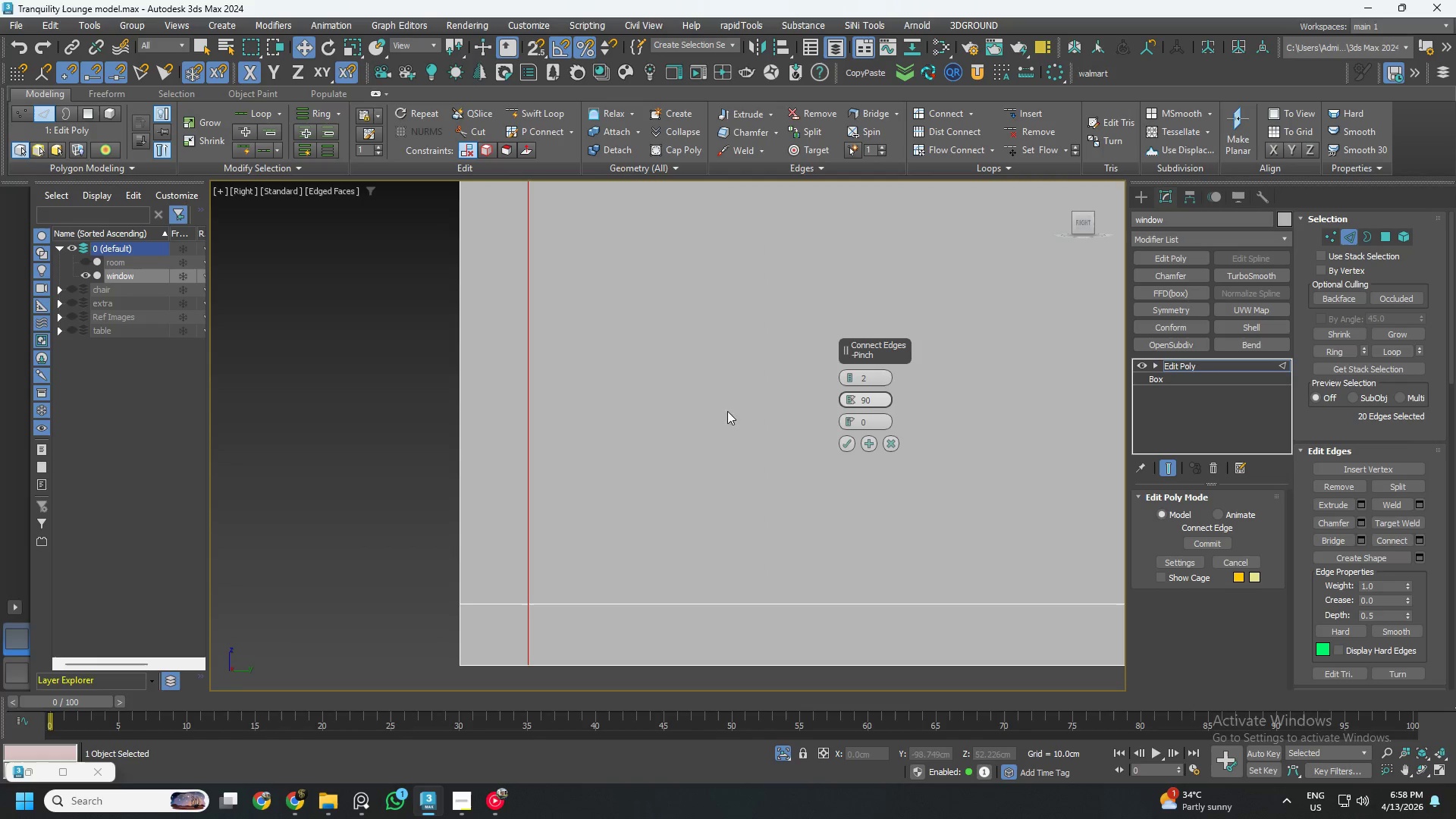 
scroll: coordinate [617, 433], scroll_direction: down, amount: 9.0
 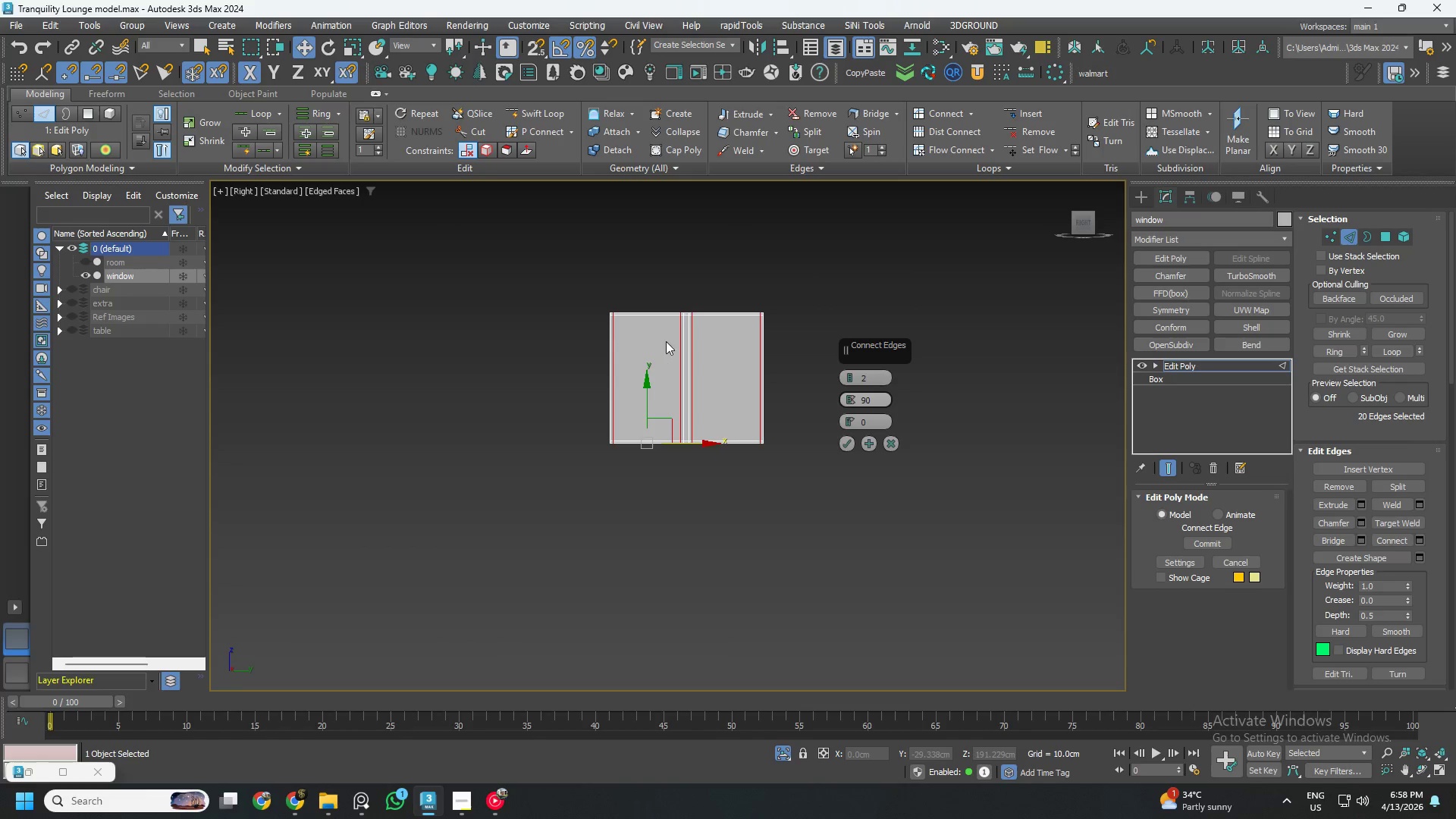 
scroll: coordinate [676, 318], scroll_direction: up, amount: 4.0
 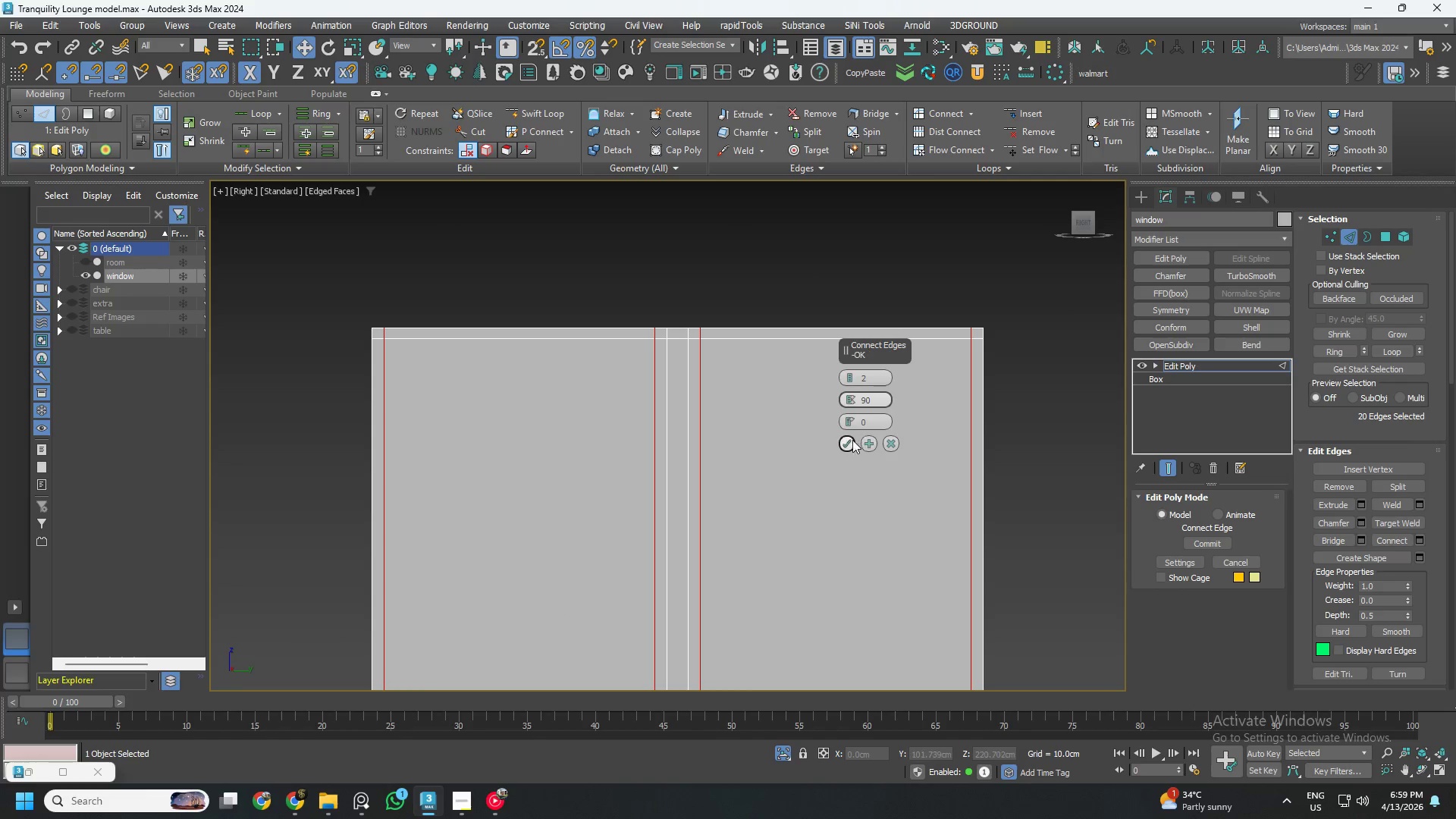 
left_click([843, 439])
 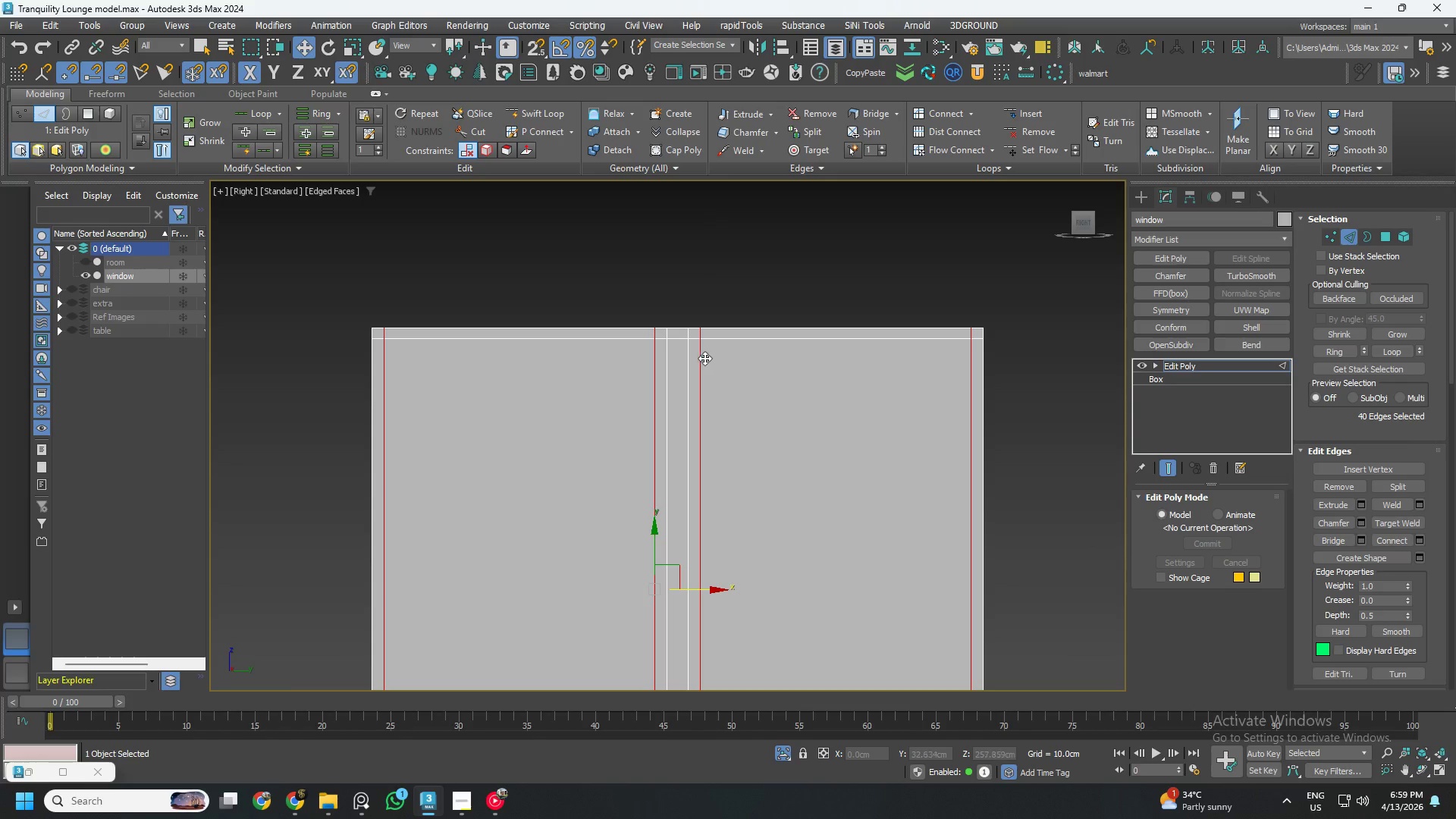 
double_click([704, 357])
 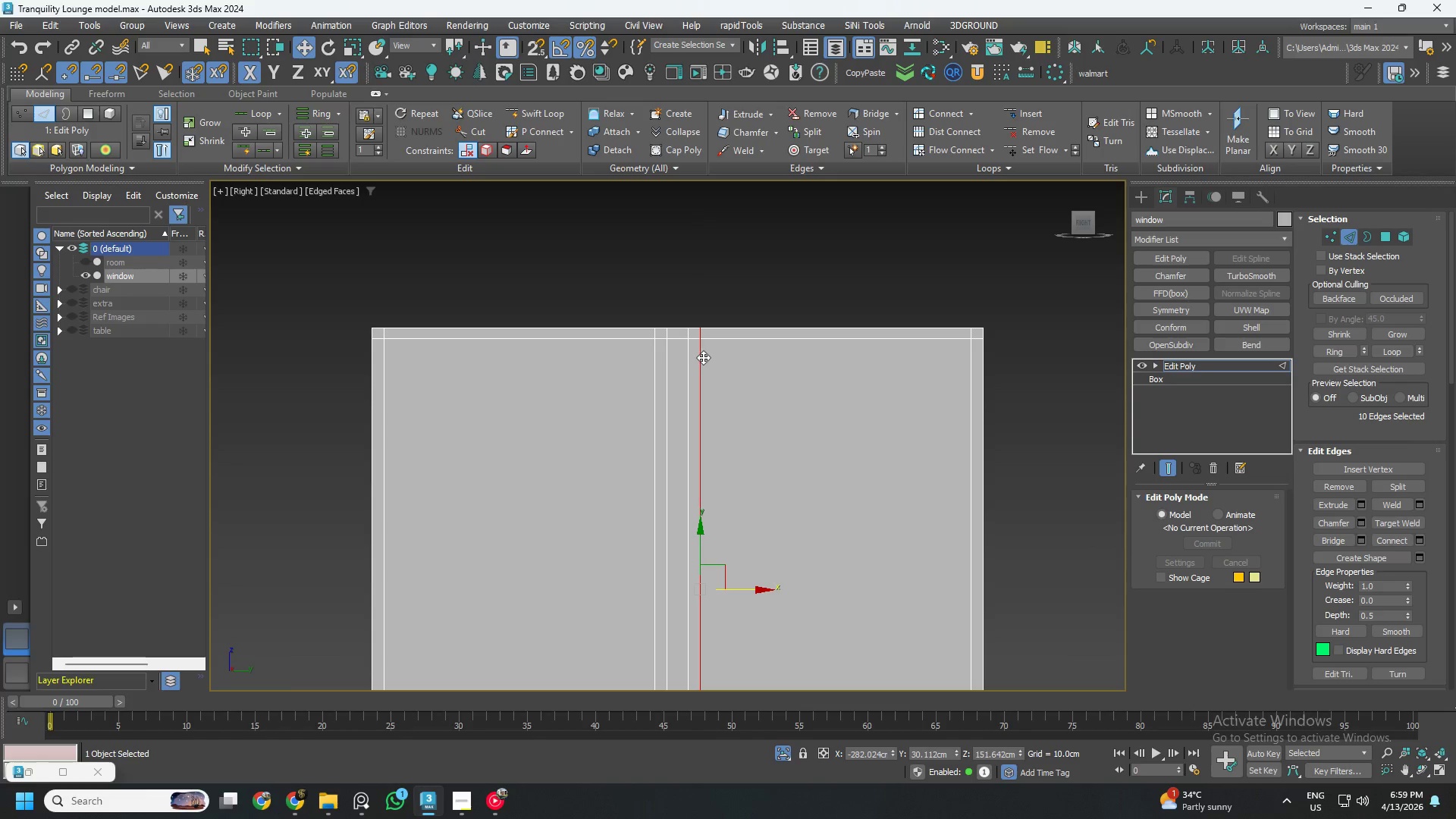 
hold_key(key=ControlLeft, duration=0.89)
left_click([657, 362])
 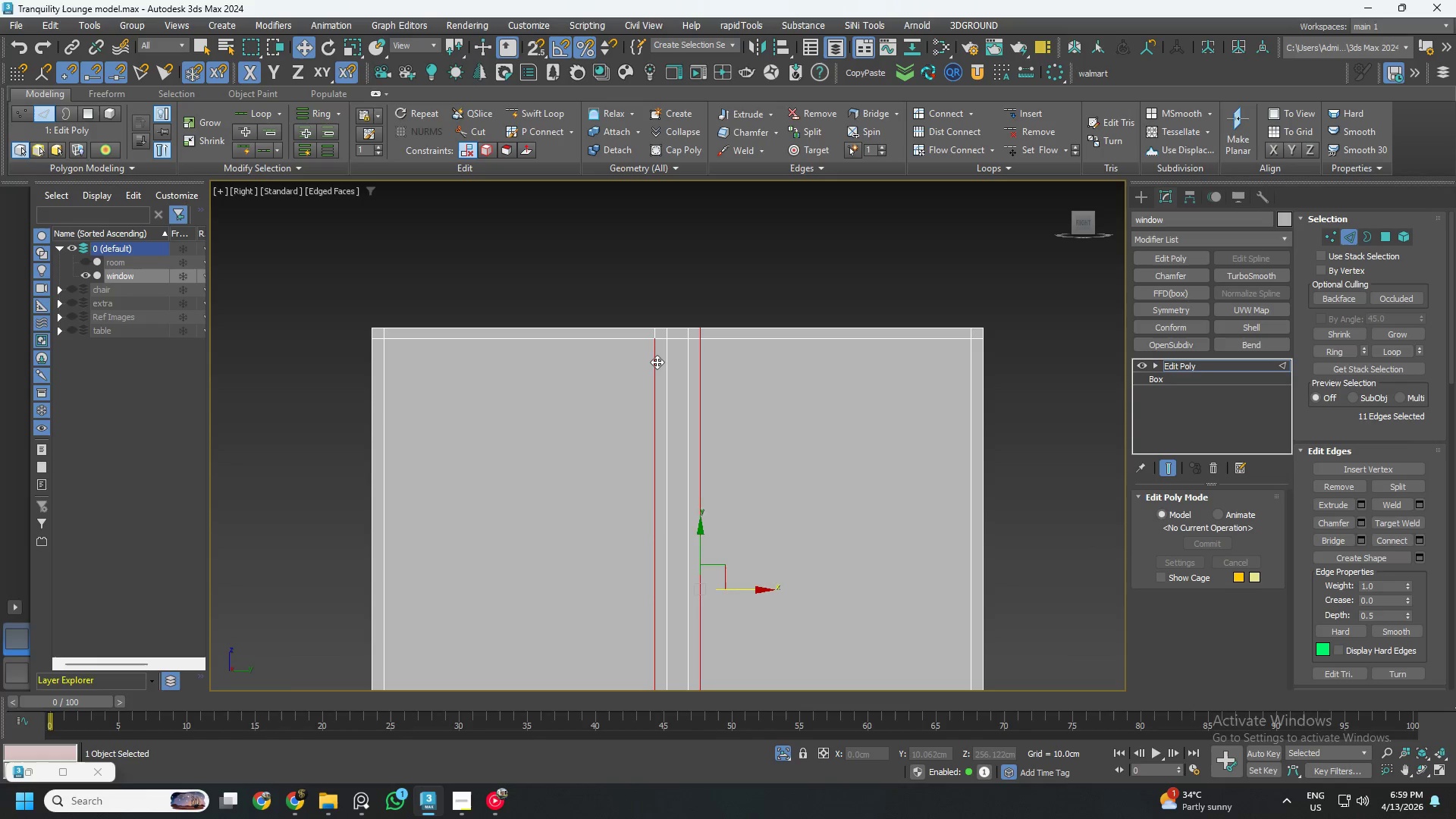 
double_click([657, 362])
 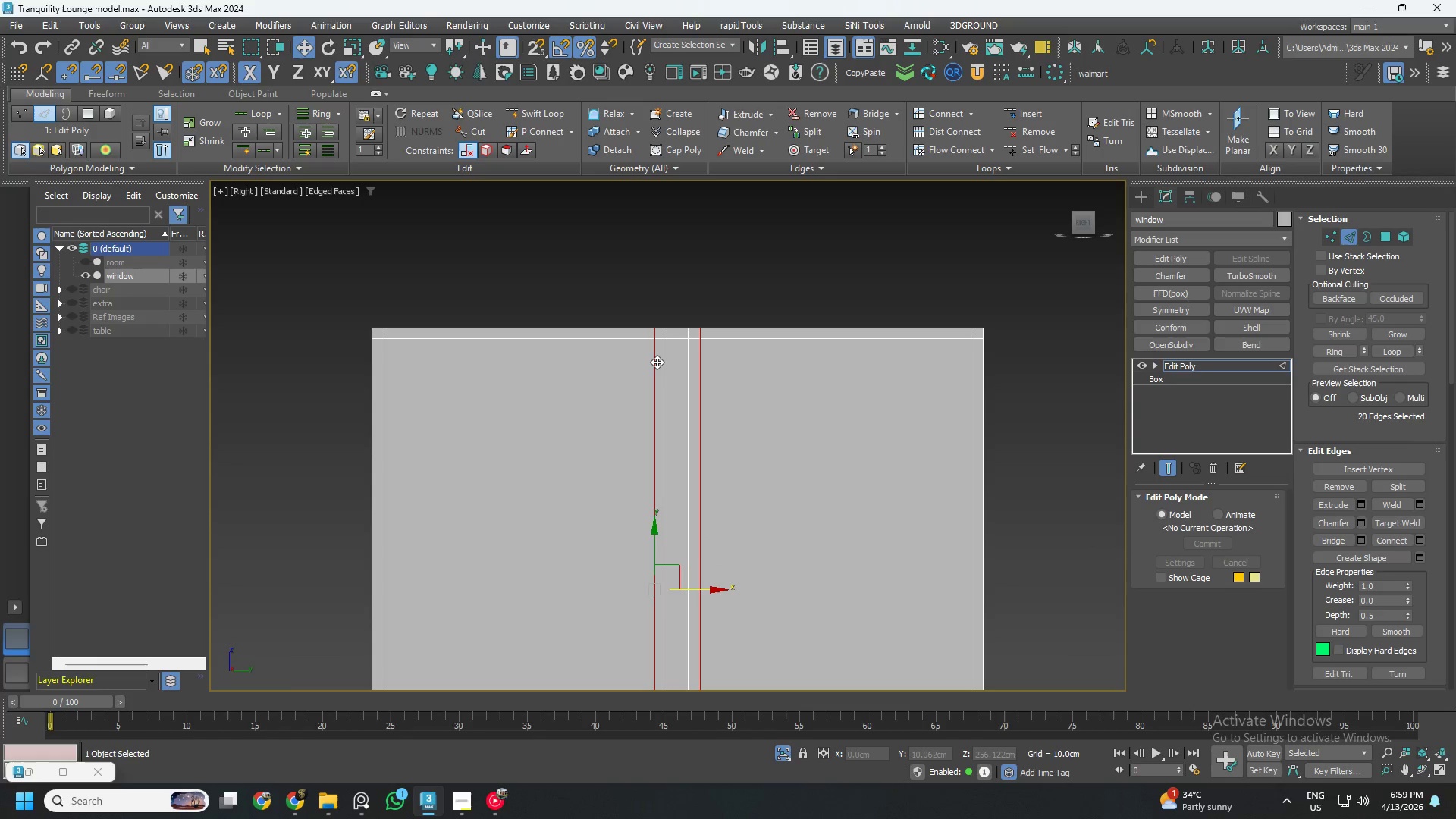 
key(Control+Backspace)
 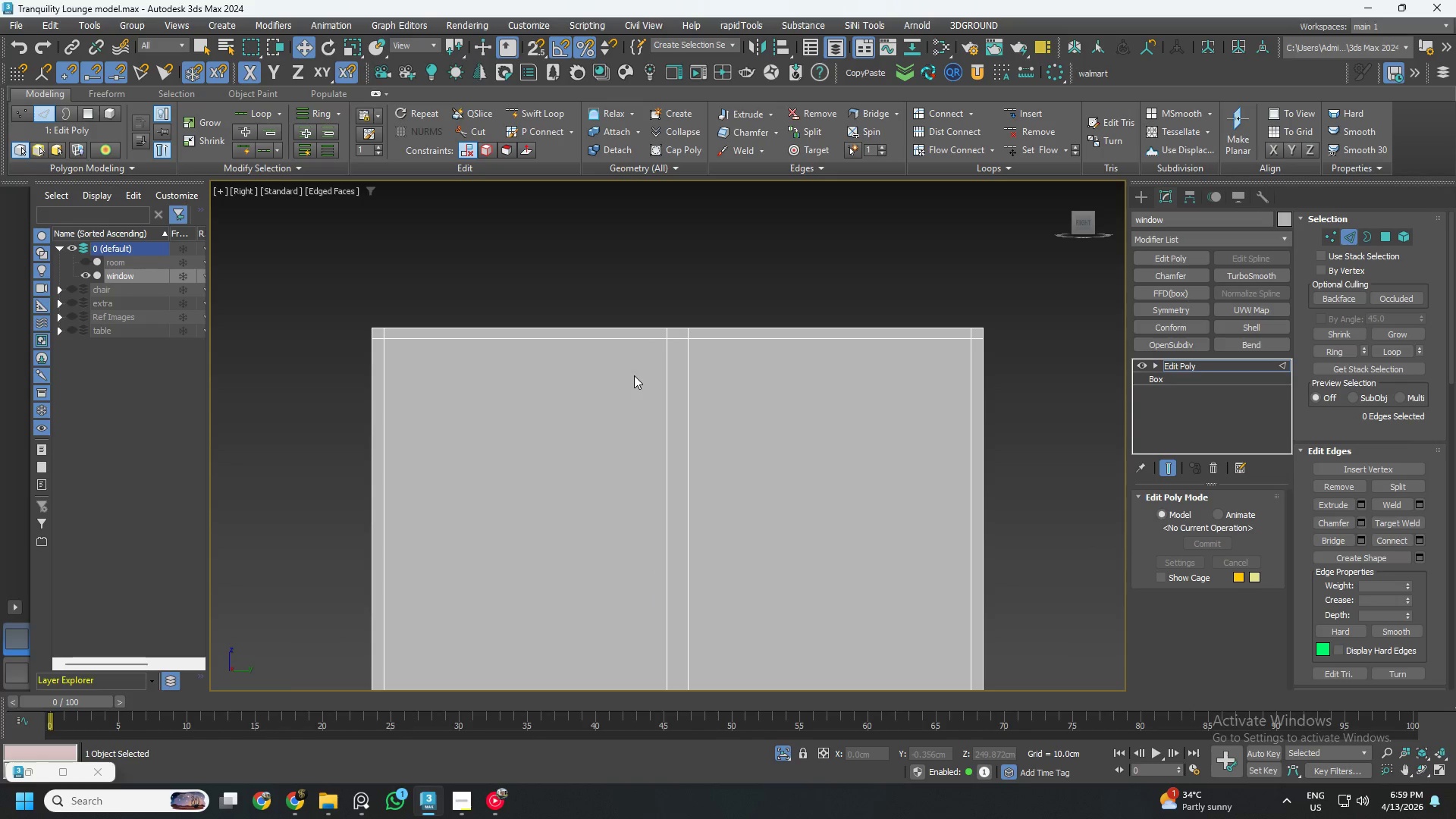 
wait(8.76)
 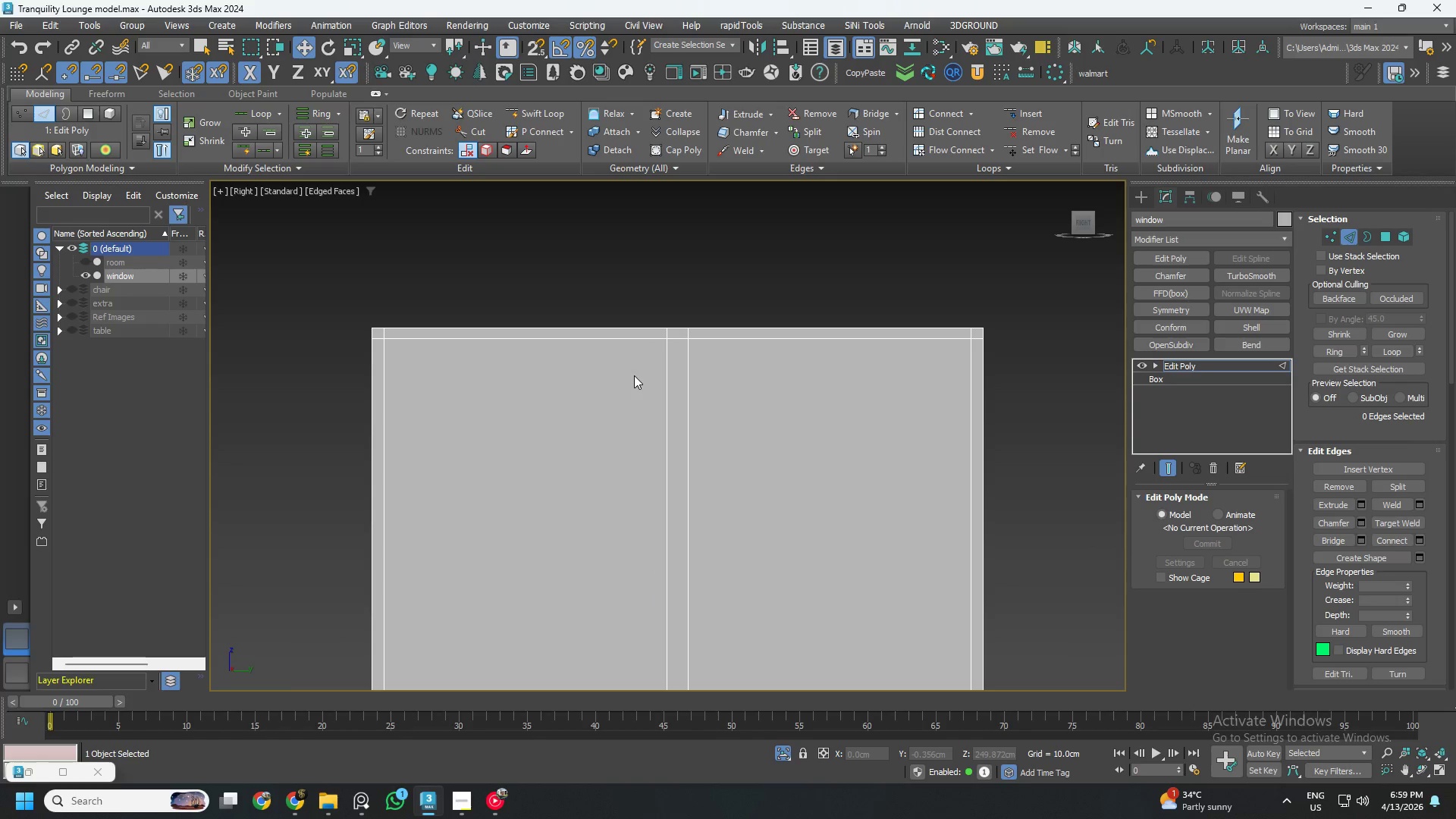 
left_click([354, 808])
 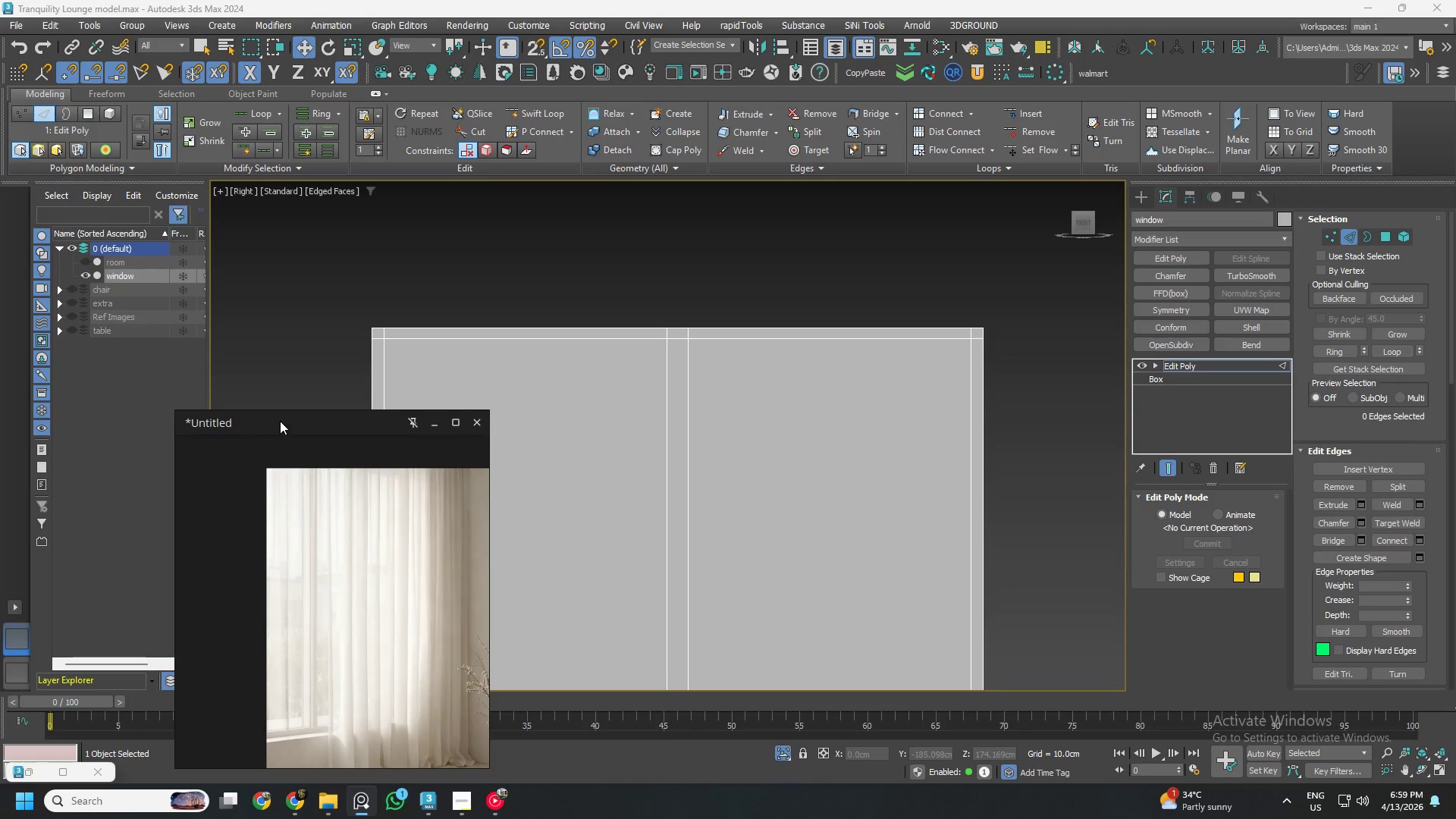 
left_click_drag(start_coordinate=[280, 418], to_coordinate=[120, 396])
 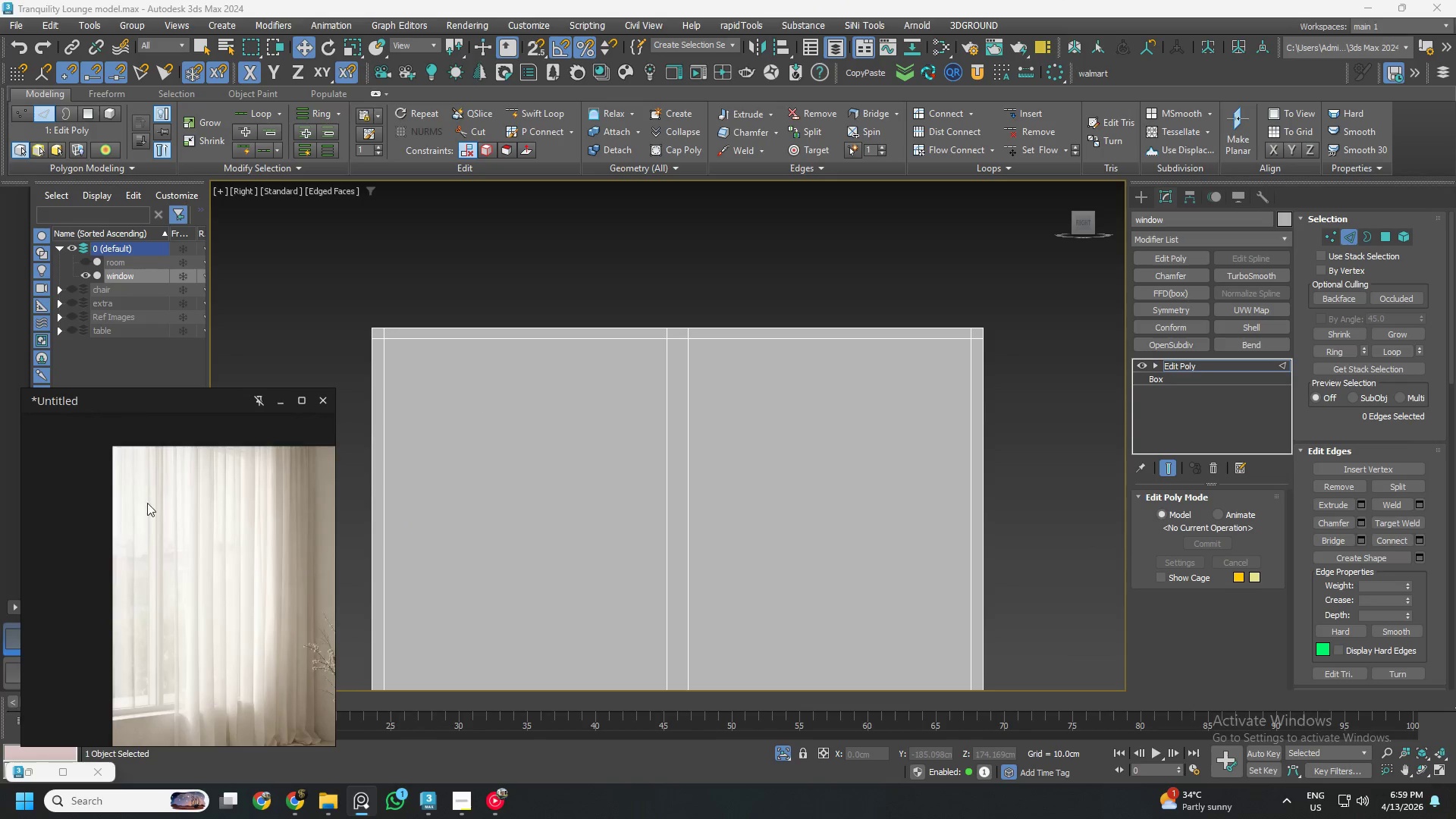 
scroll: coordinate [155, 522], scroll_direction: down, amount: 2.0
 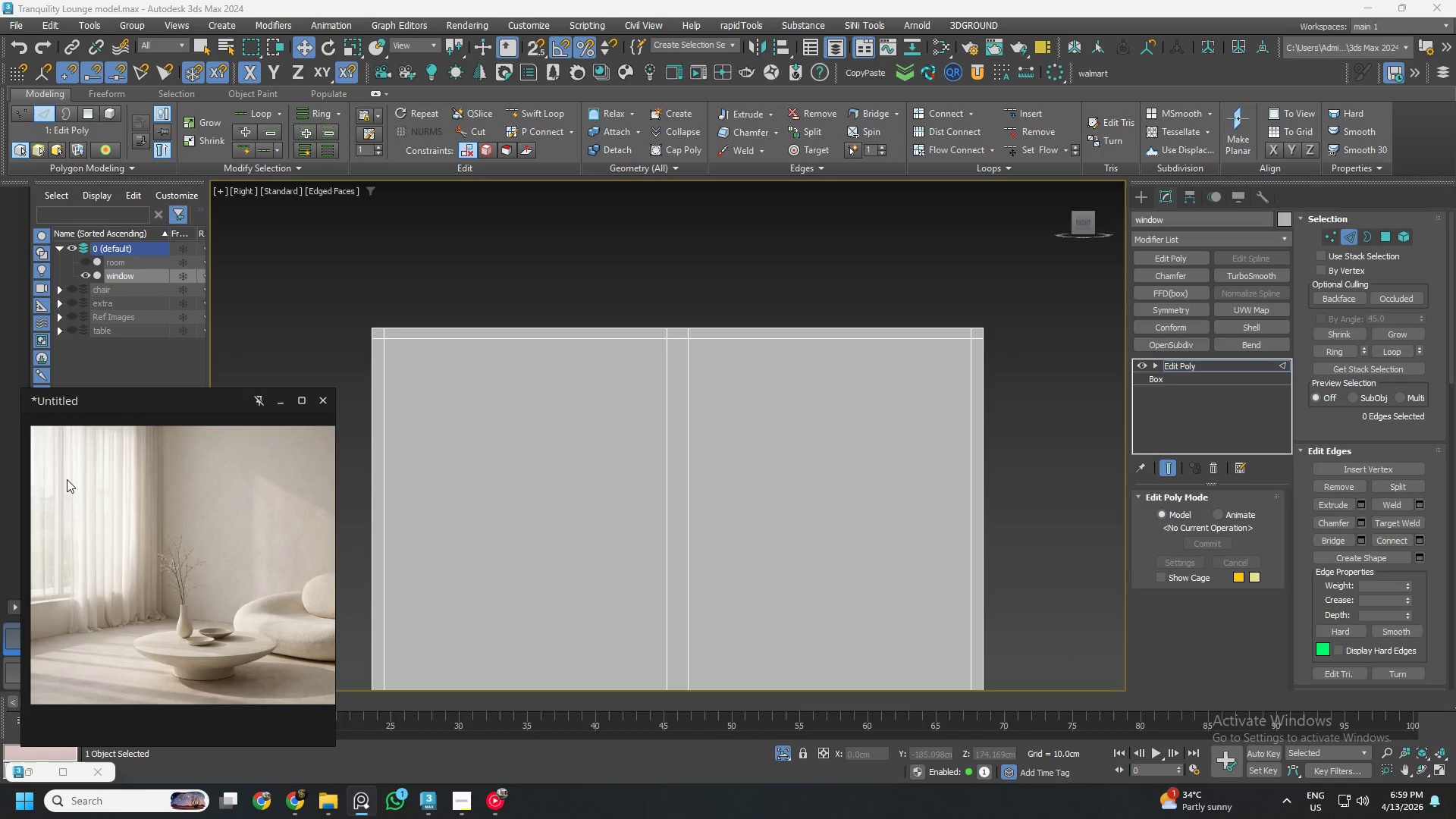 
scroll: coordinate [73, 491], scroll_direction: up, amount: 3.0
 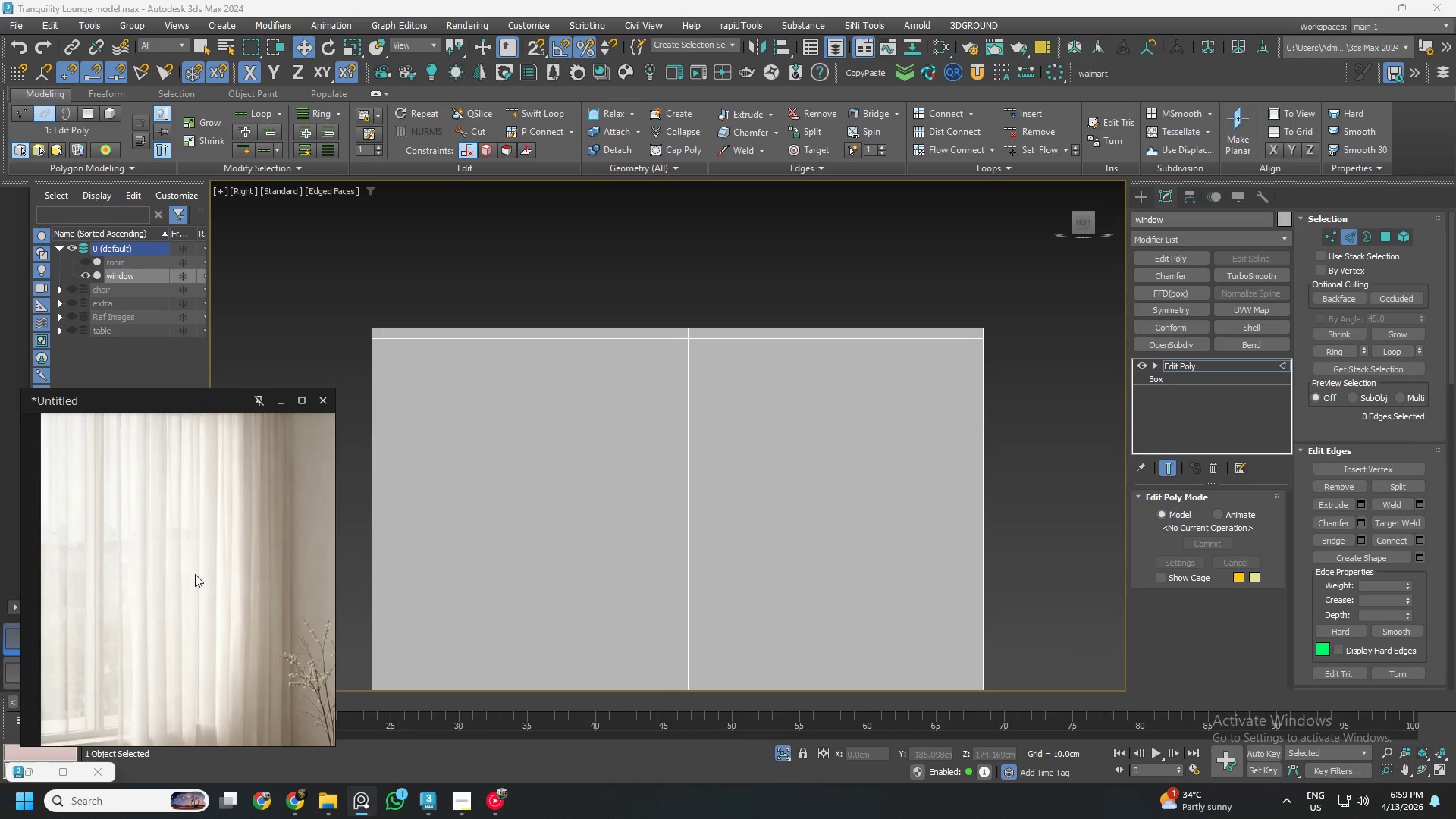 
wait(7.9)
 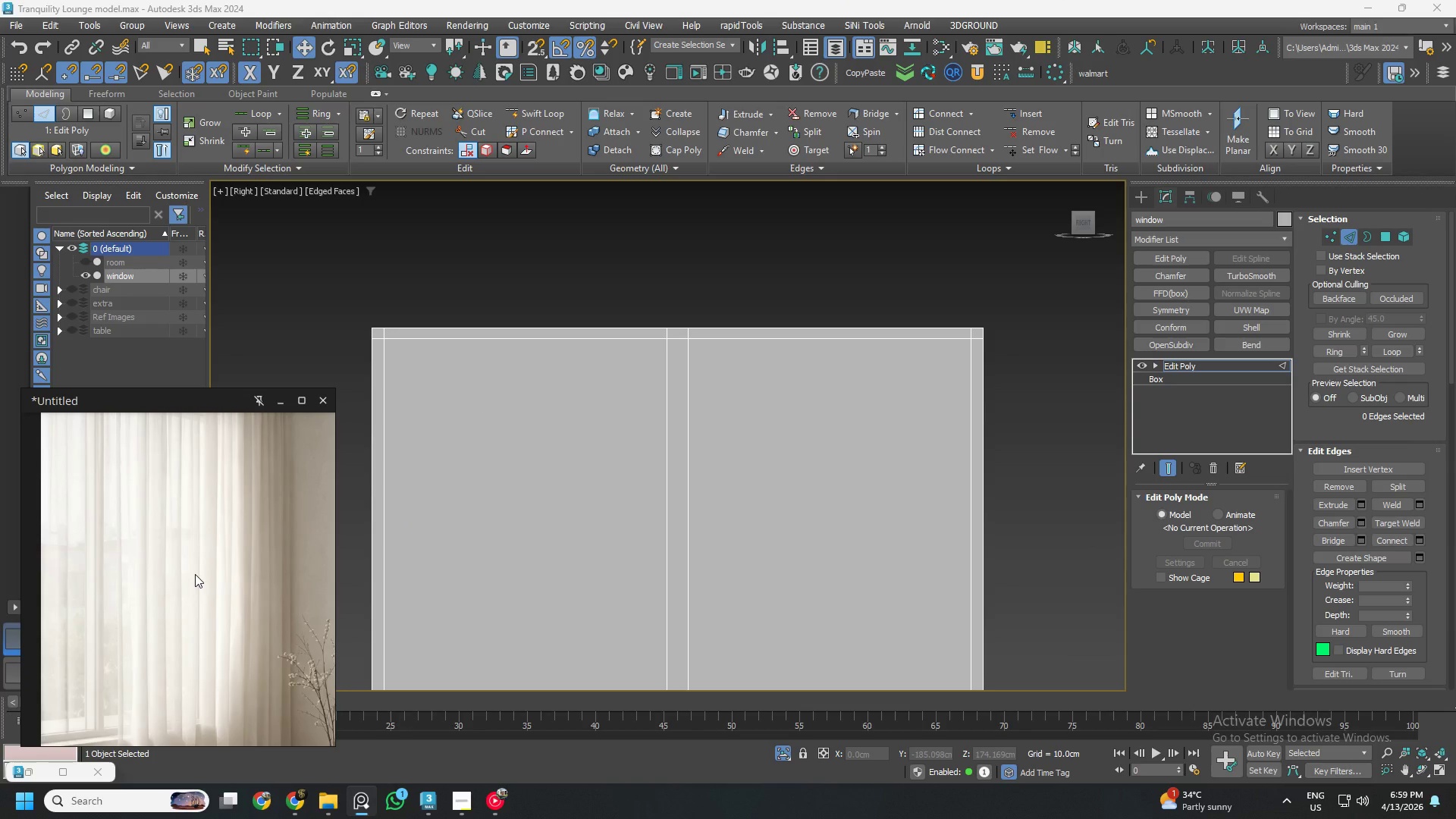 
scroll: coordinate [678, 449], scroll_direction: down, amount: 3.0
 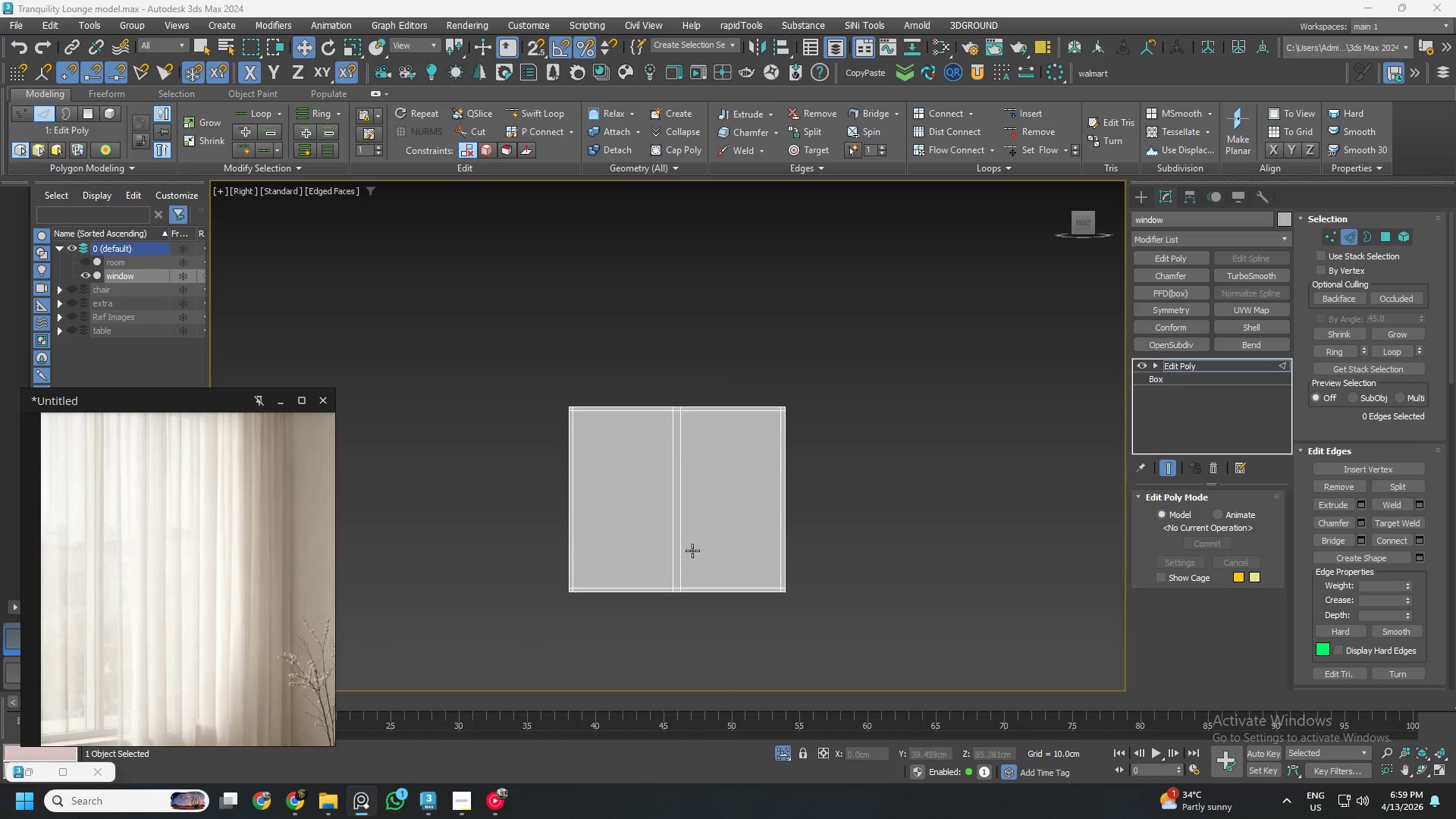 
scroll: coordinate [670, 544], scroll_direction: up, amount: 3.0
 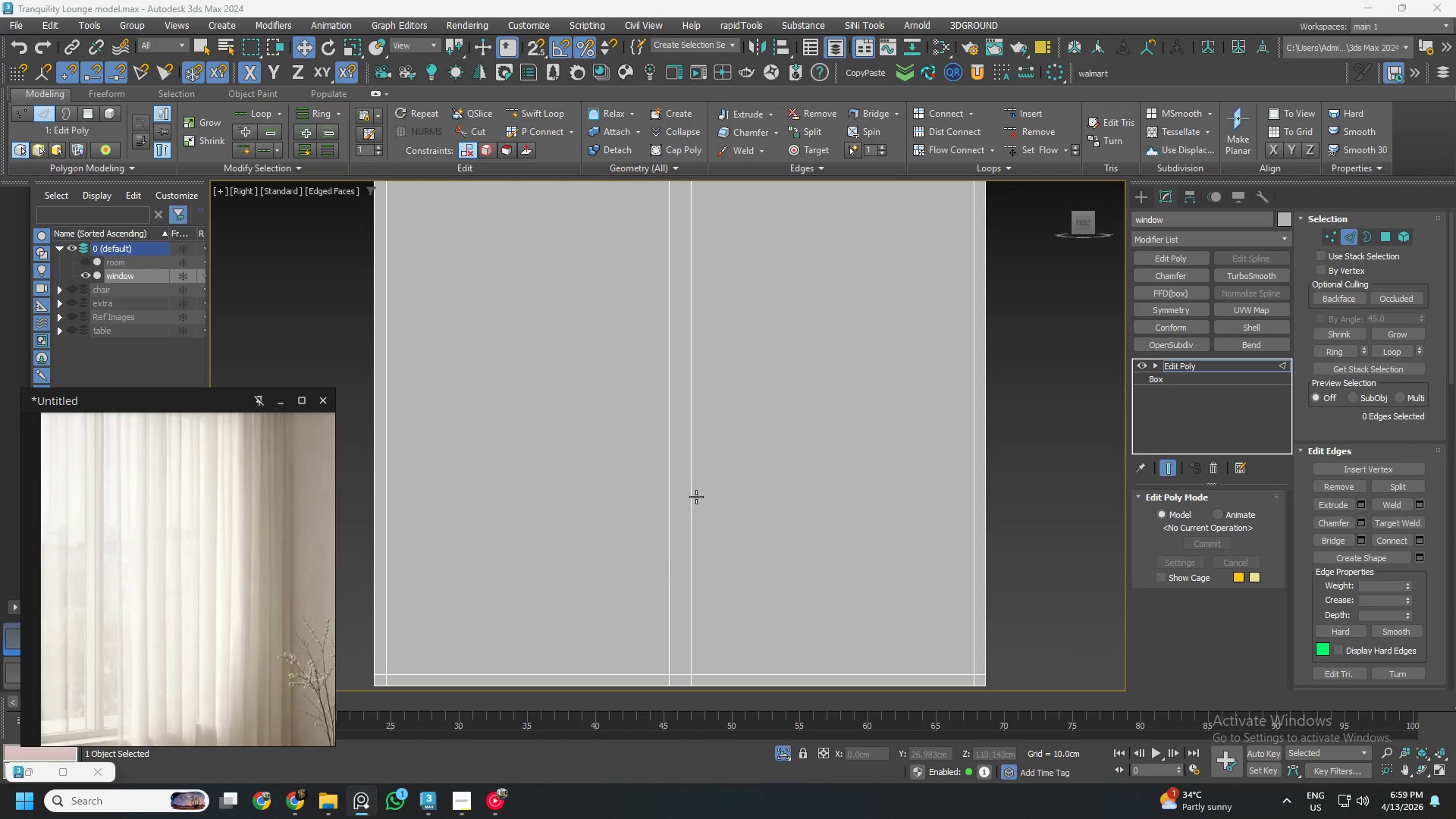 
scroll: coordinate [674, 489], scroll_direction: down, amount: 3.0
 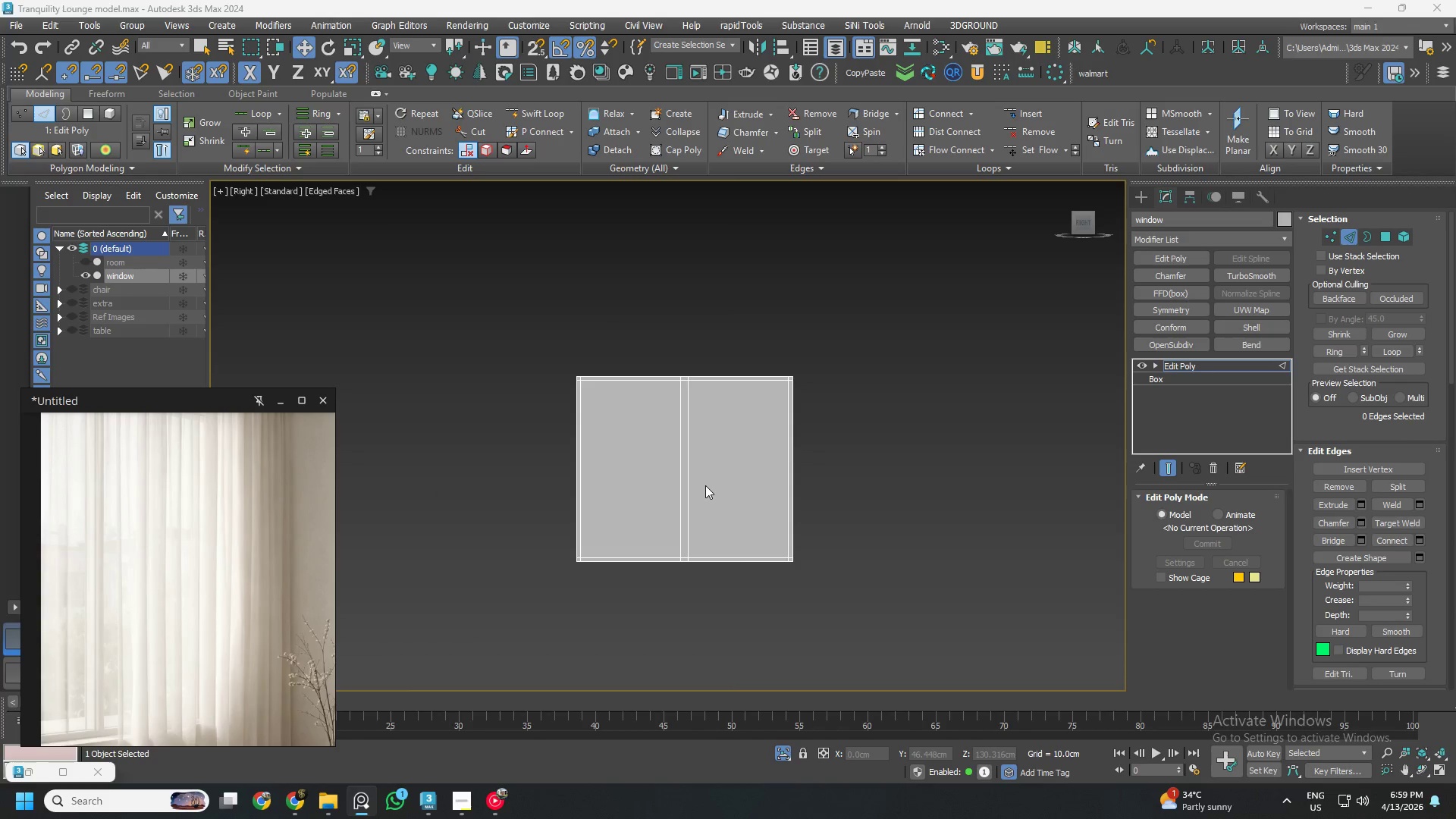 
key(4)
 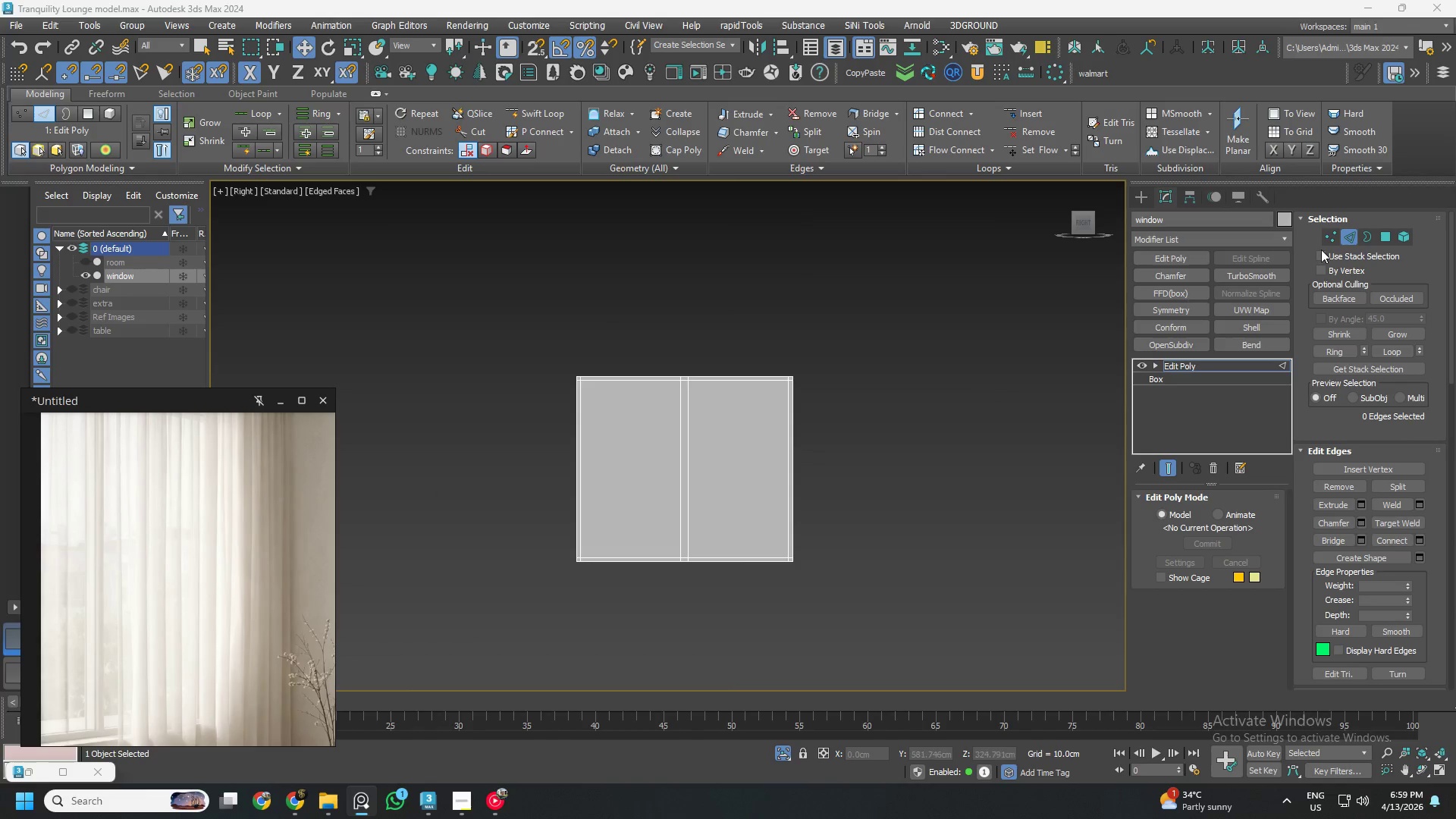 
left_click([1384, 234])
 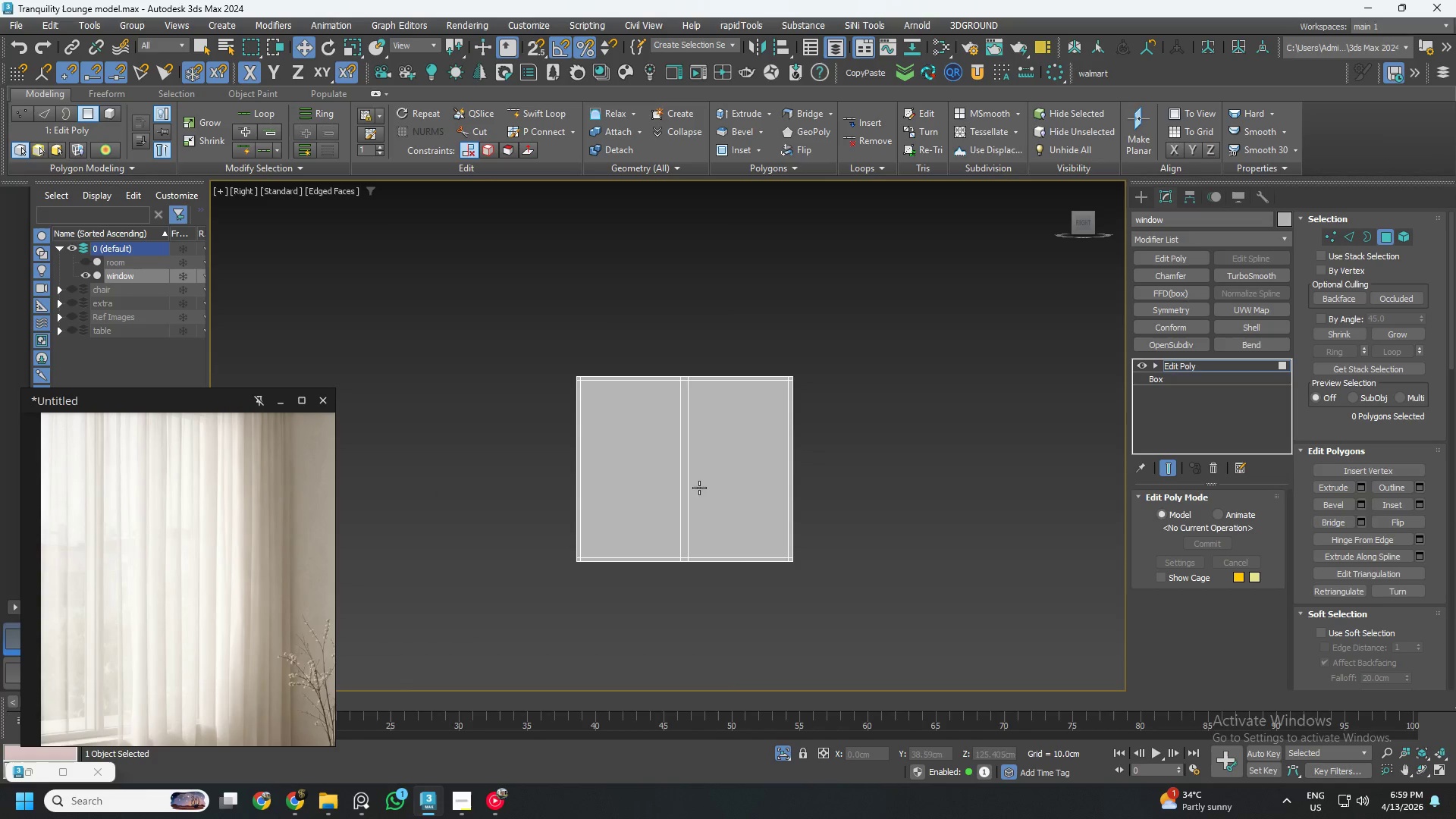 
left_click([729, 446])
 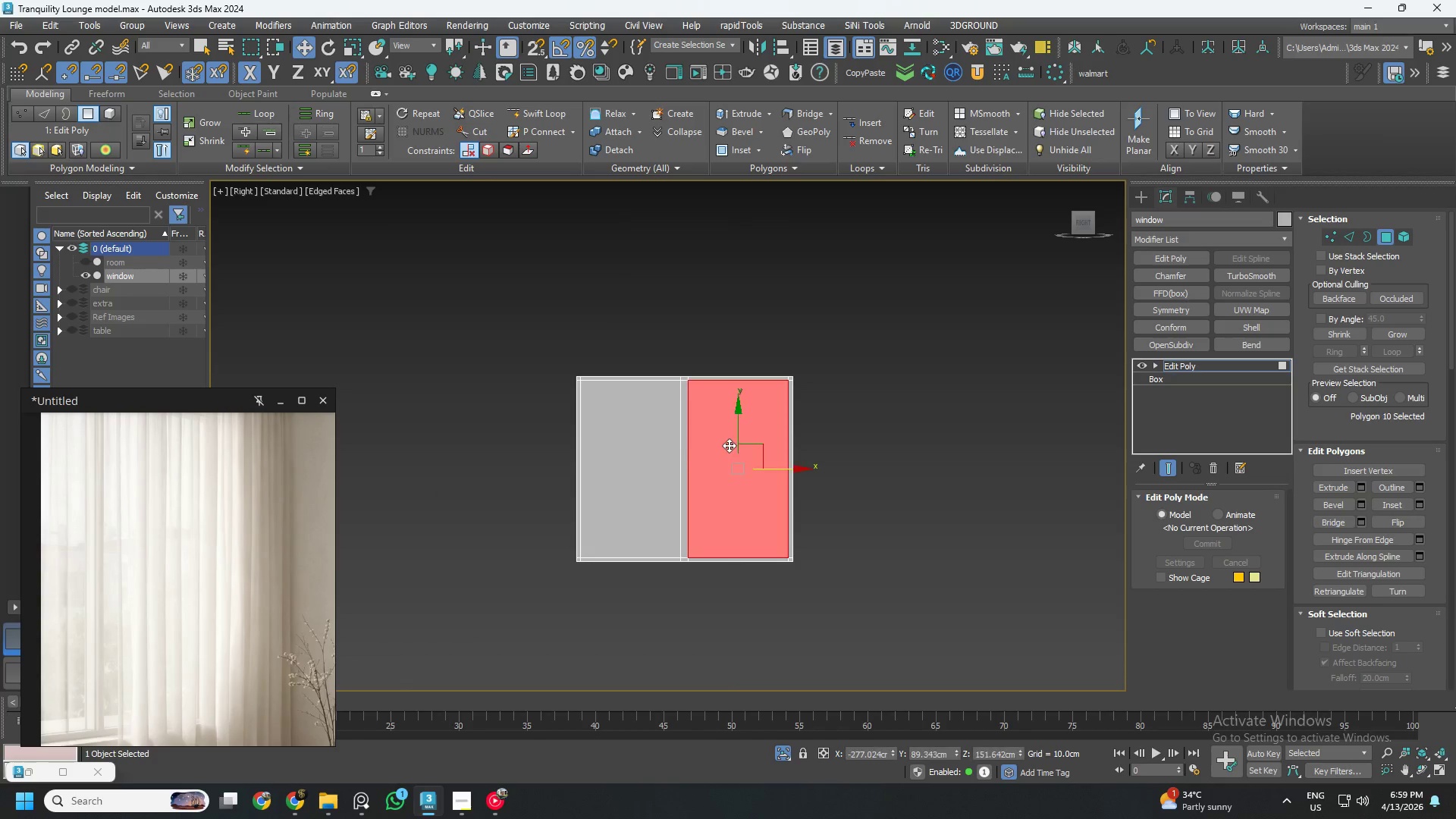 
hold_key(key=ControlLeft, duration=0.41)
double_click([630, 457])
 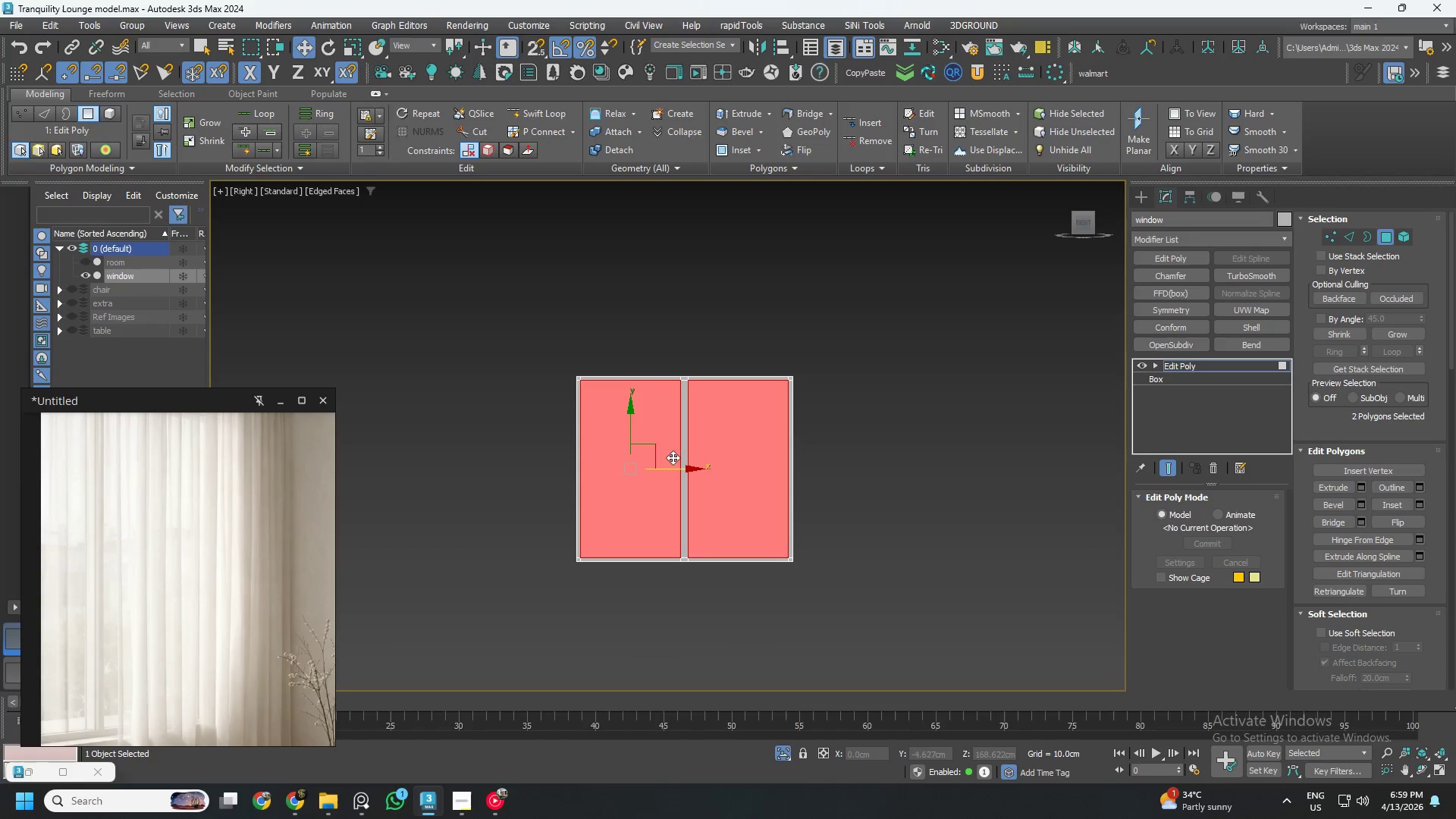 
key(Alt+AltLeft)
 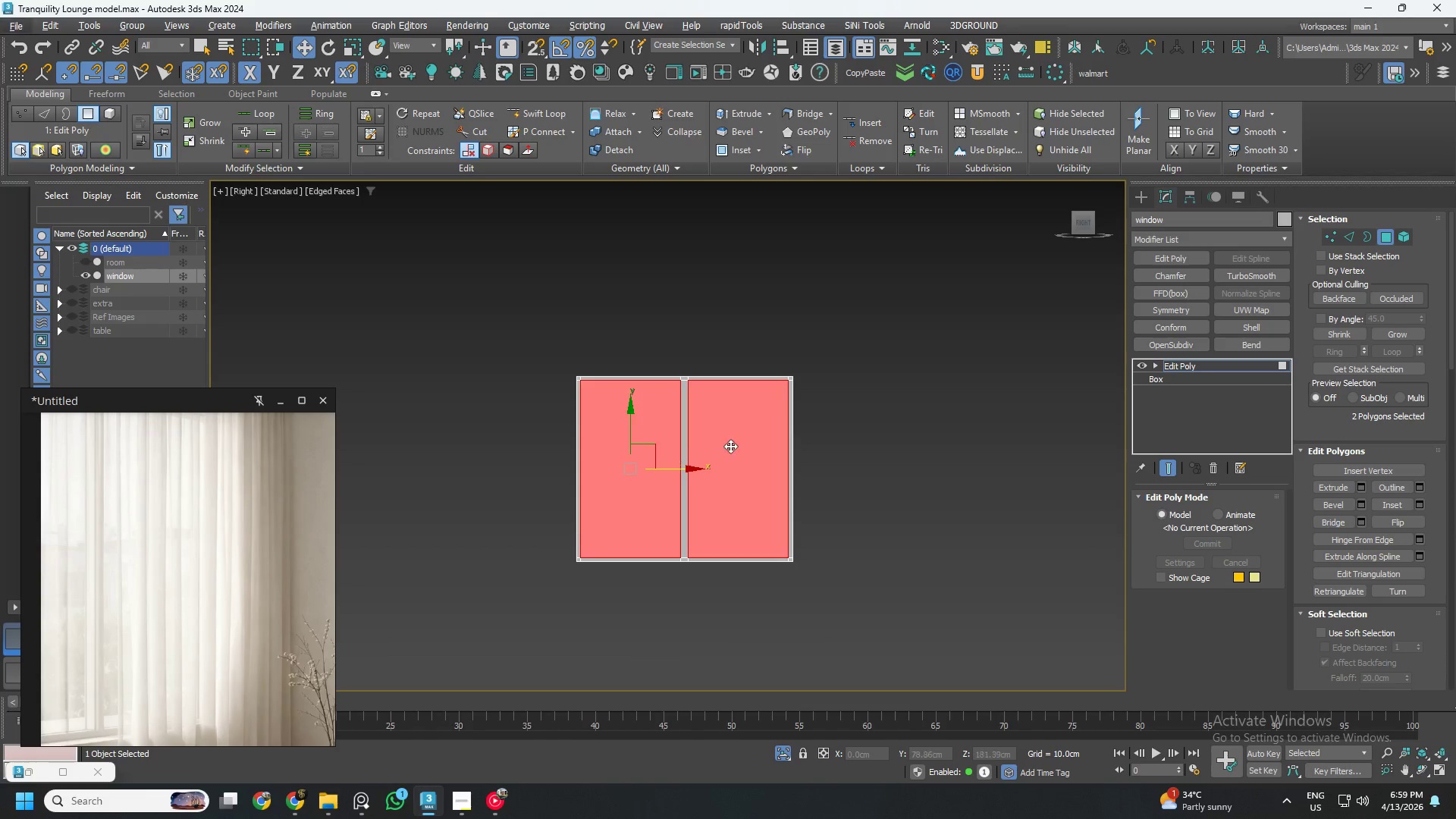 
left_click([731, 446])
 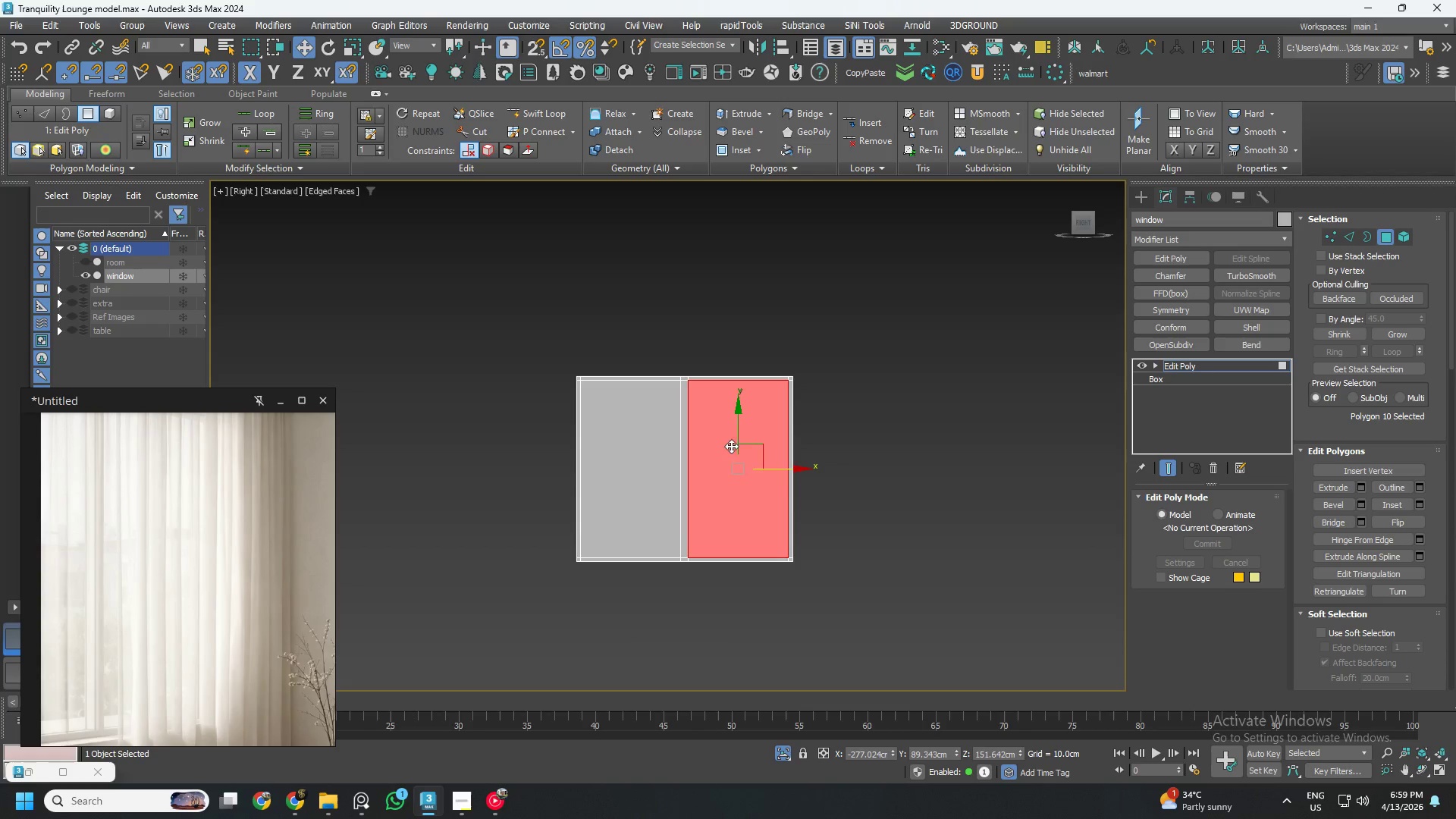 
hold_key(key=AltLeft, duration=0.61)
 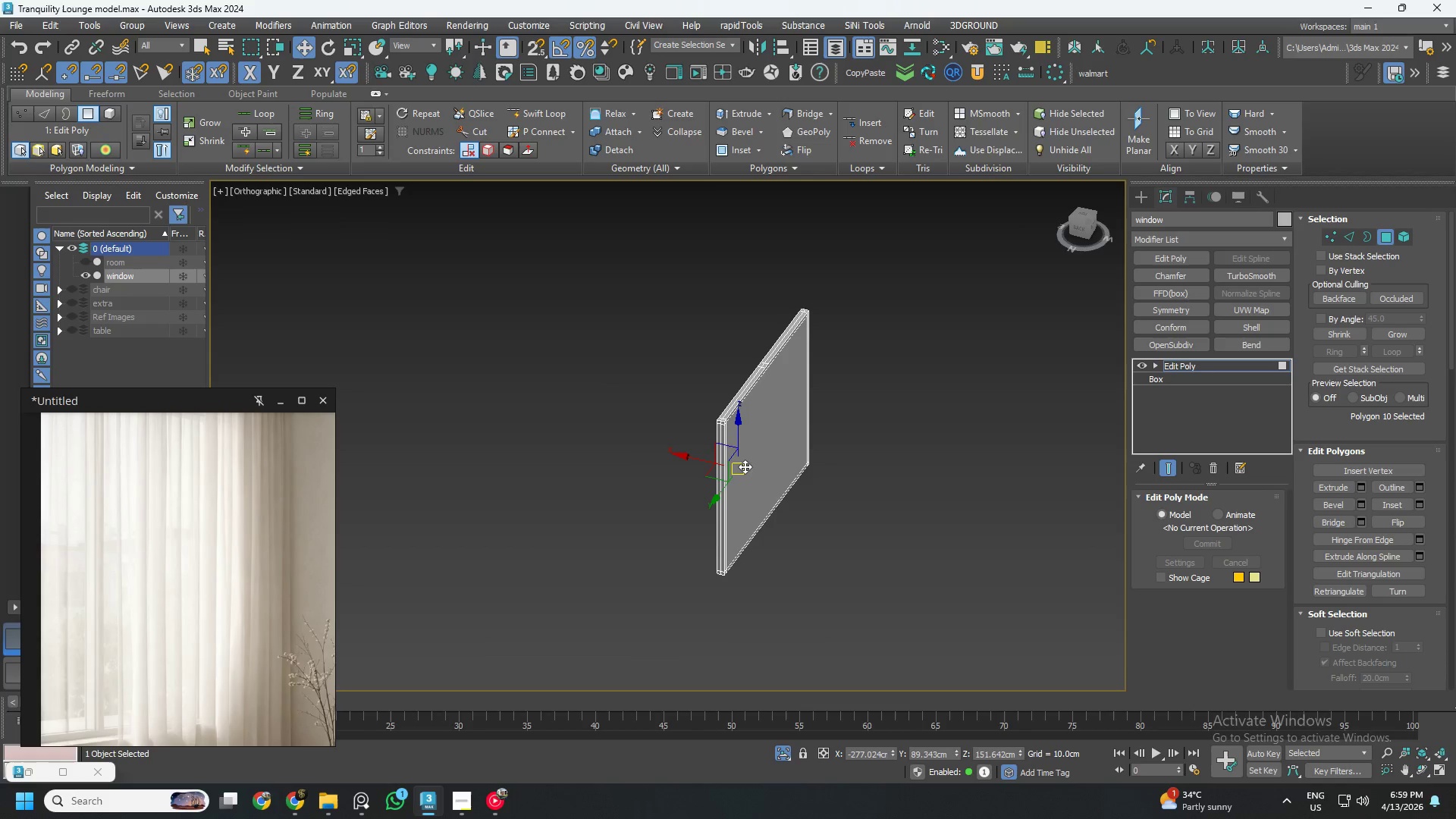 
hold_key(key=AltLeft, duration=1.19)
 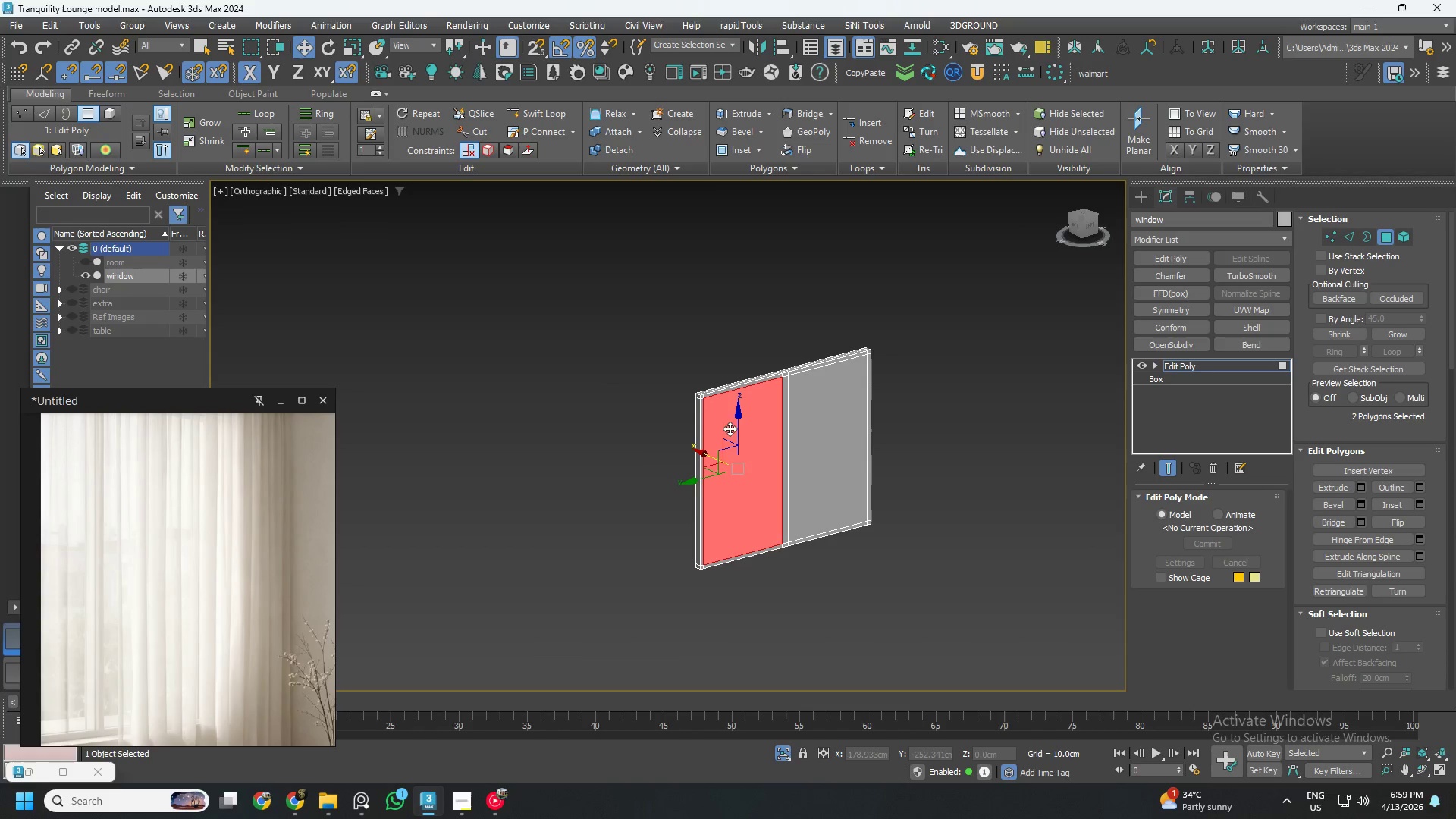 
key(Control+ControlLeft)
 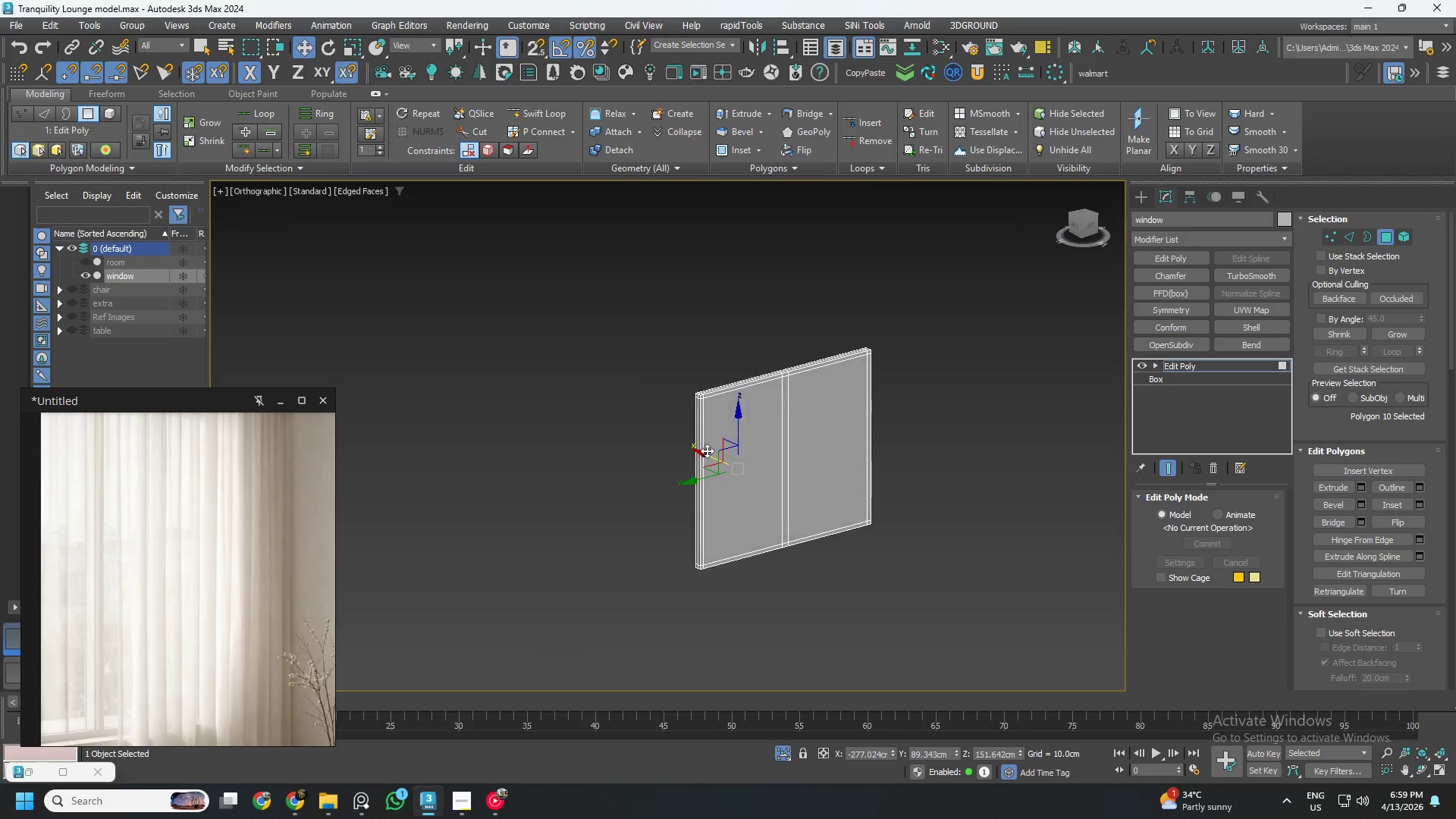 
hold_key(key=ControlLeft, duration=0.31)
left_click([730, 428])
 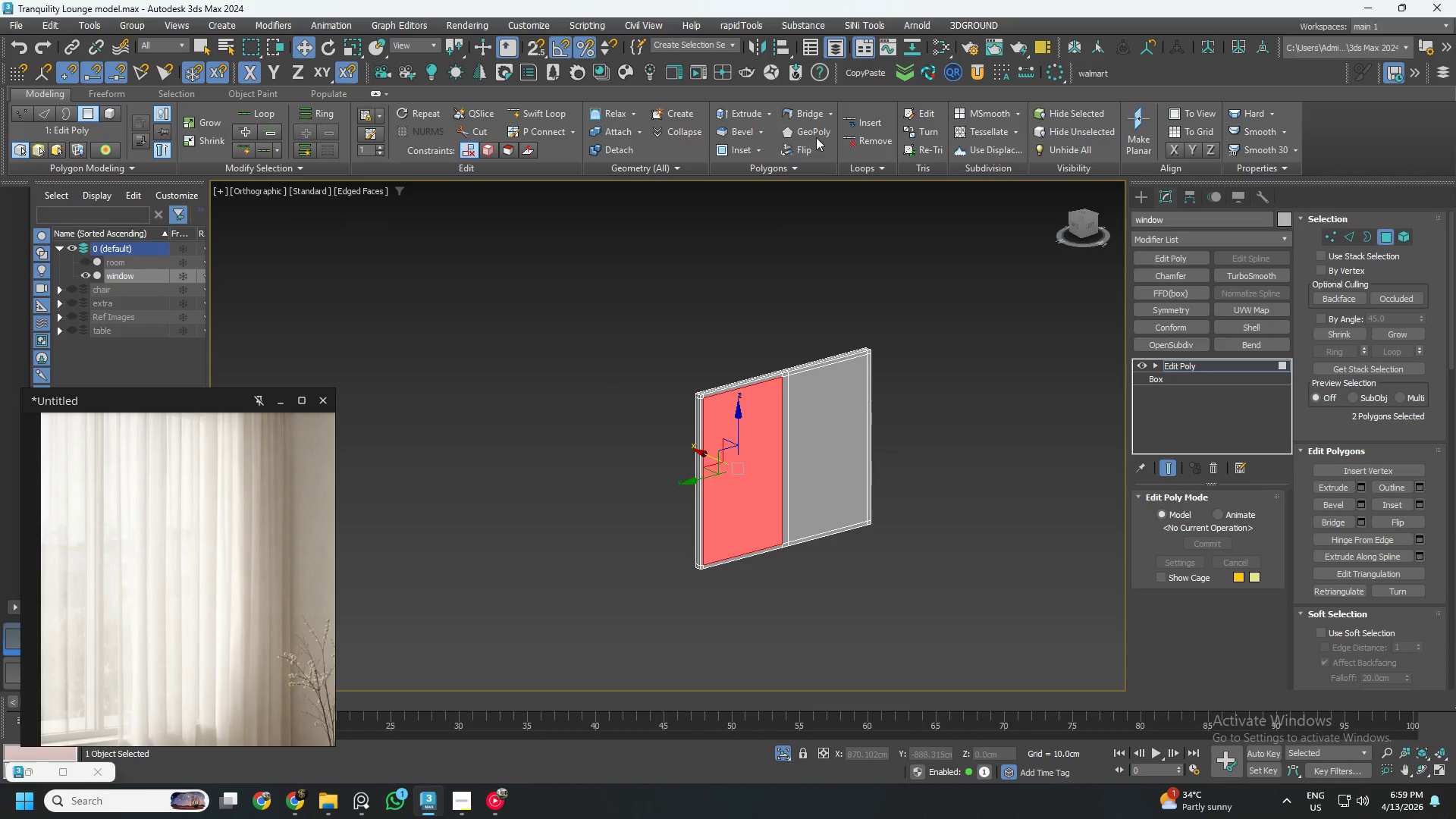 
left_click([813, 114])
 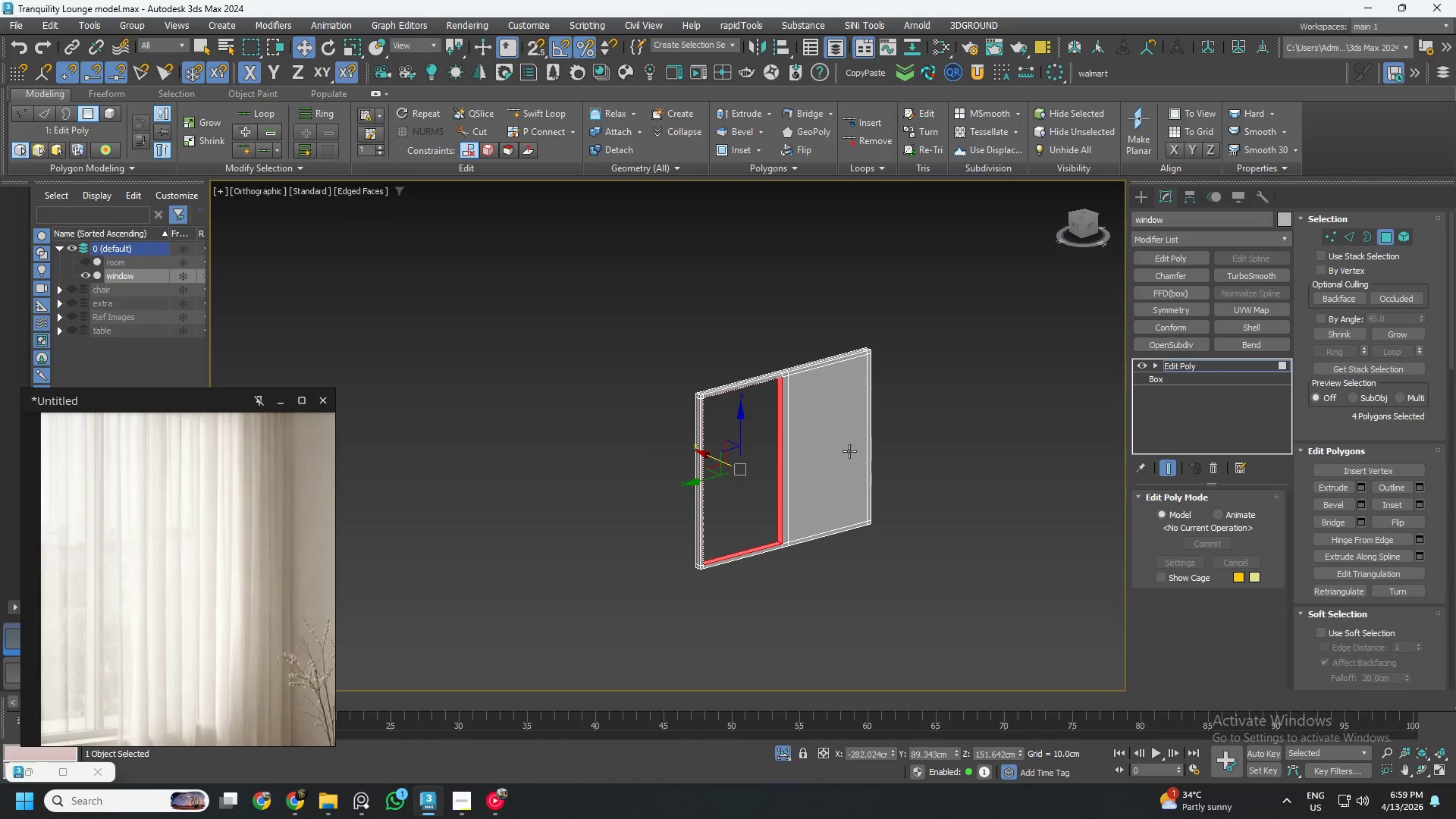 
left_click([816, 439])
 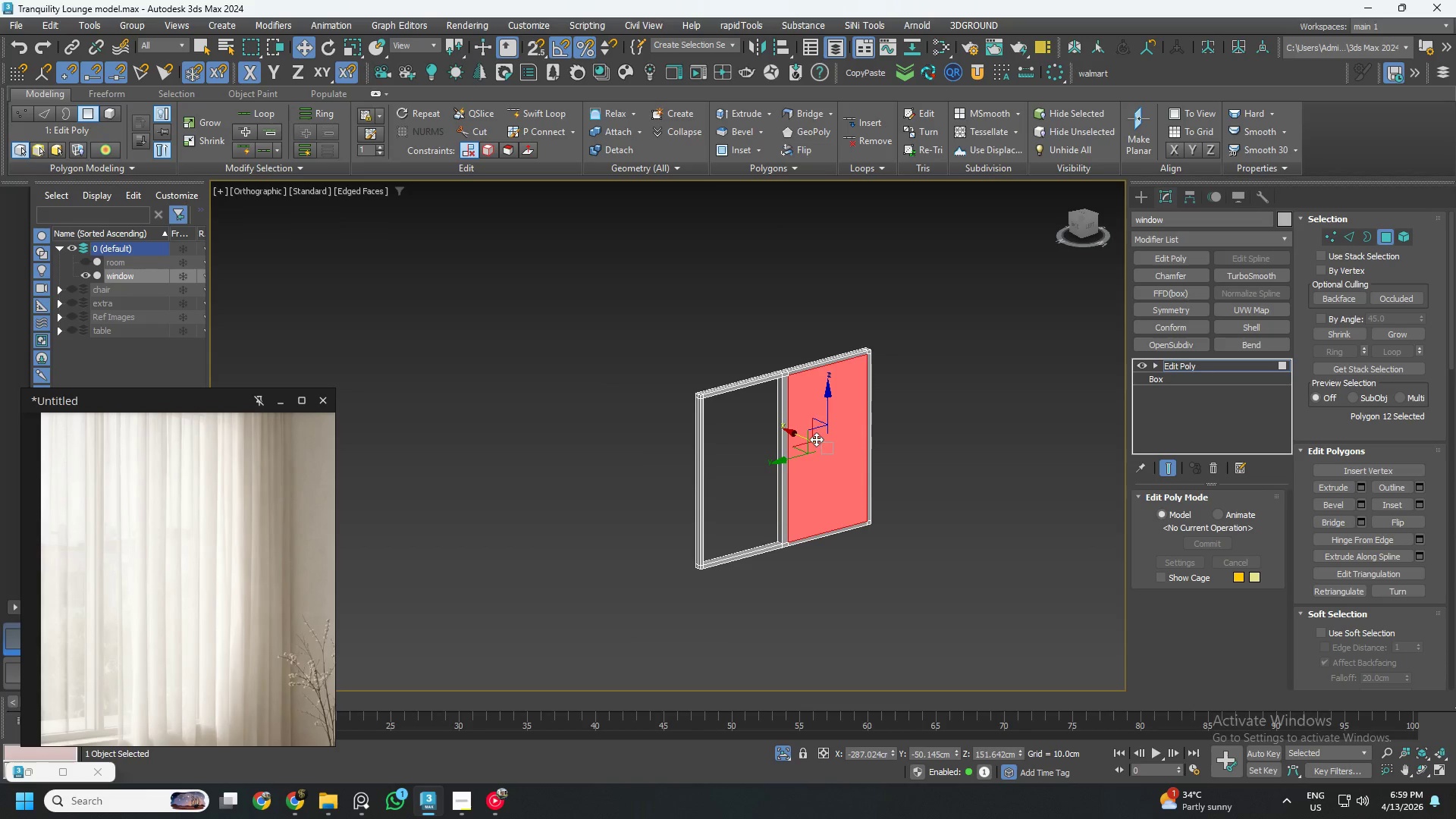 
hold_key(key=AltLeft, duration=0.69)
 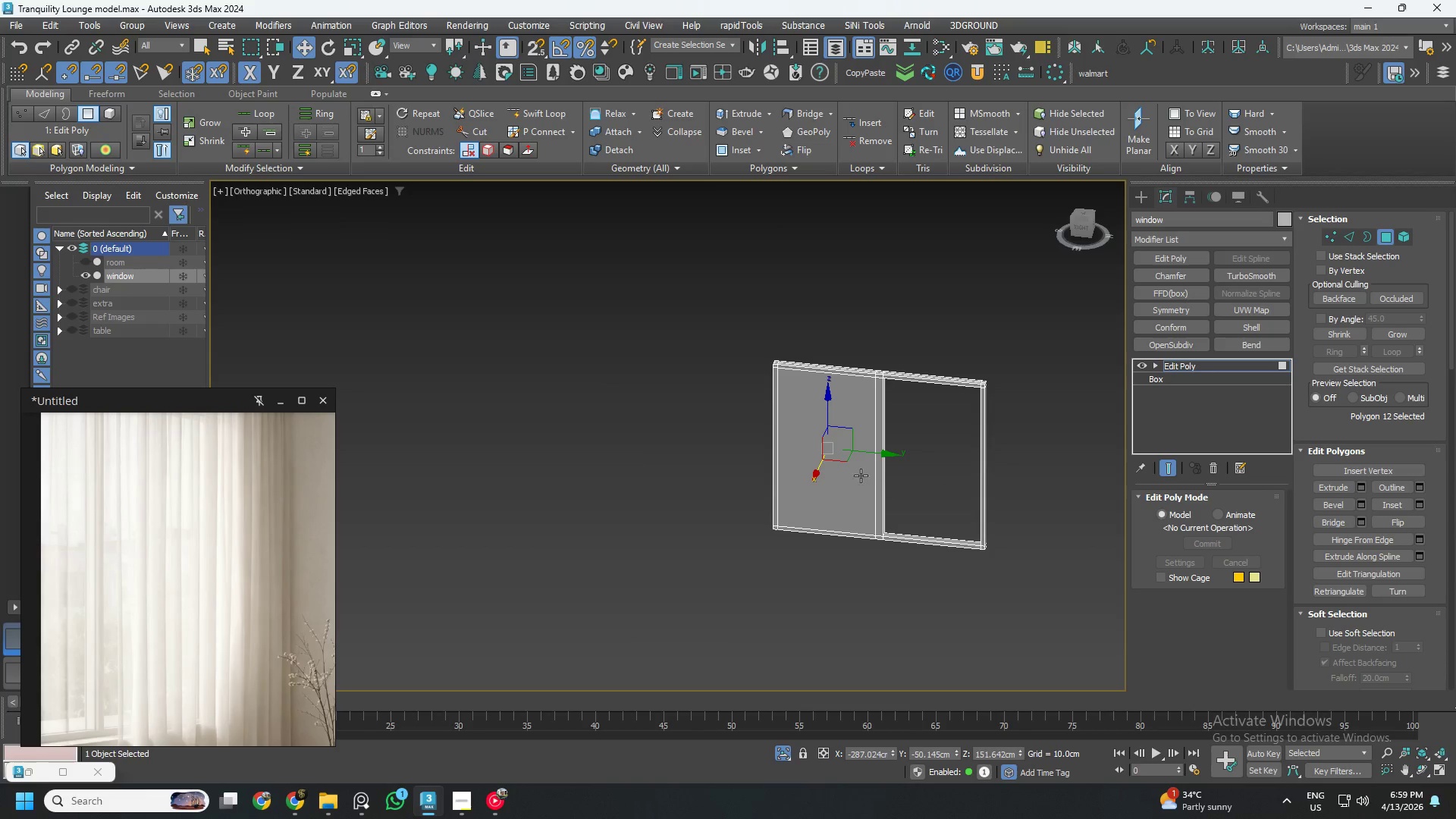 
hold_key(key=ControlLeft, duration=0.31)
left_click([827, 468])
 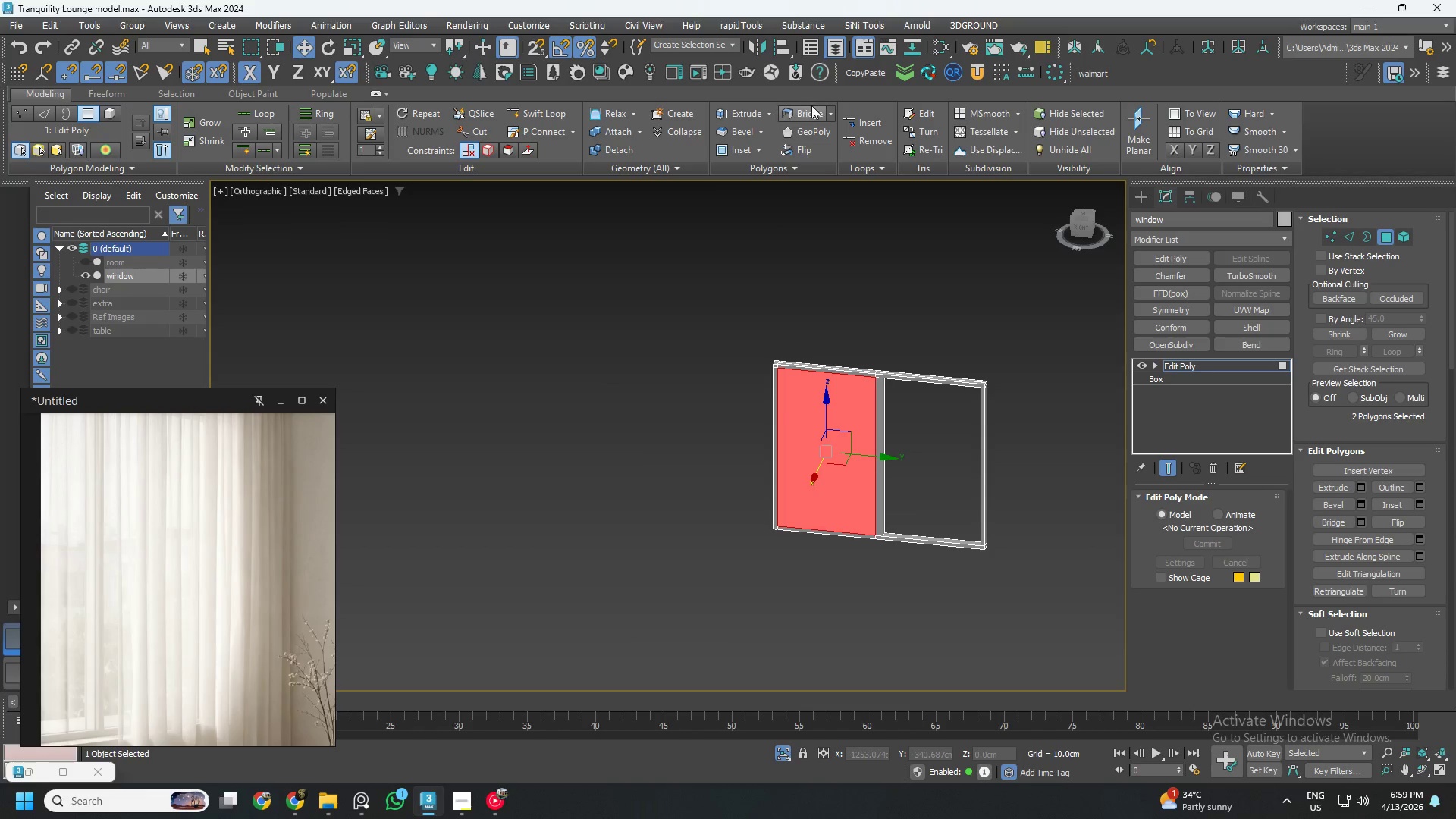 
left_click([811, 108])
 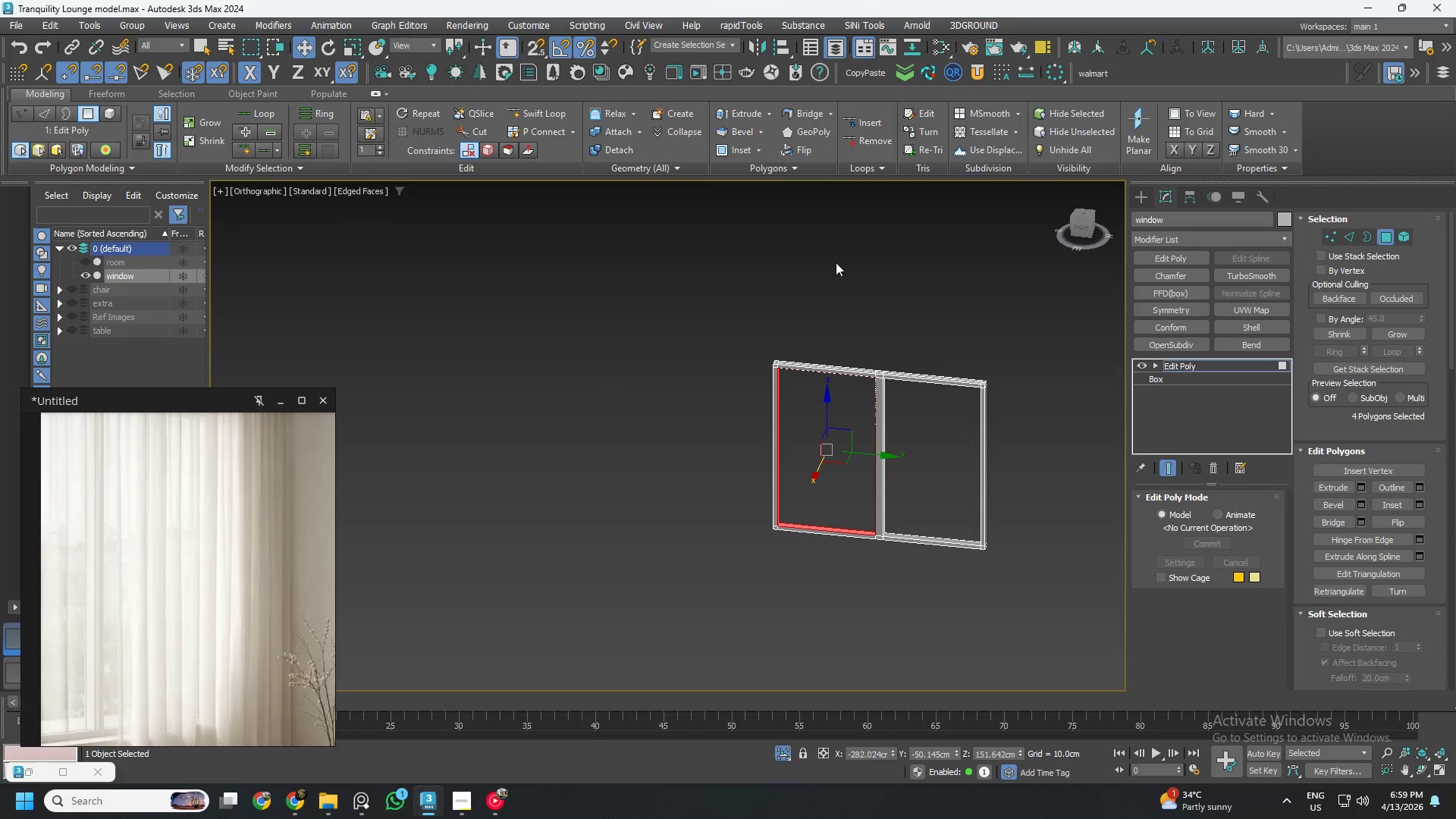 
hold_key(key=AltLeft, duration=0.69)
 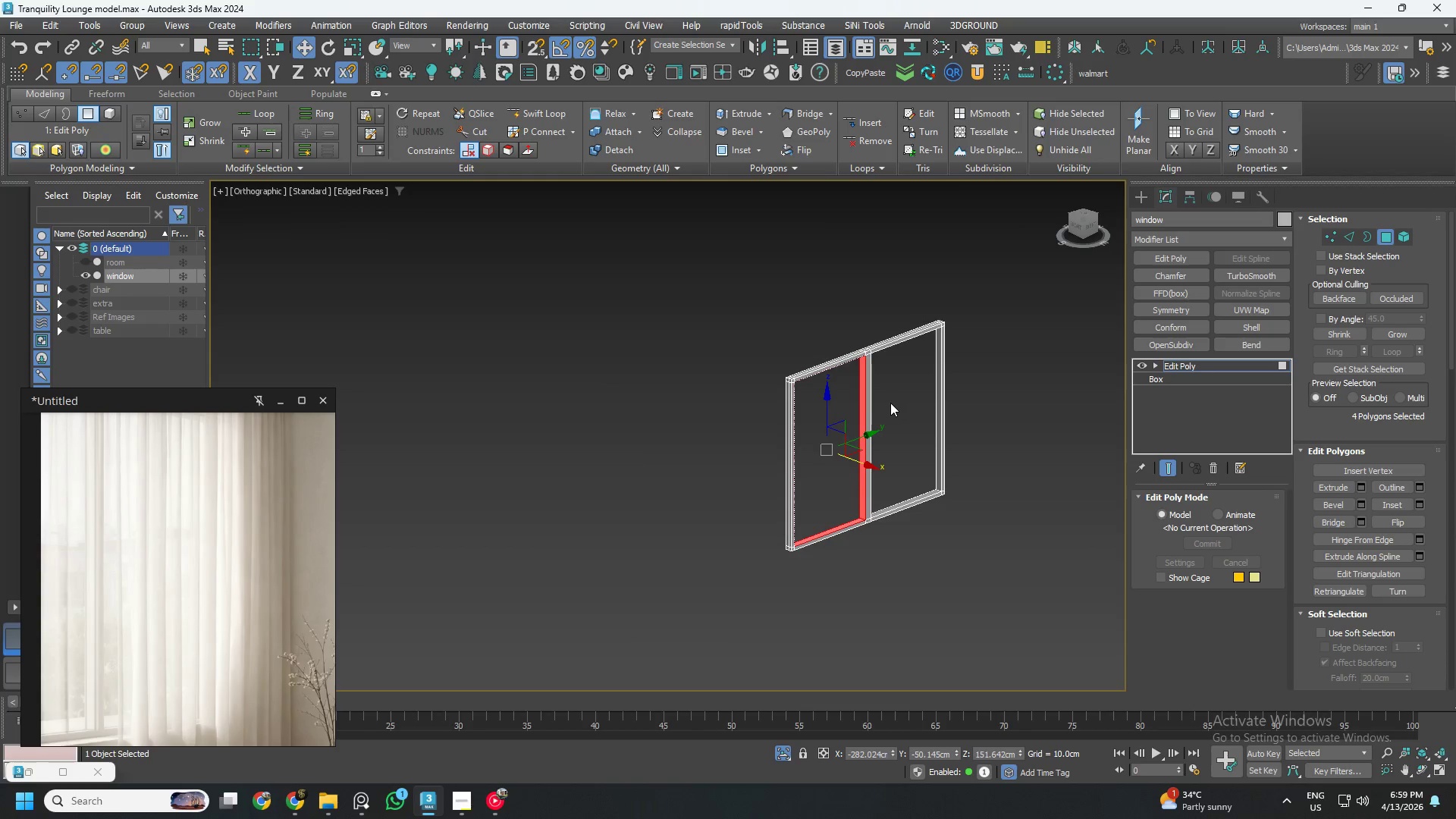 
hold_key(key=AltLeft, duration=0.34)
 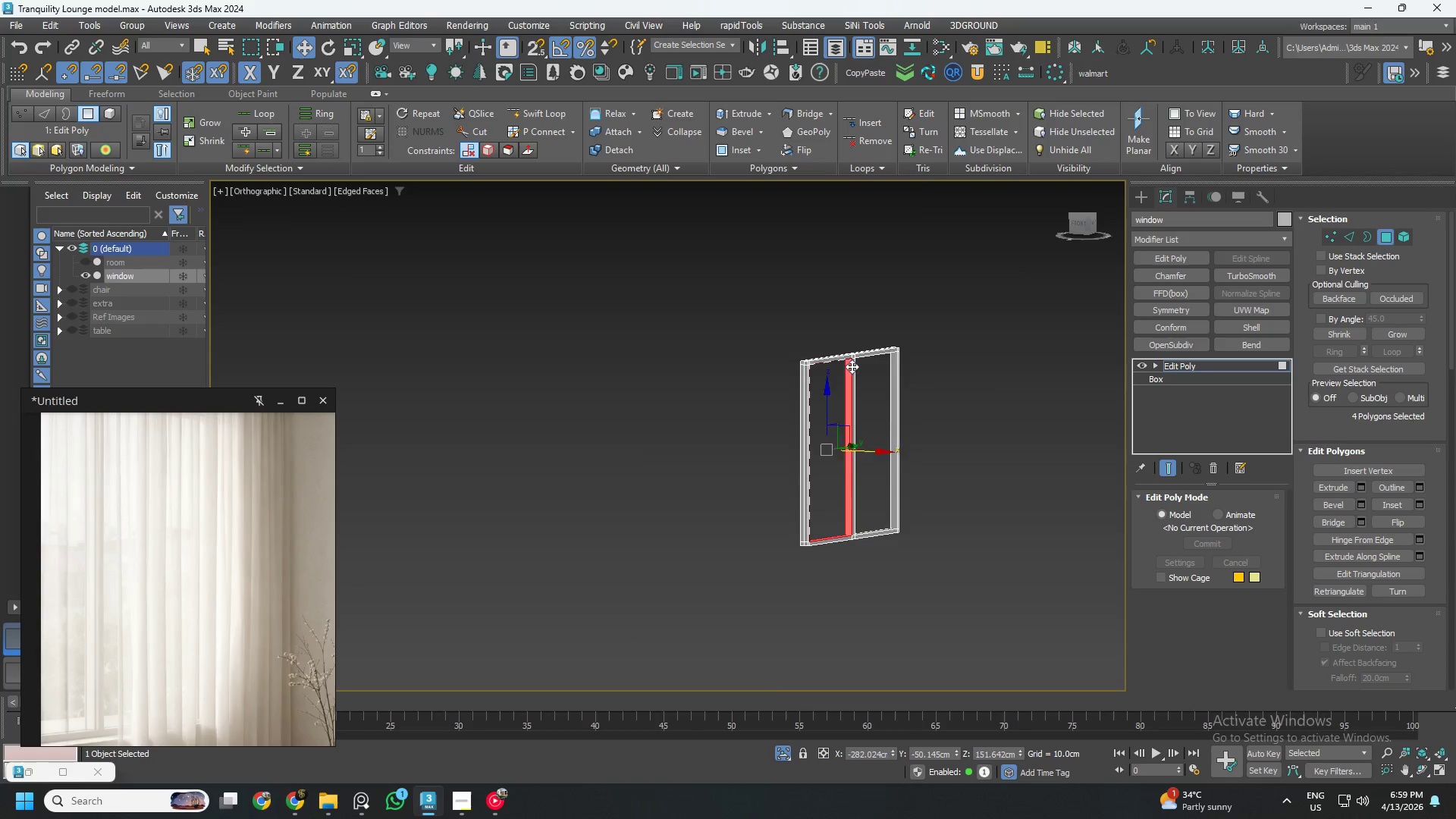 
hold_key(key=AltLeft, duration=0.56)
 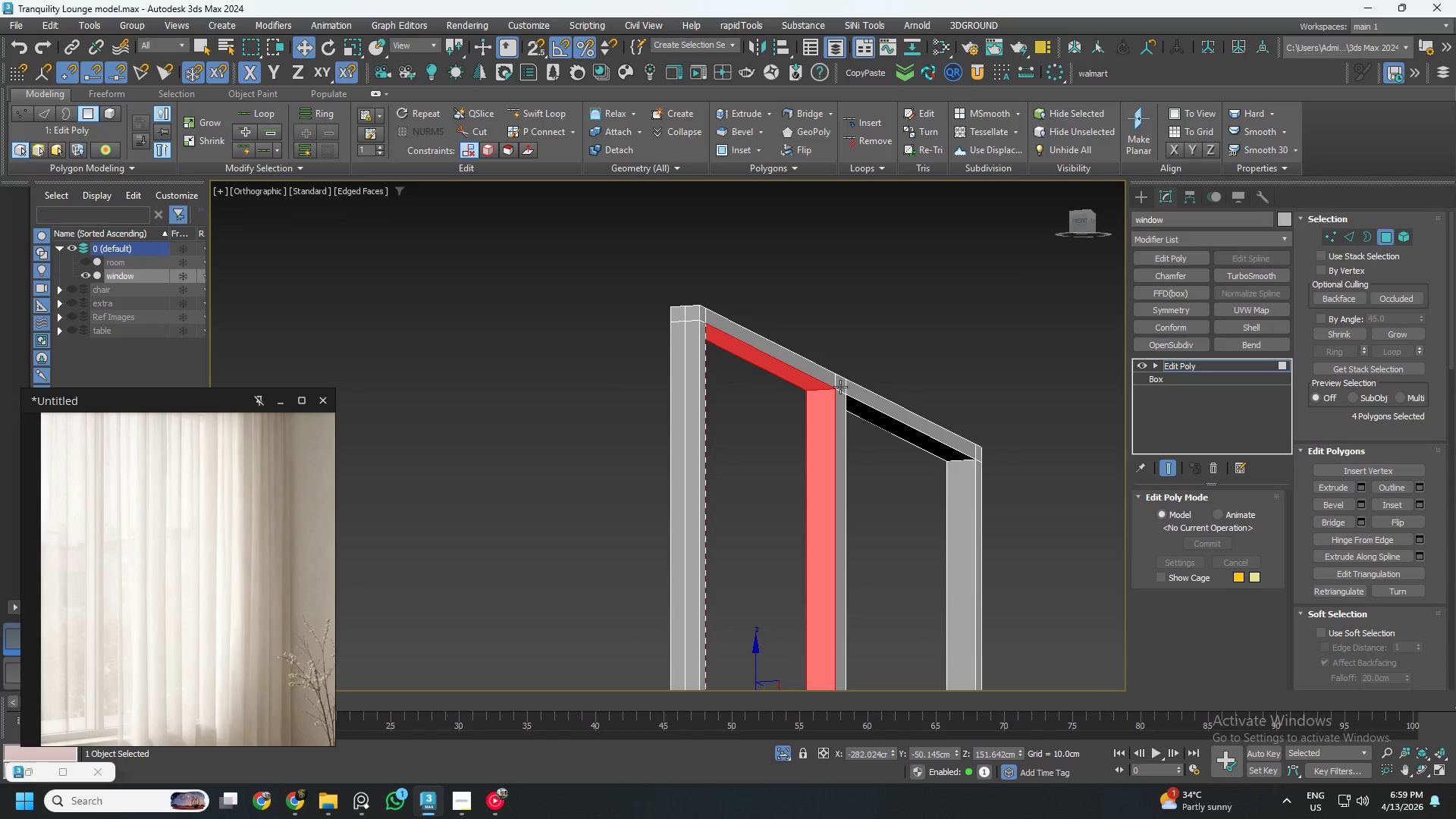 
scroll: coordinate [837, 394], scroll_direction: up, amount: 6.0
 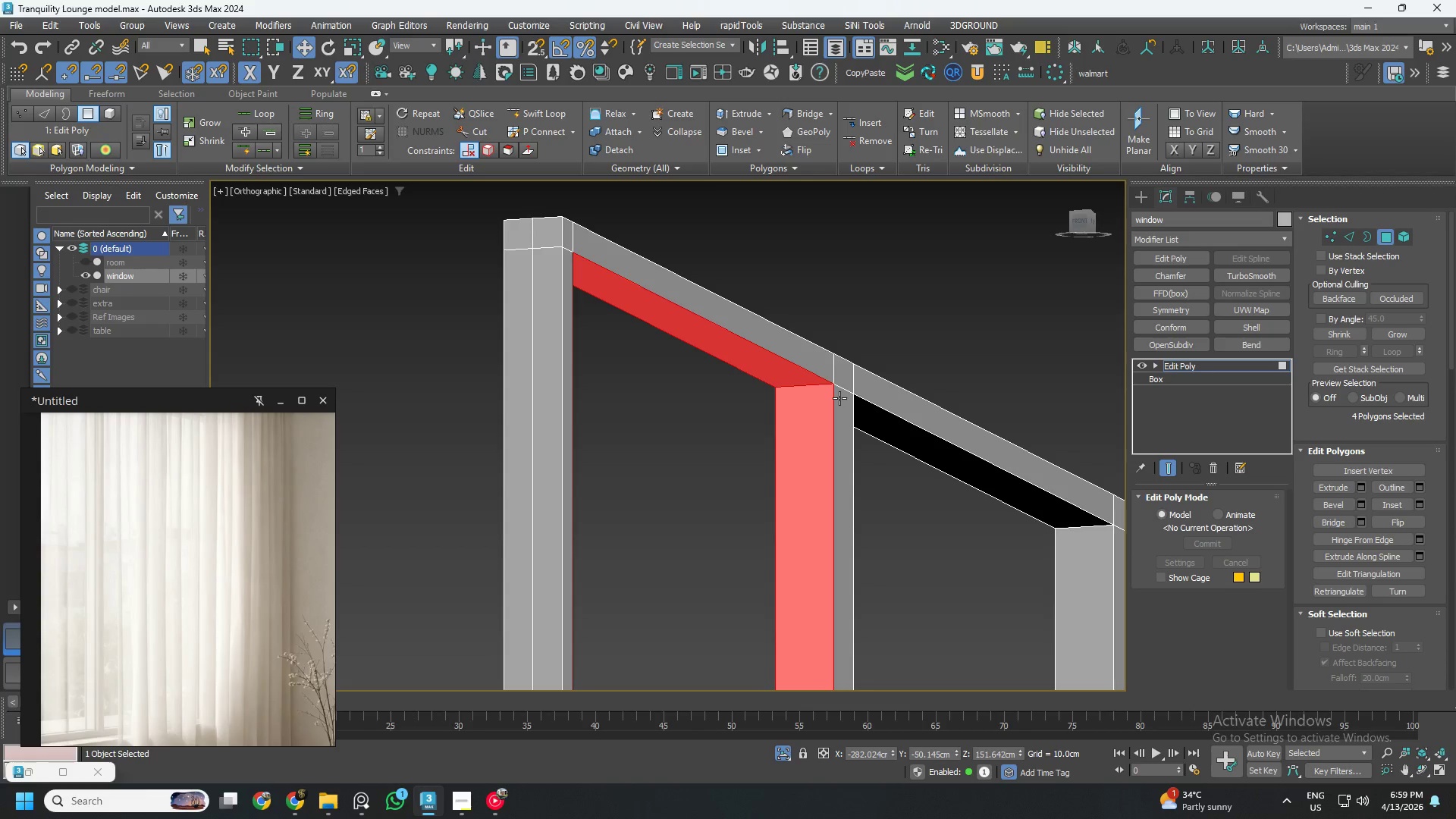 
key(2)
 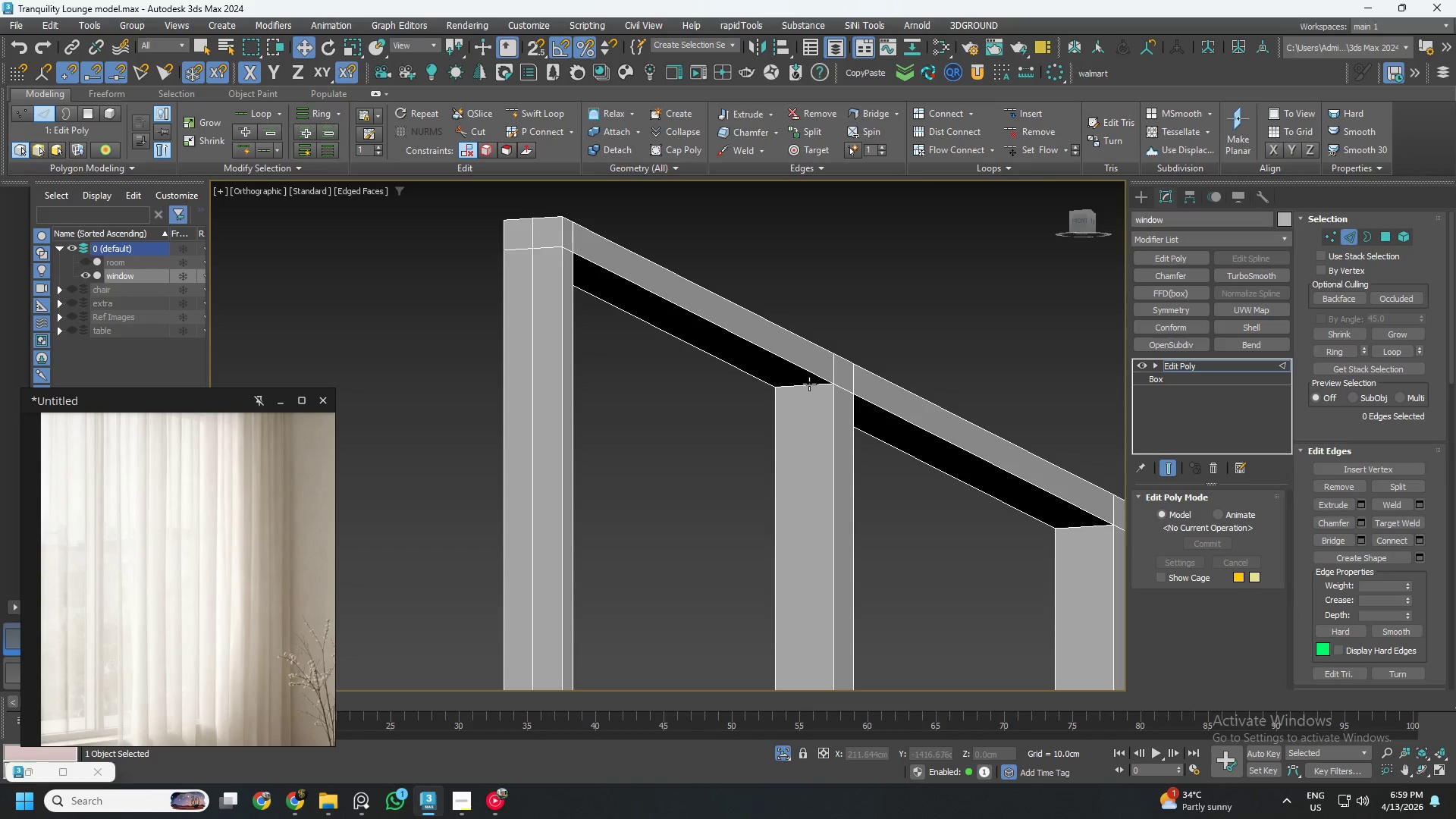 
left_click([808, 385])
 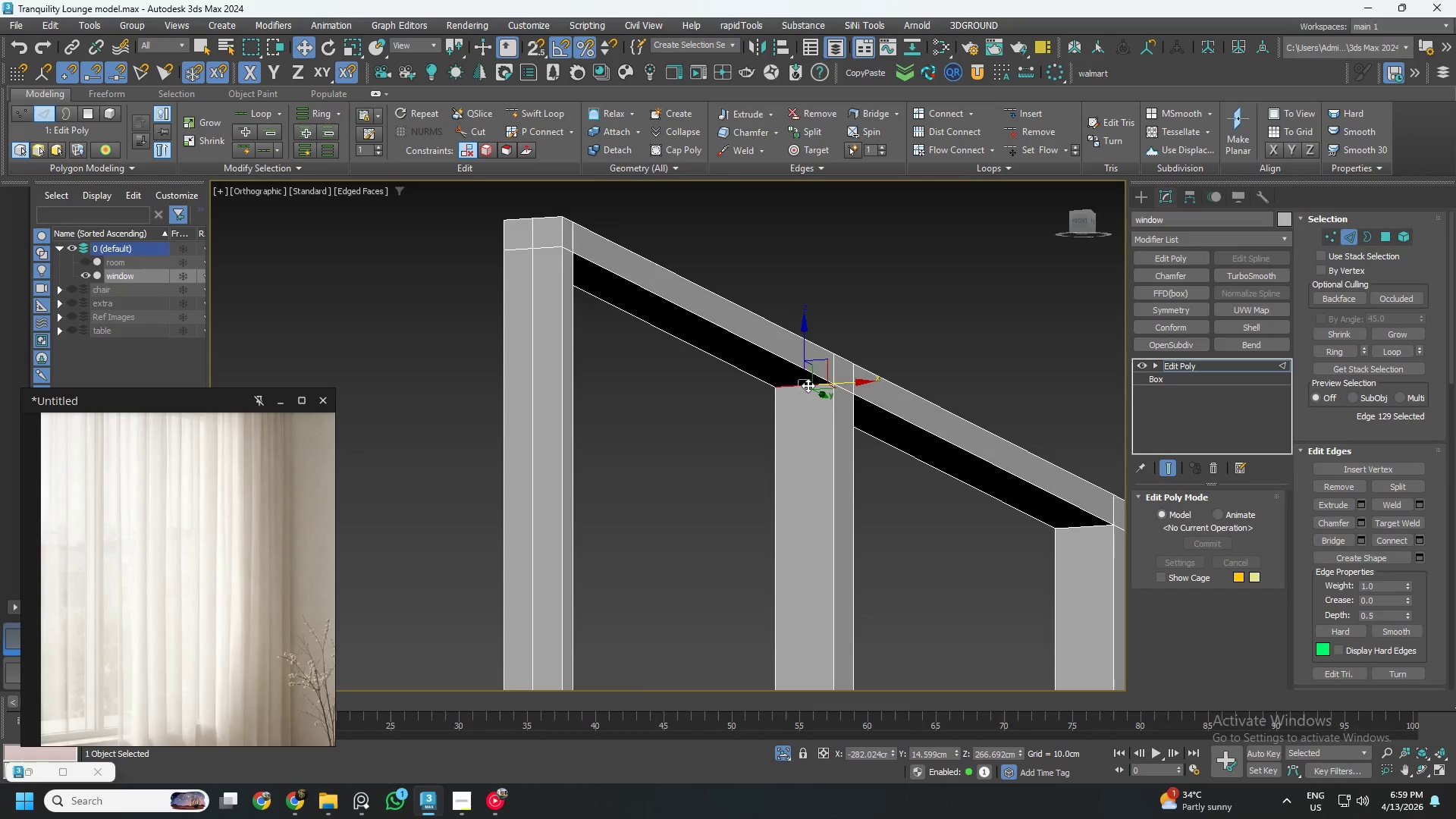 
hold_key(key=AltLeft, duration=0.38)
 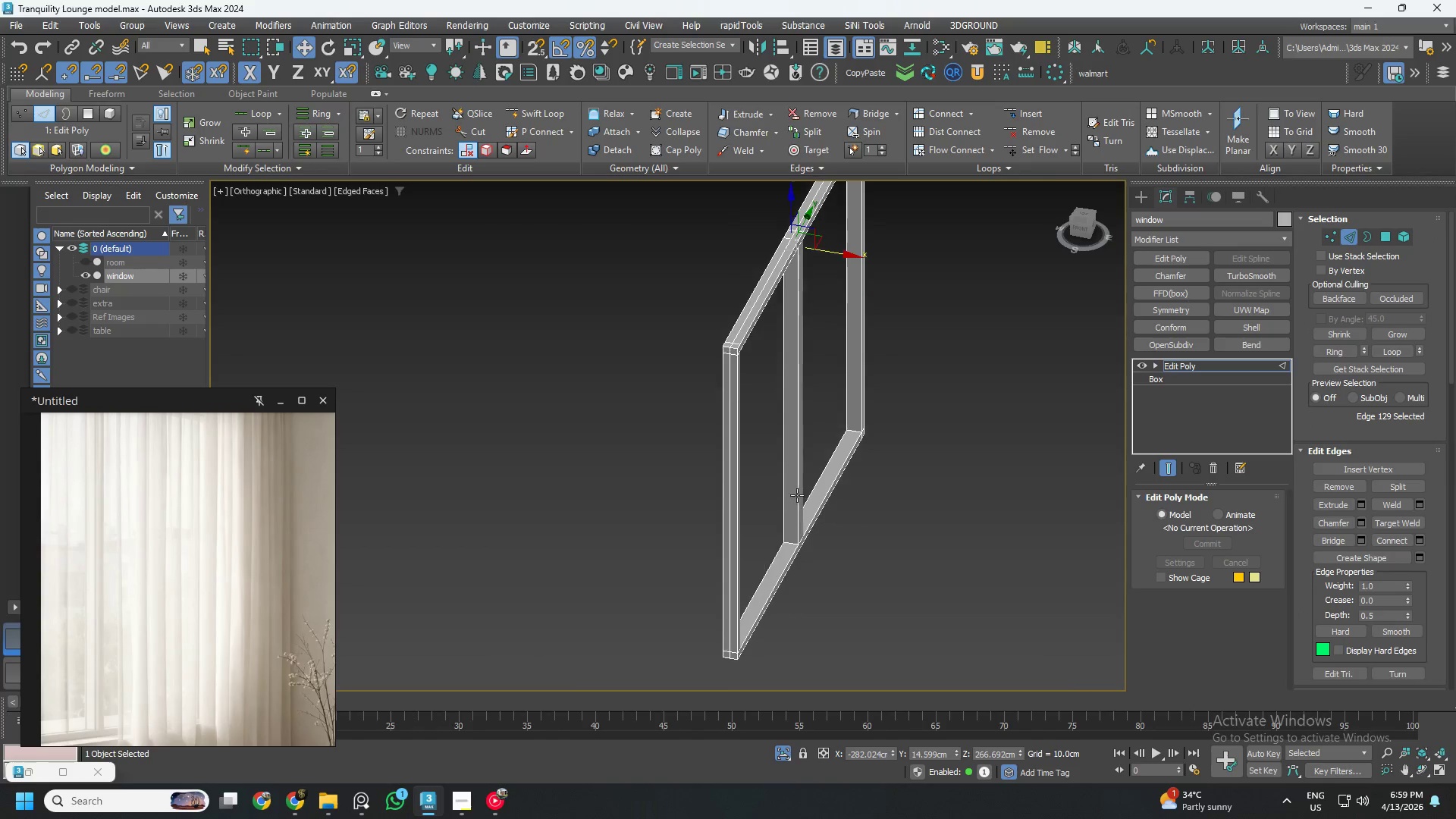 
scroll: coordinate [808, 389], scroll_direction: down, amount: 4.0
 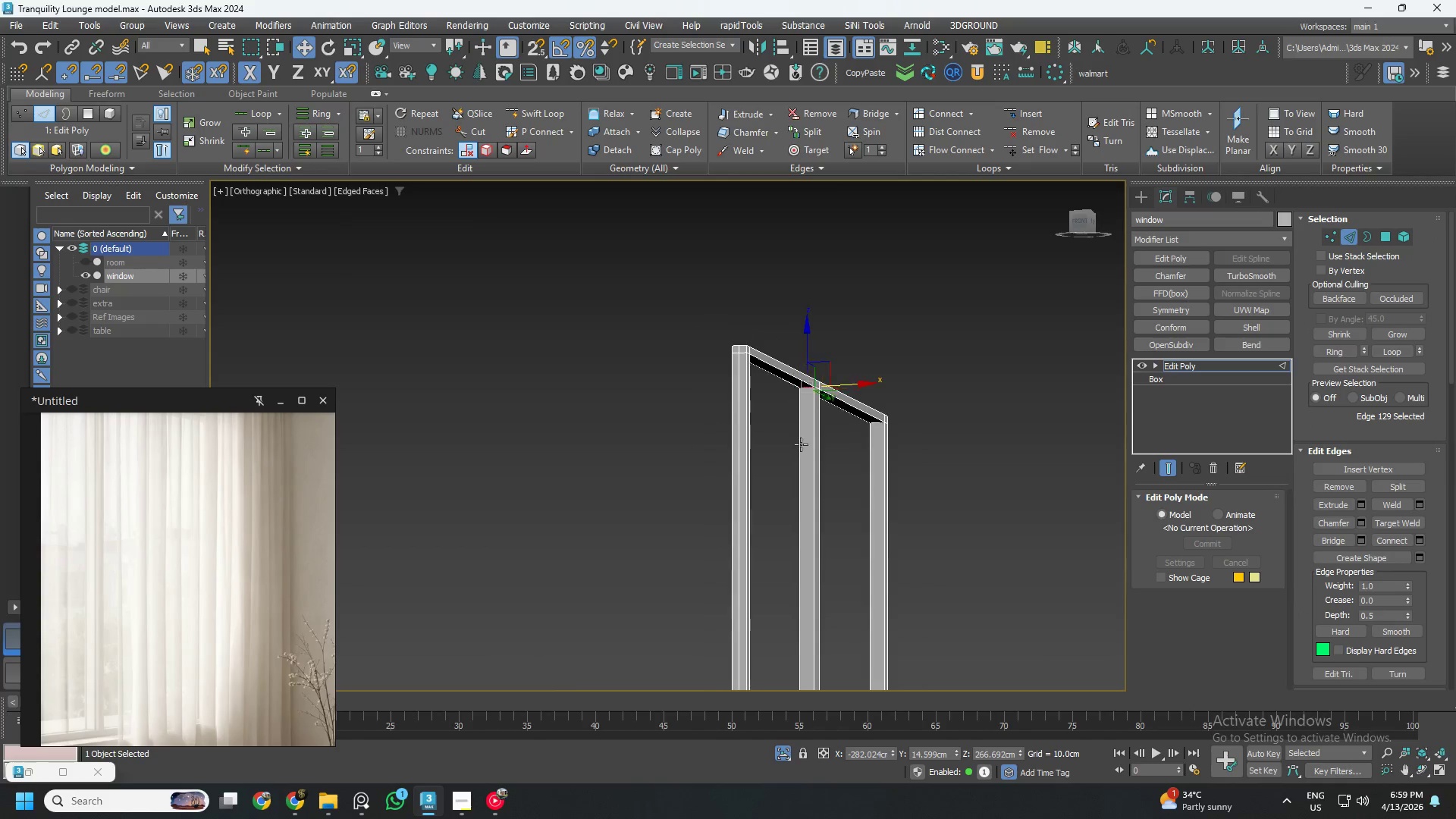 
key(Control+ControlLeft)
 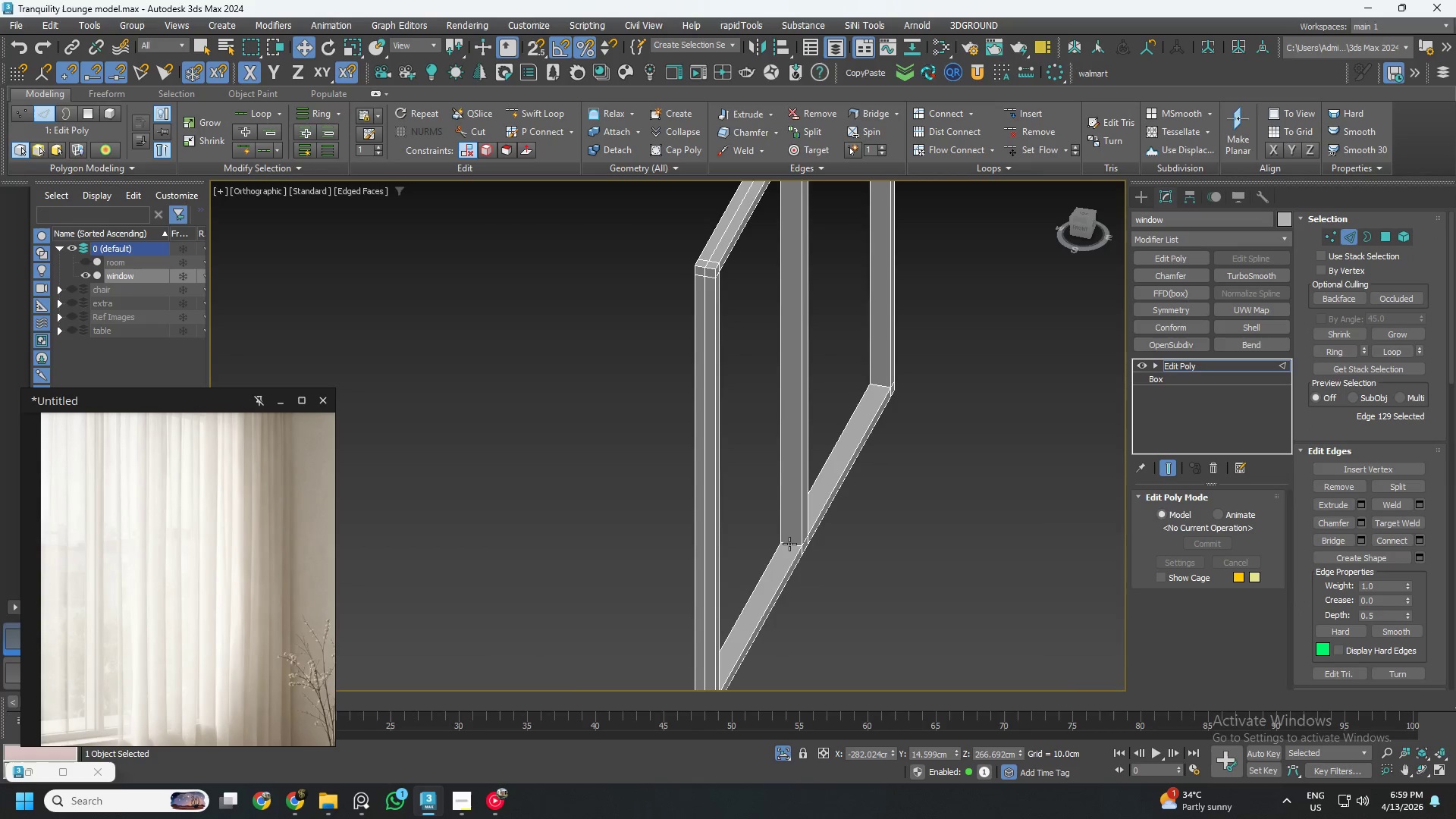 
hold_key(key=ControlLeft, duration=0.75)
left_click([789, 544])
 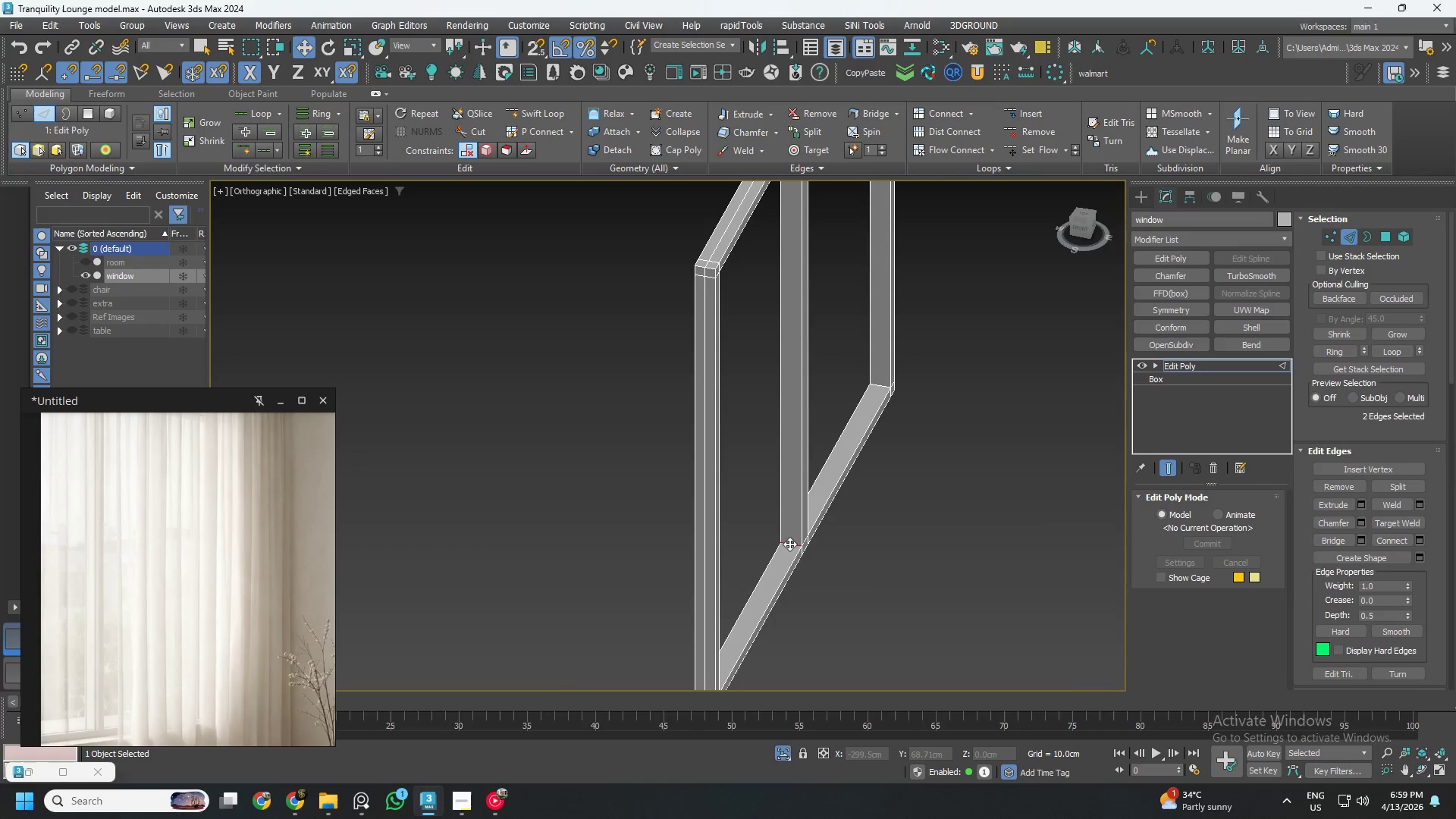 
scroll: coordinate [790, 541], scroll_direction: up, amount: 1.0
 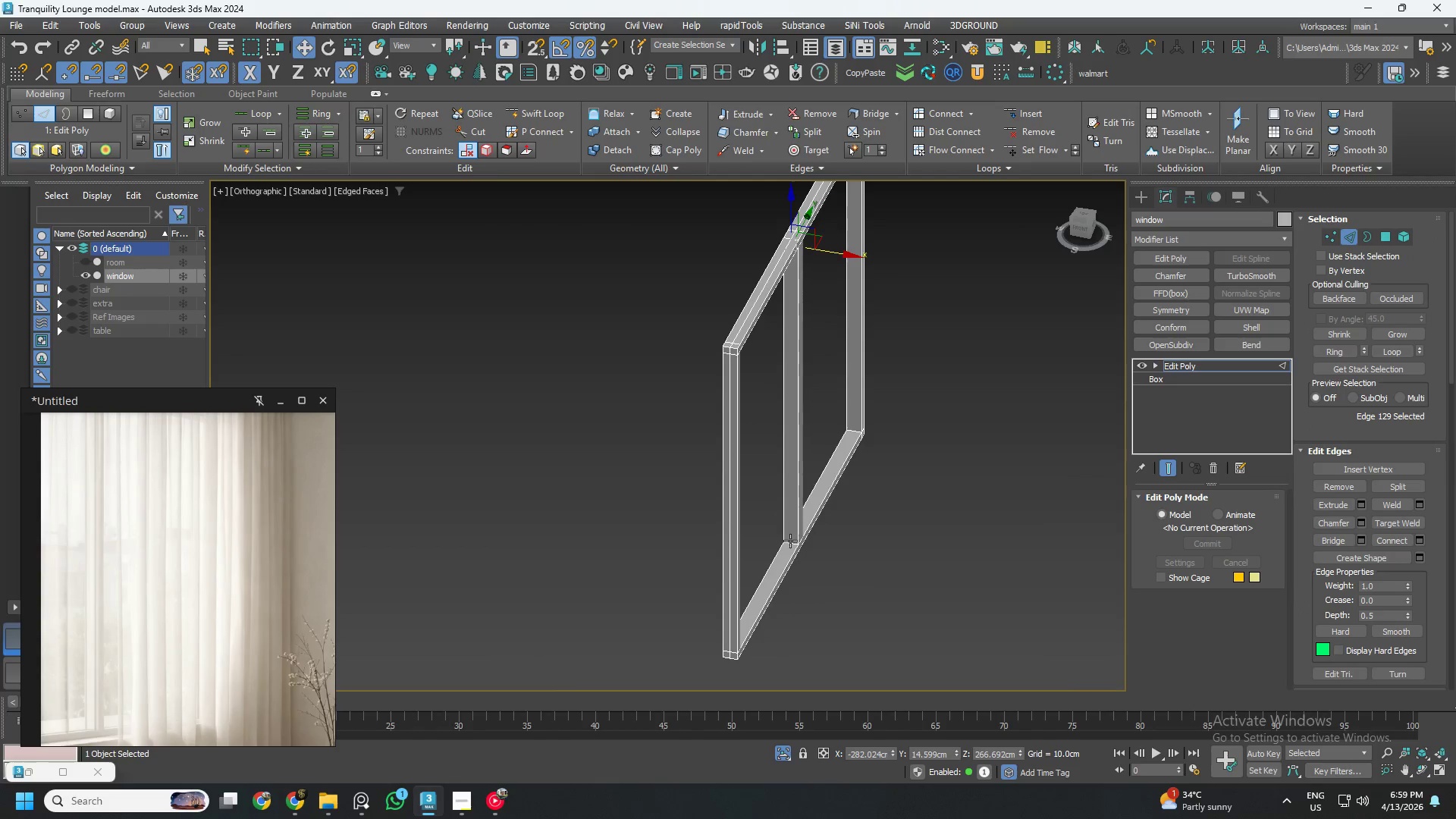 
double_click([789, 544])
 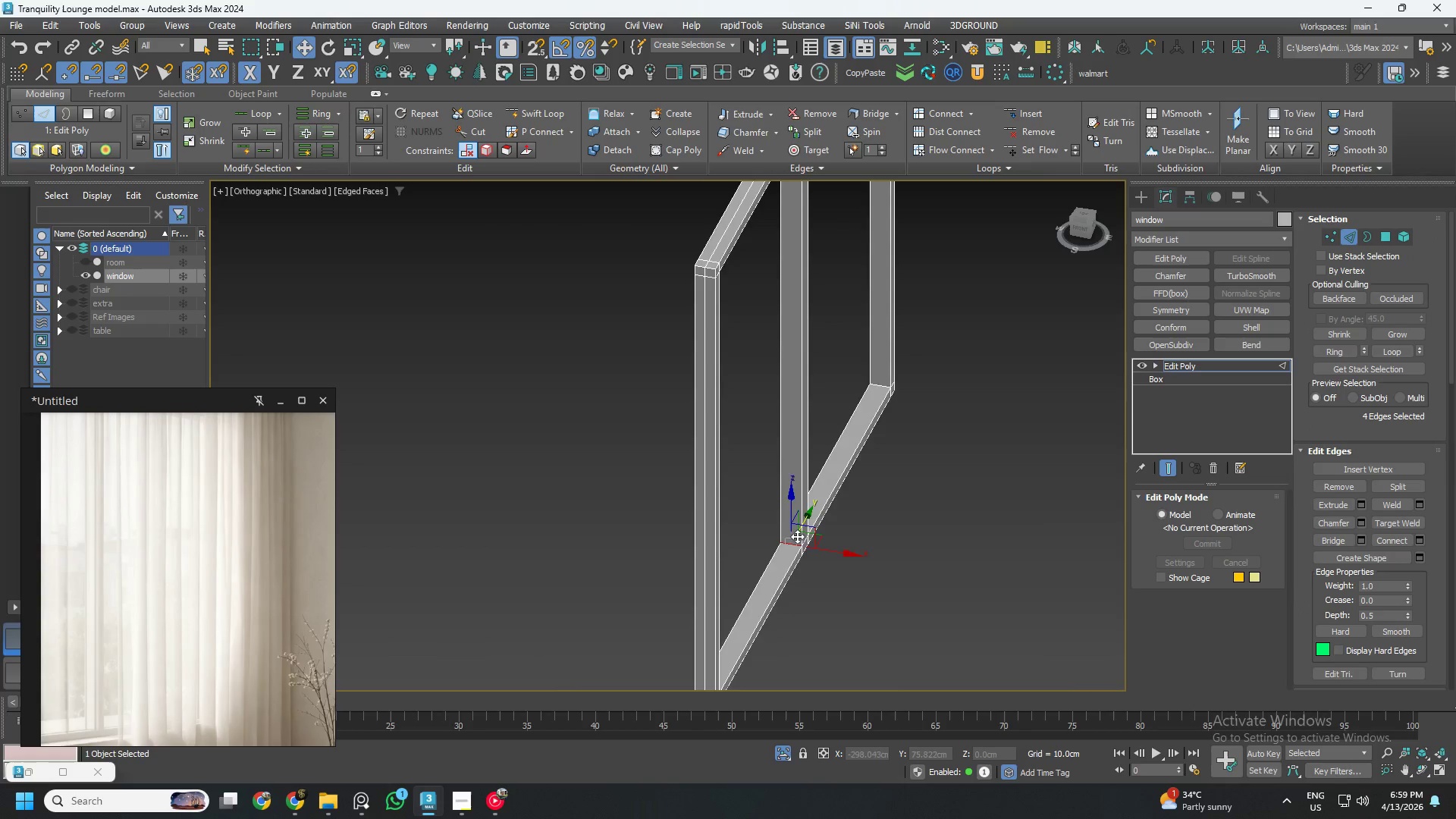 
scroll: coordinate [813, 508], scroll_direction: down, amount: 2.0
 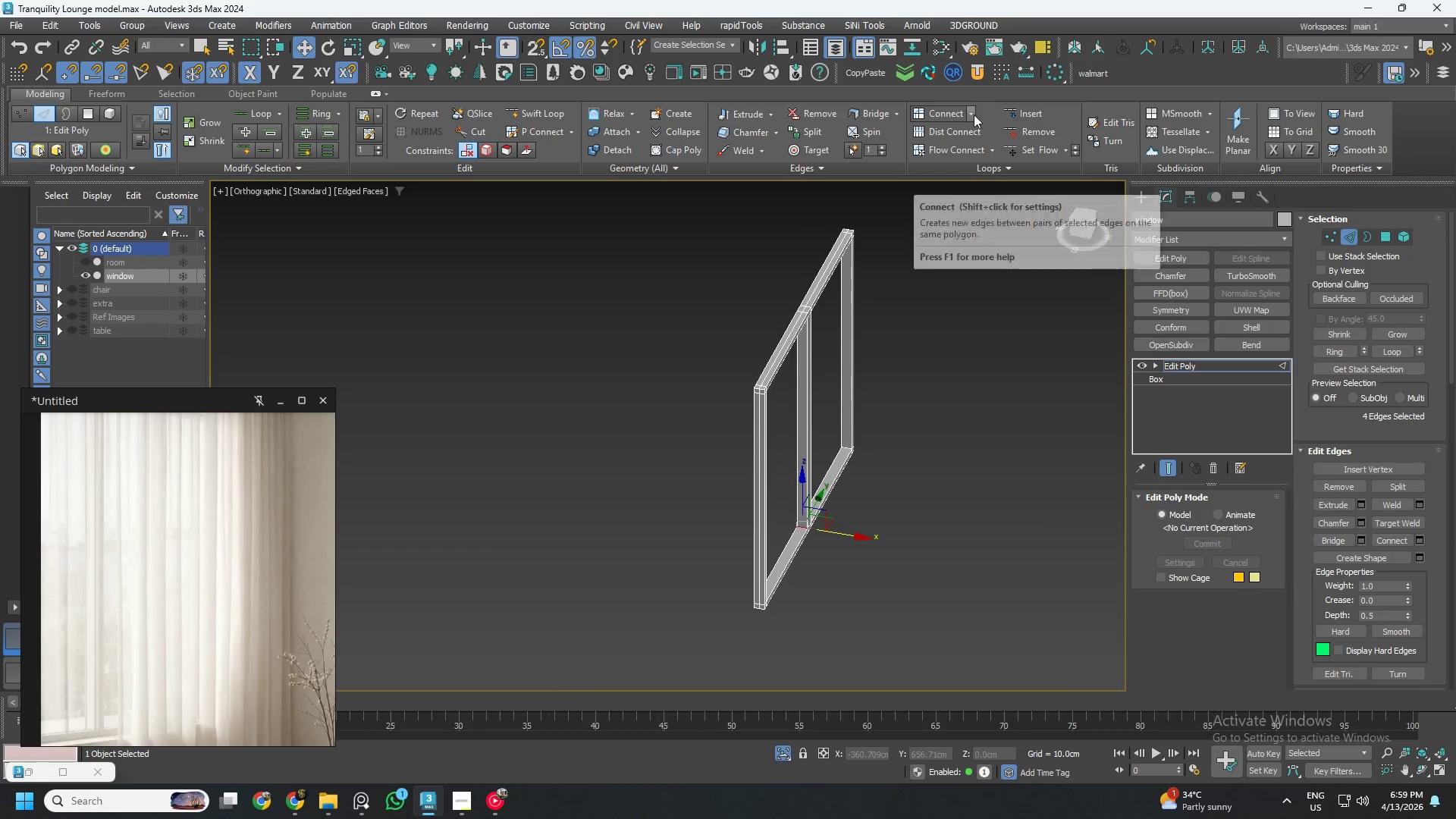 
double_click([965, 125])
 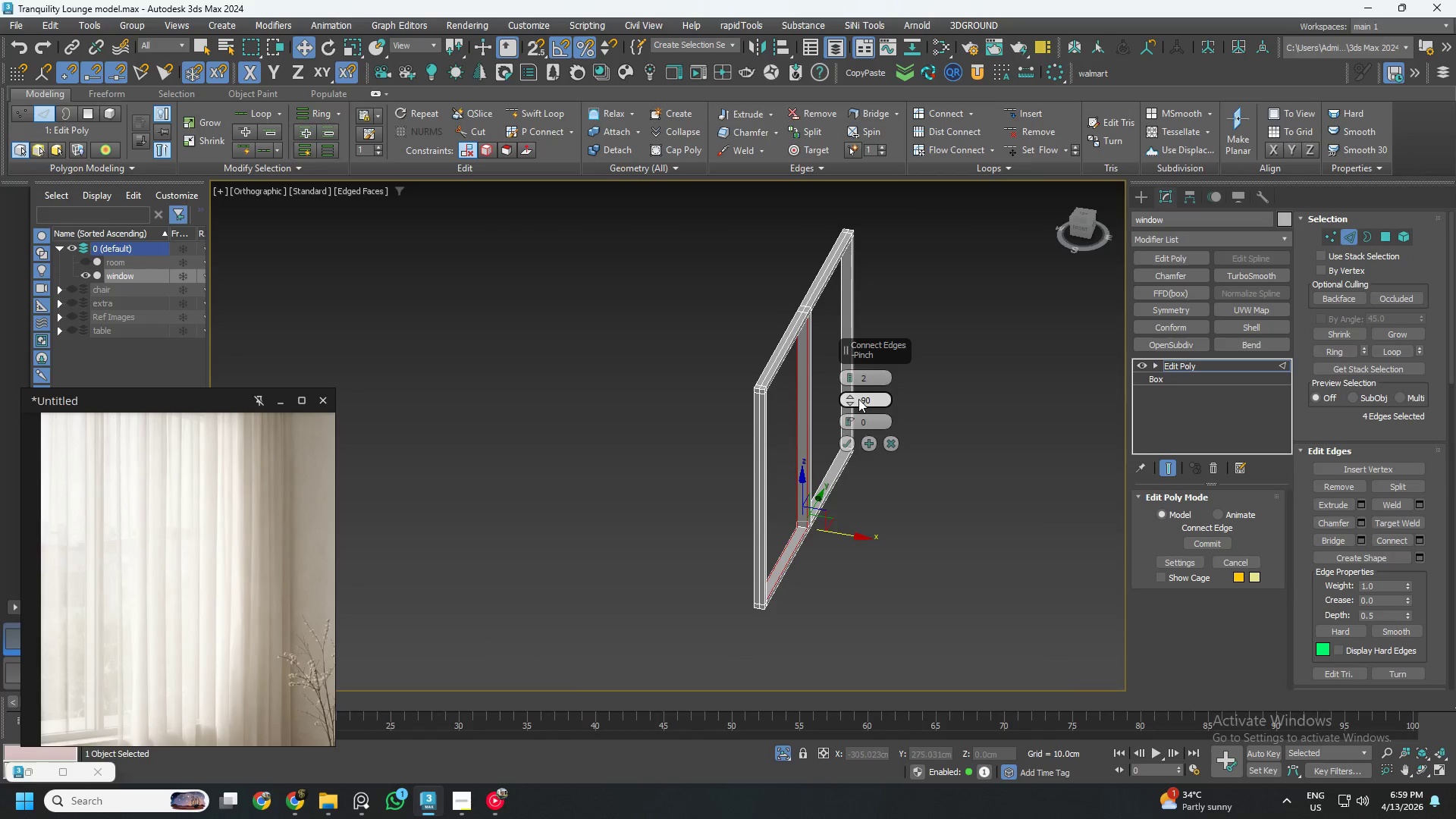 
right_click([848, 400])
 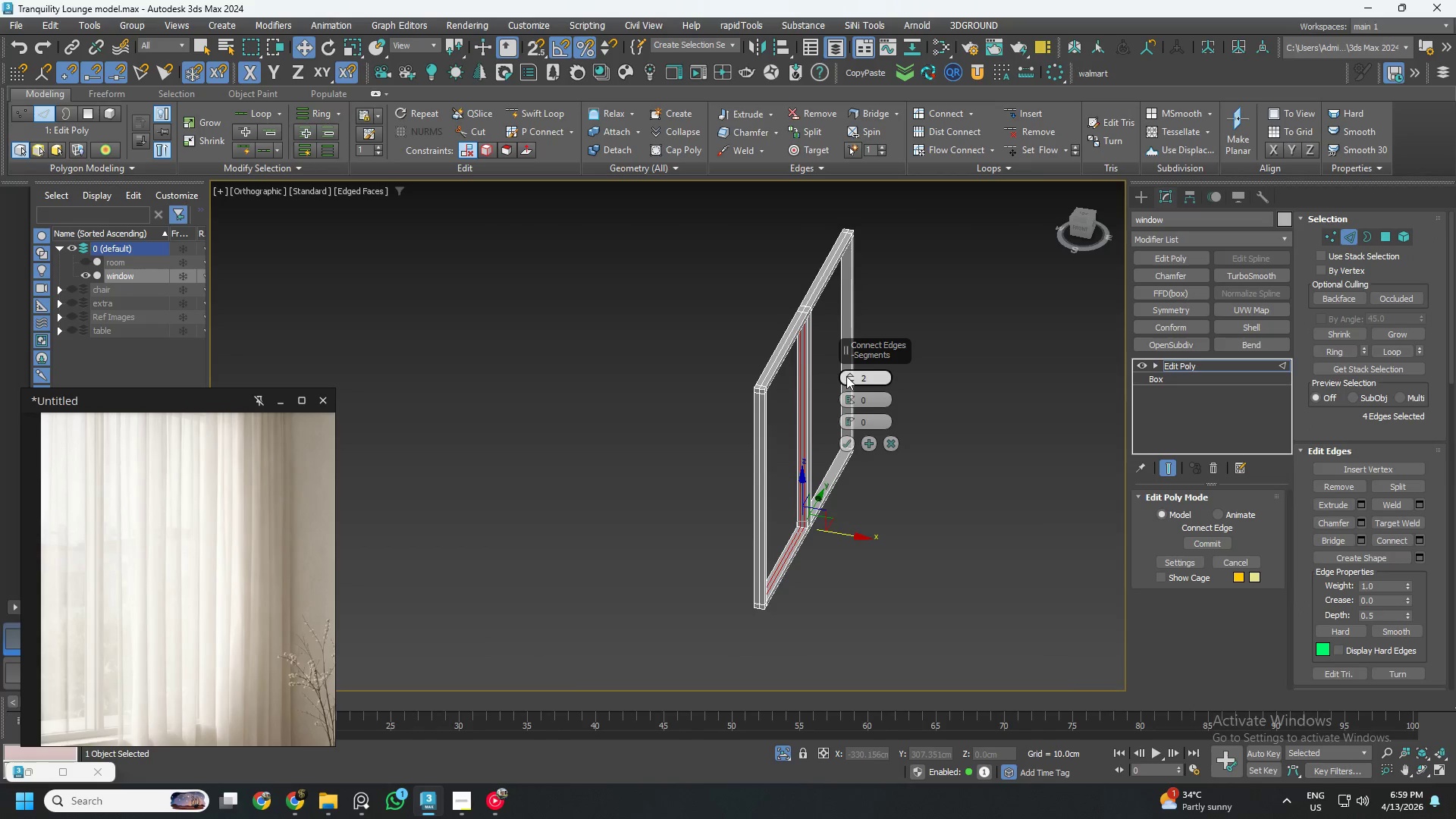 
left_click([846, 382])
 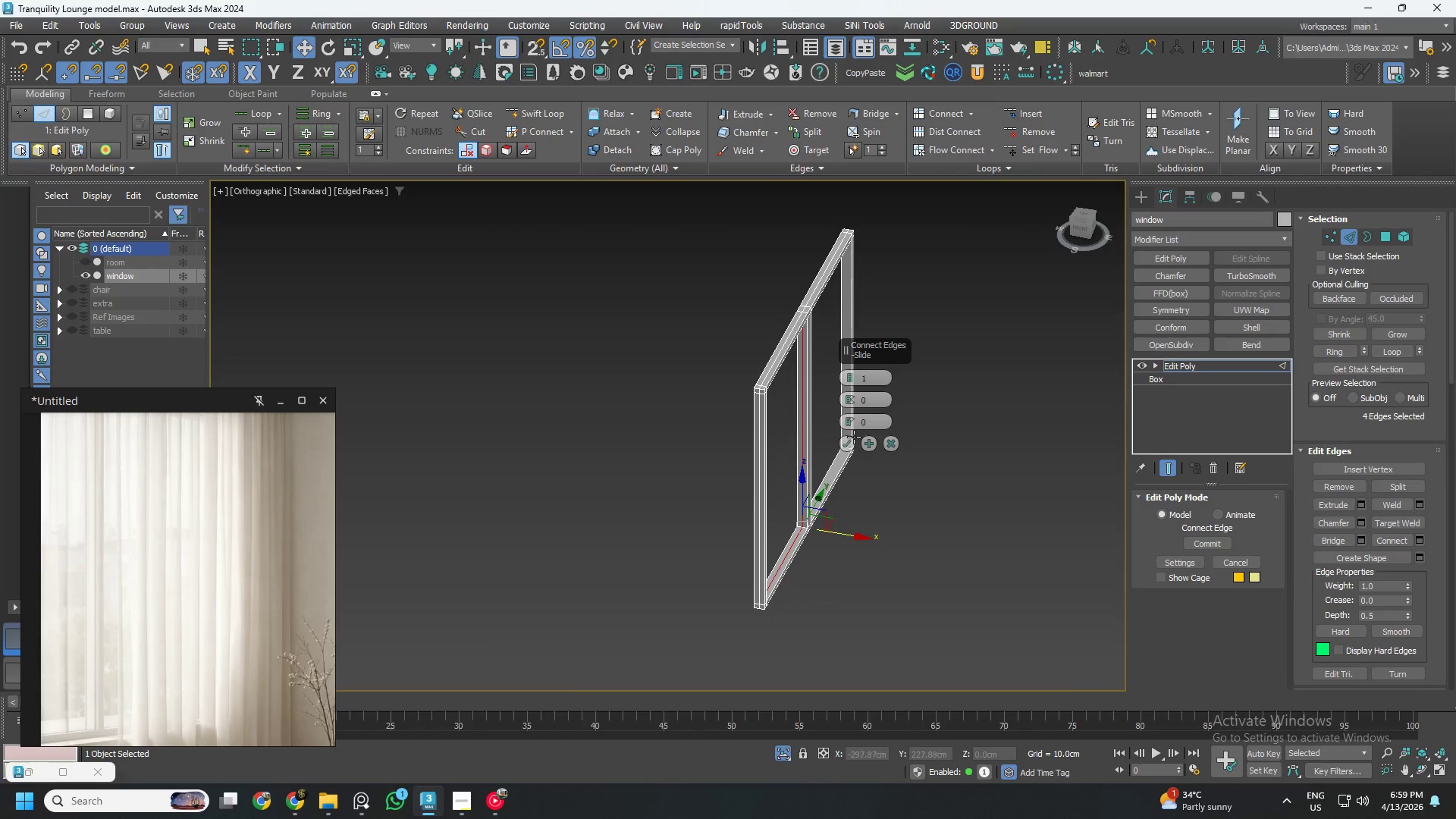 
left_click([847, 439])
 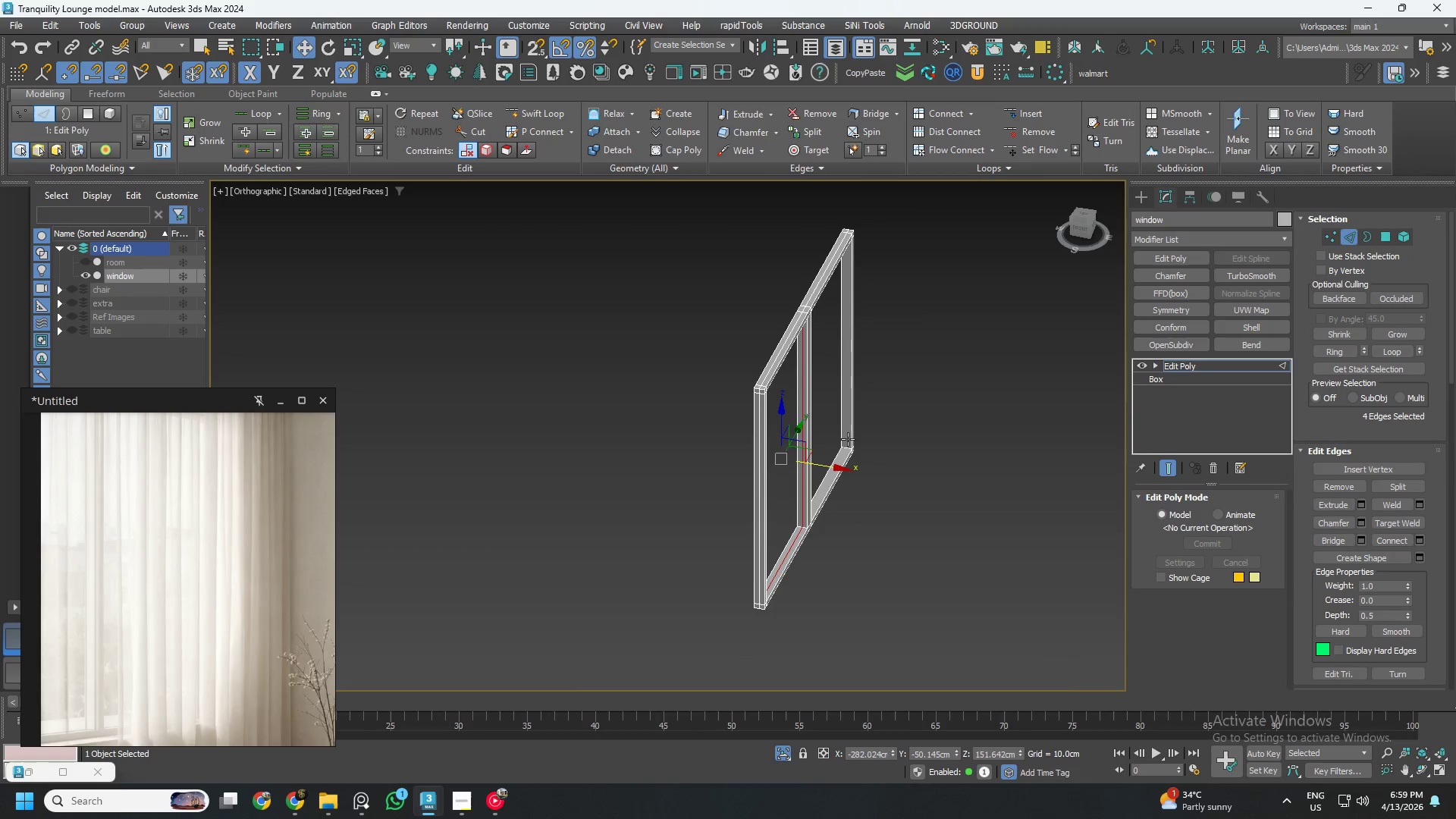 
hold_key(key=AltLeft, duration=0.78)
 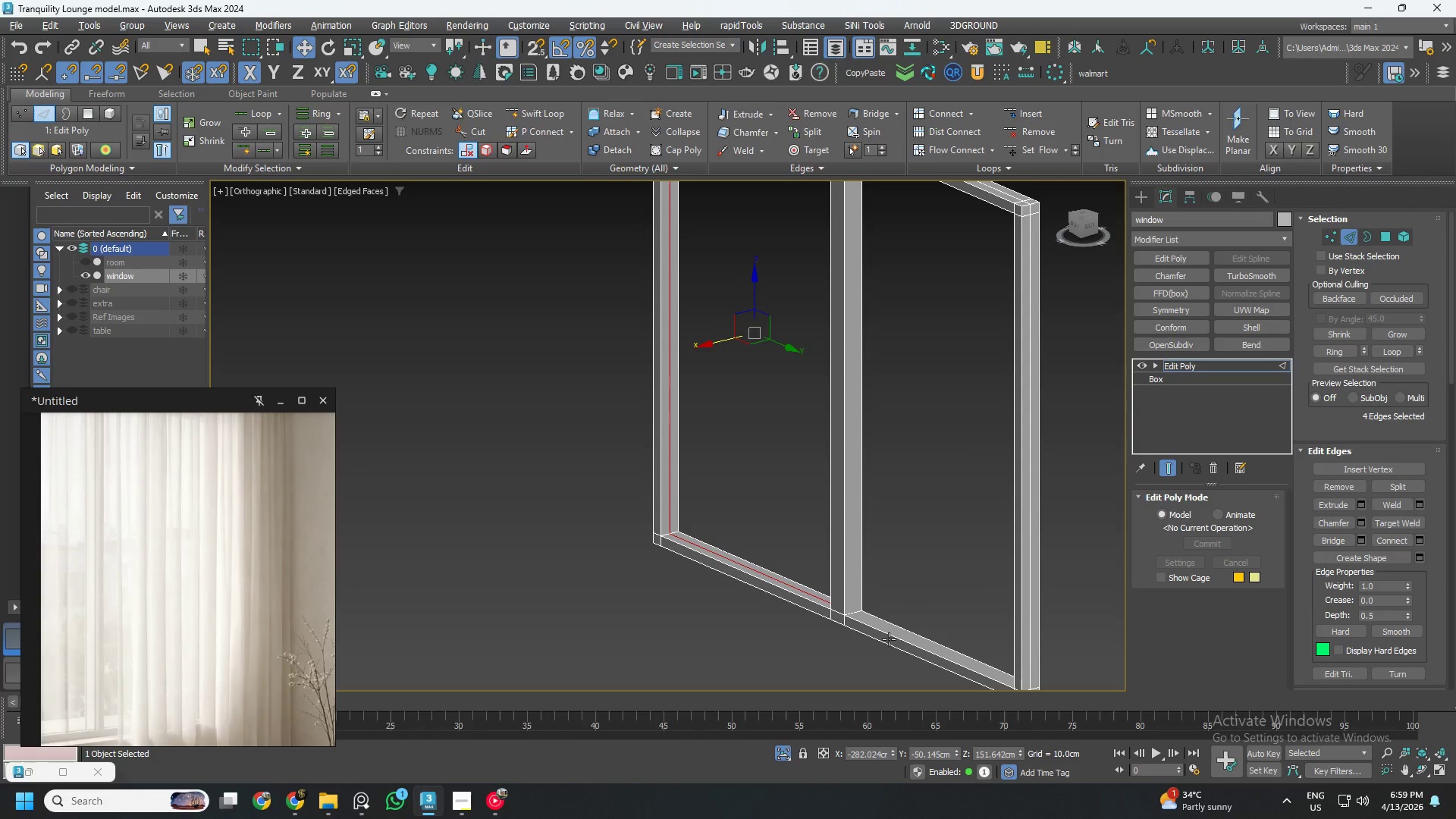 
hold_key(key=AltLeft, duration=1.81)
scroll: coordinate [822, 595], scroll_direction: up, amount: 2.0
 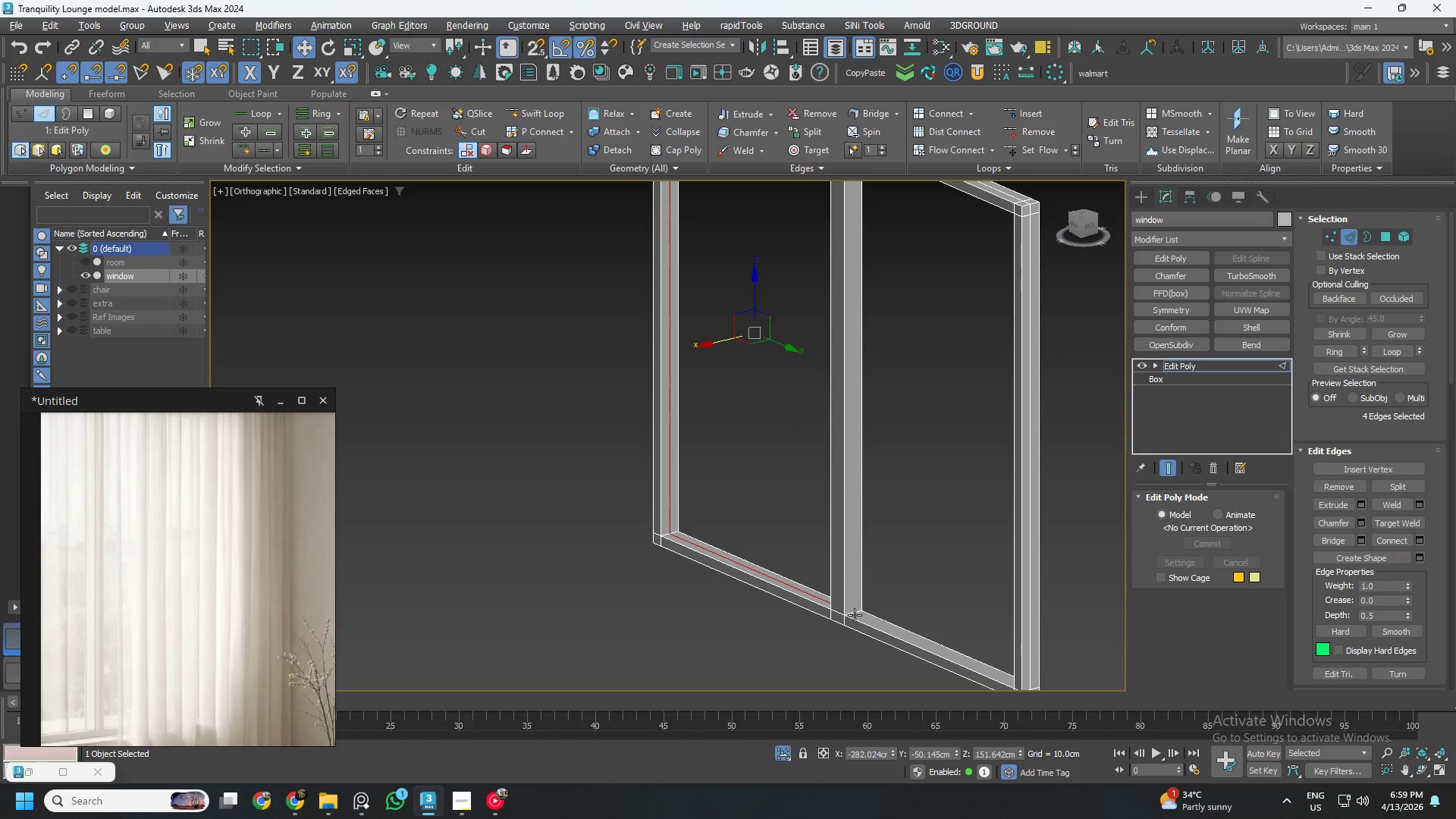 
left_click([854, 611])
 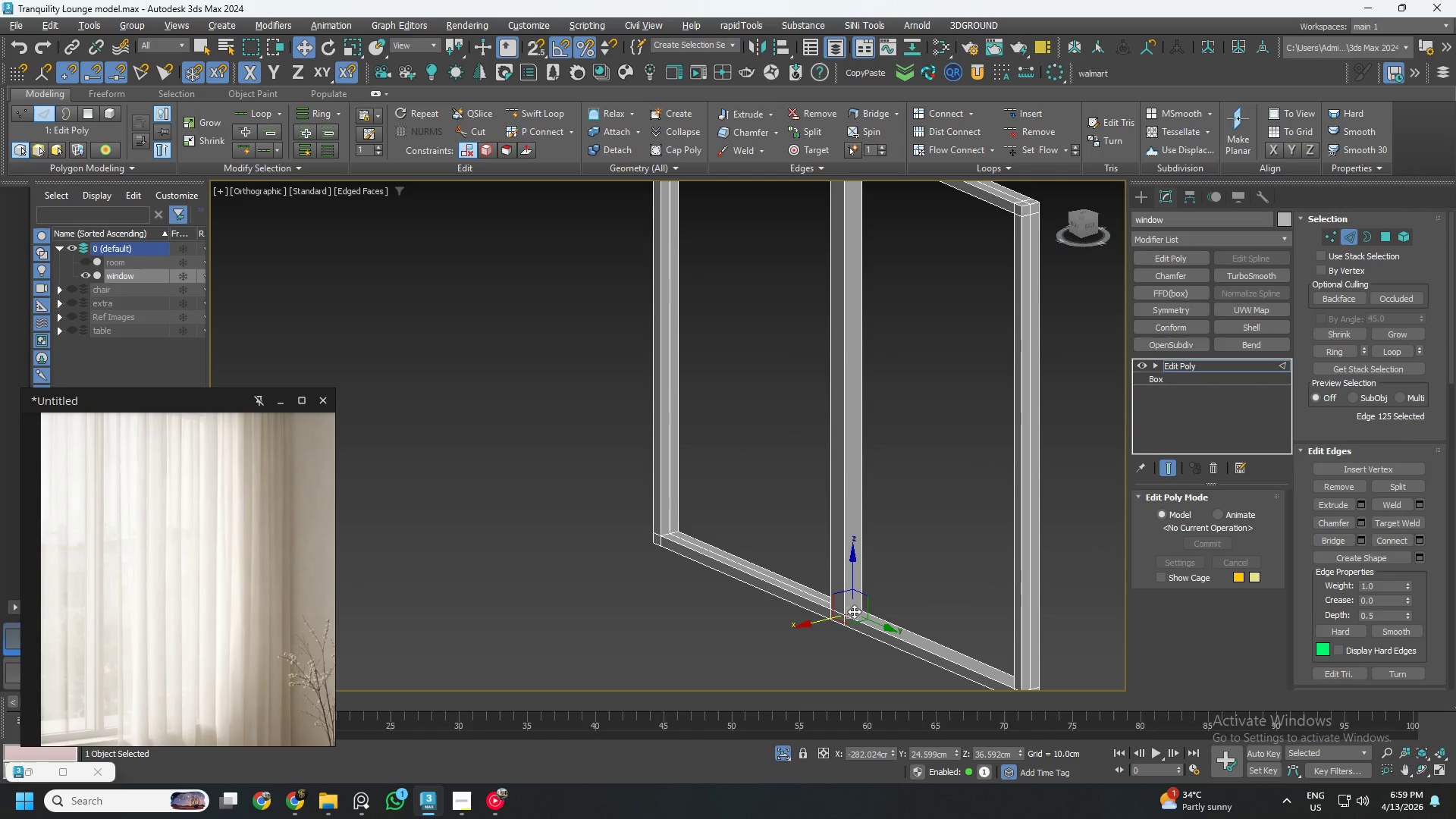 
hold_key(key=AltLeft, duration=0.36)
 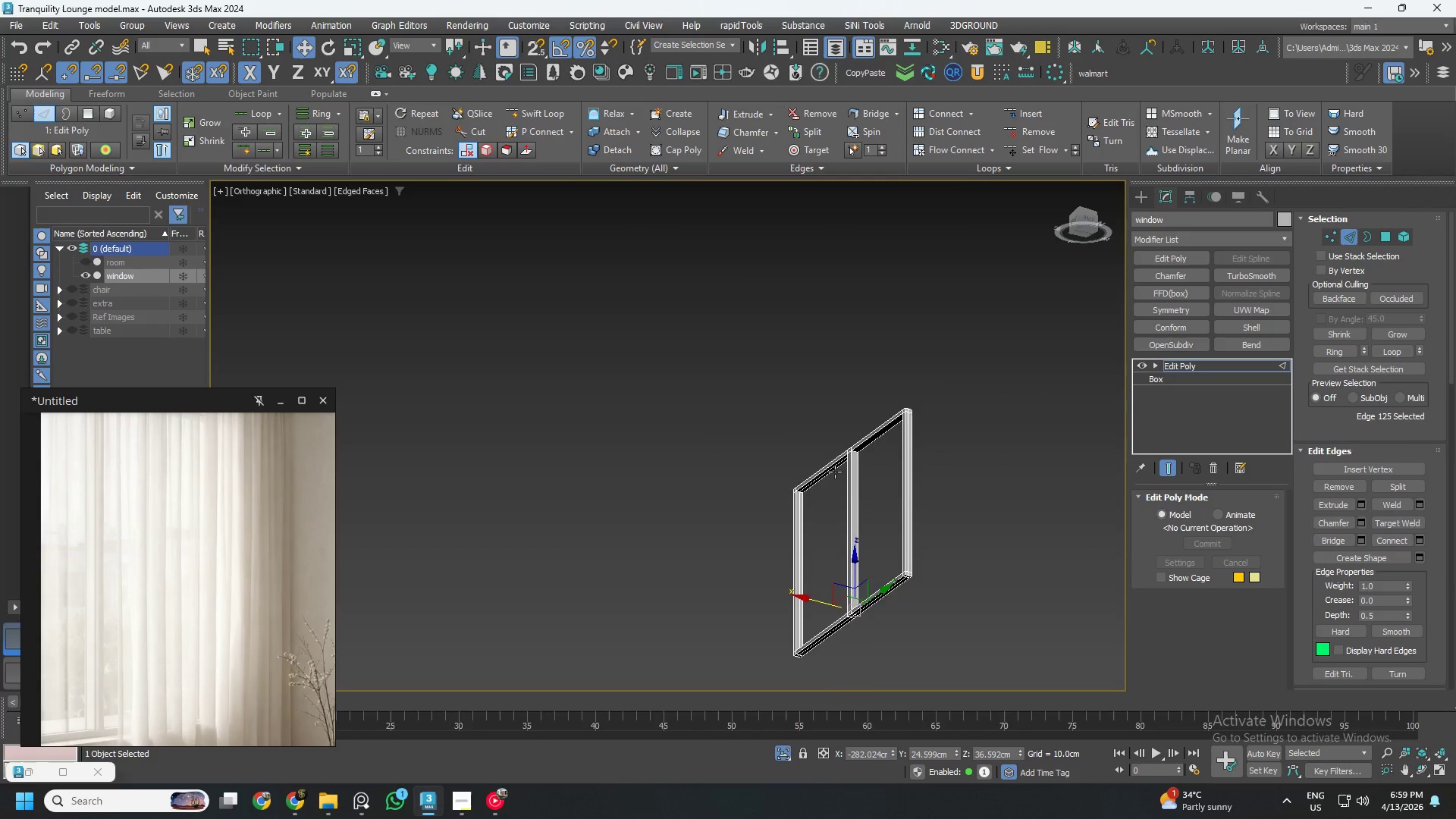 
scroll: coordinate [855, 610], scroll_direction: down, amount: 3.0
 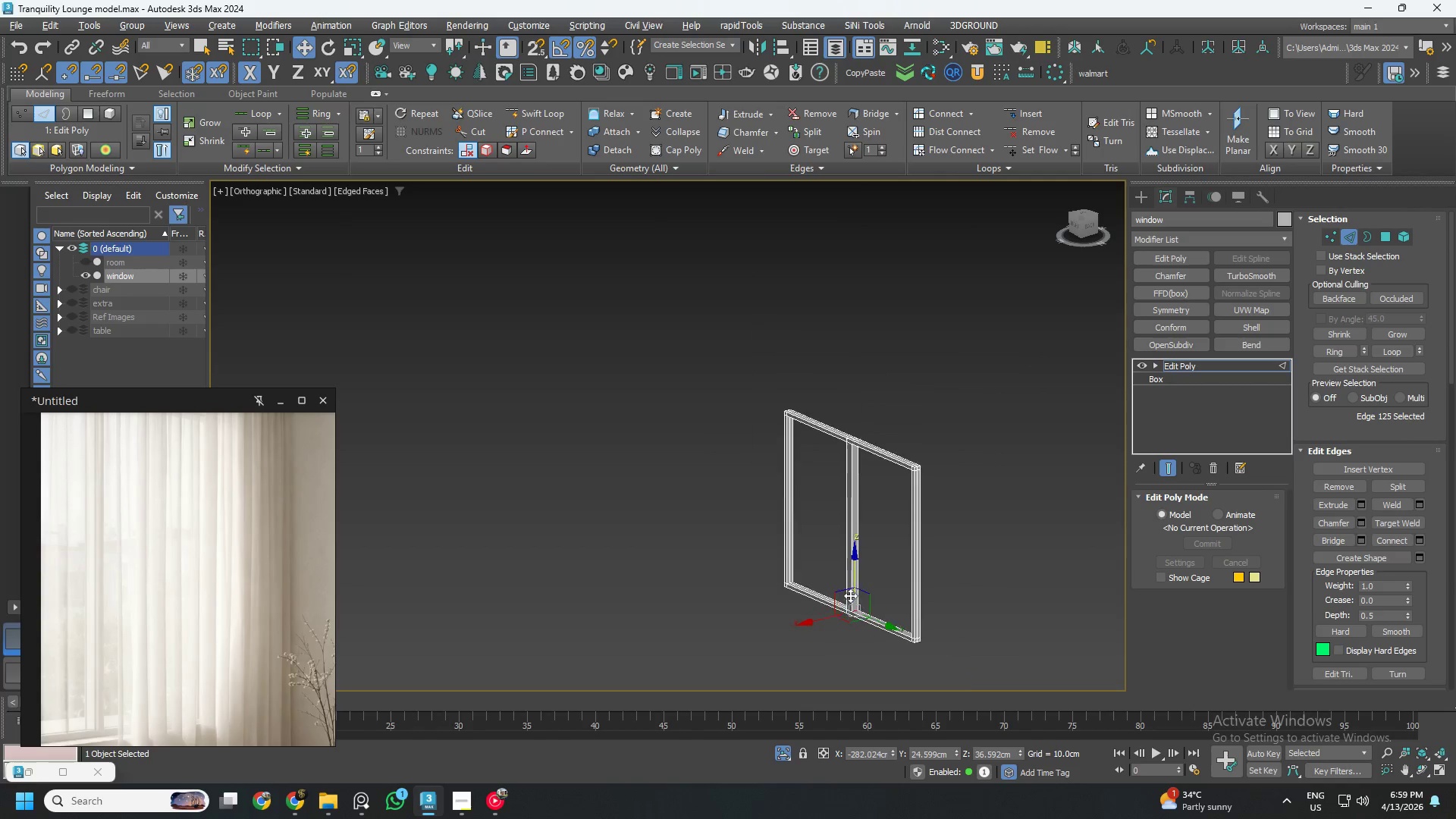 
key(Control+ControlLeft)
 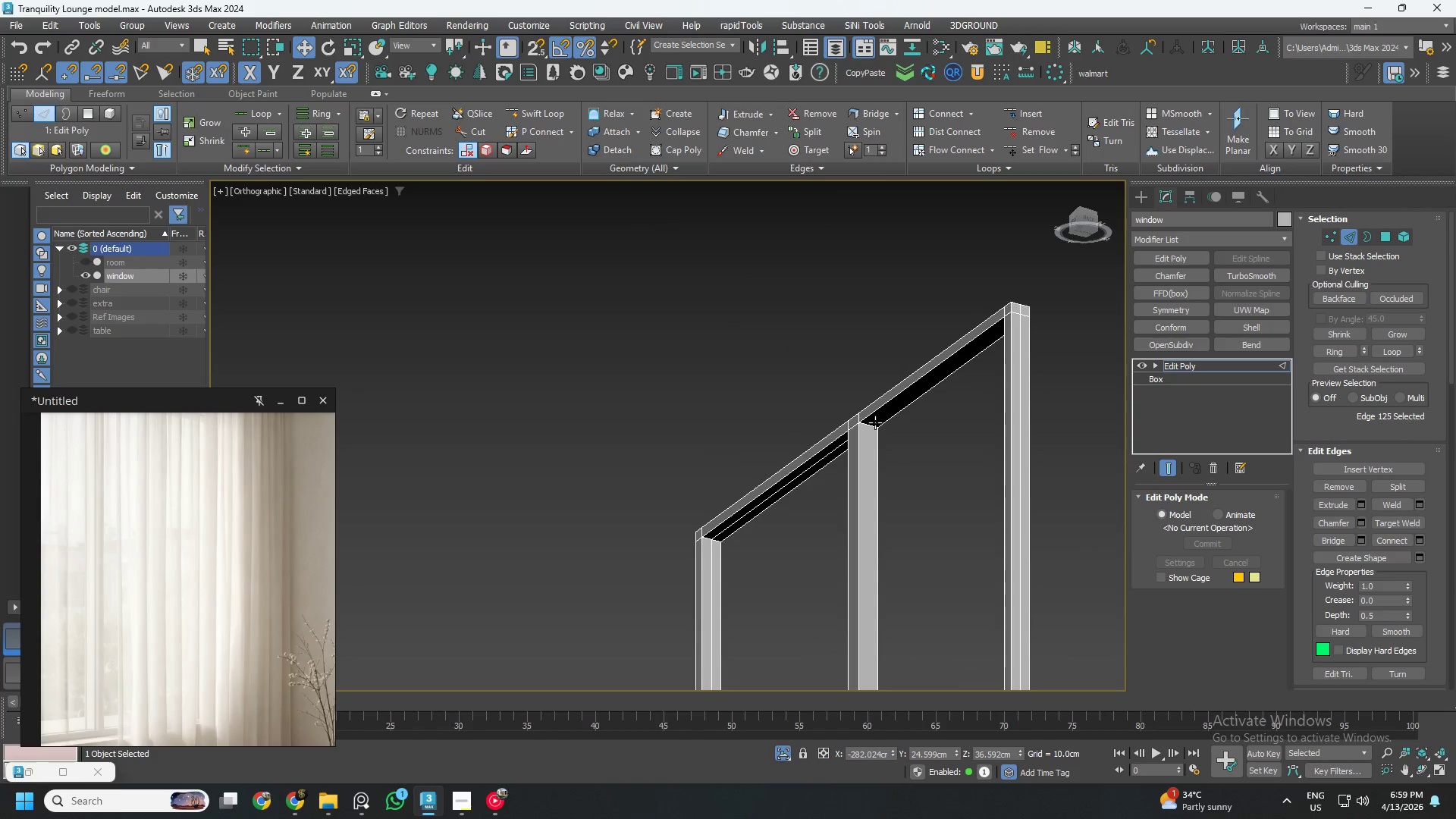 
hold_key(key=ControlLeft, duration=1.17)
 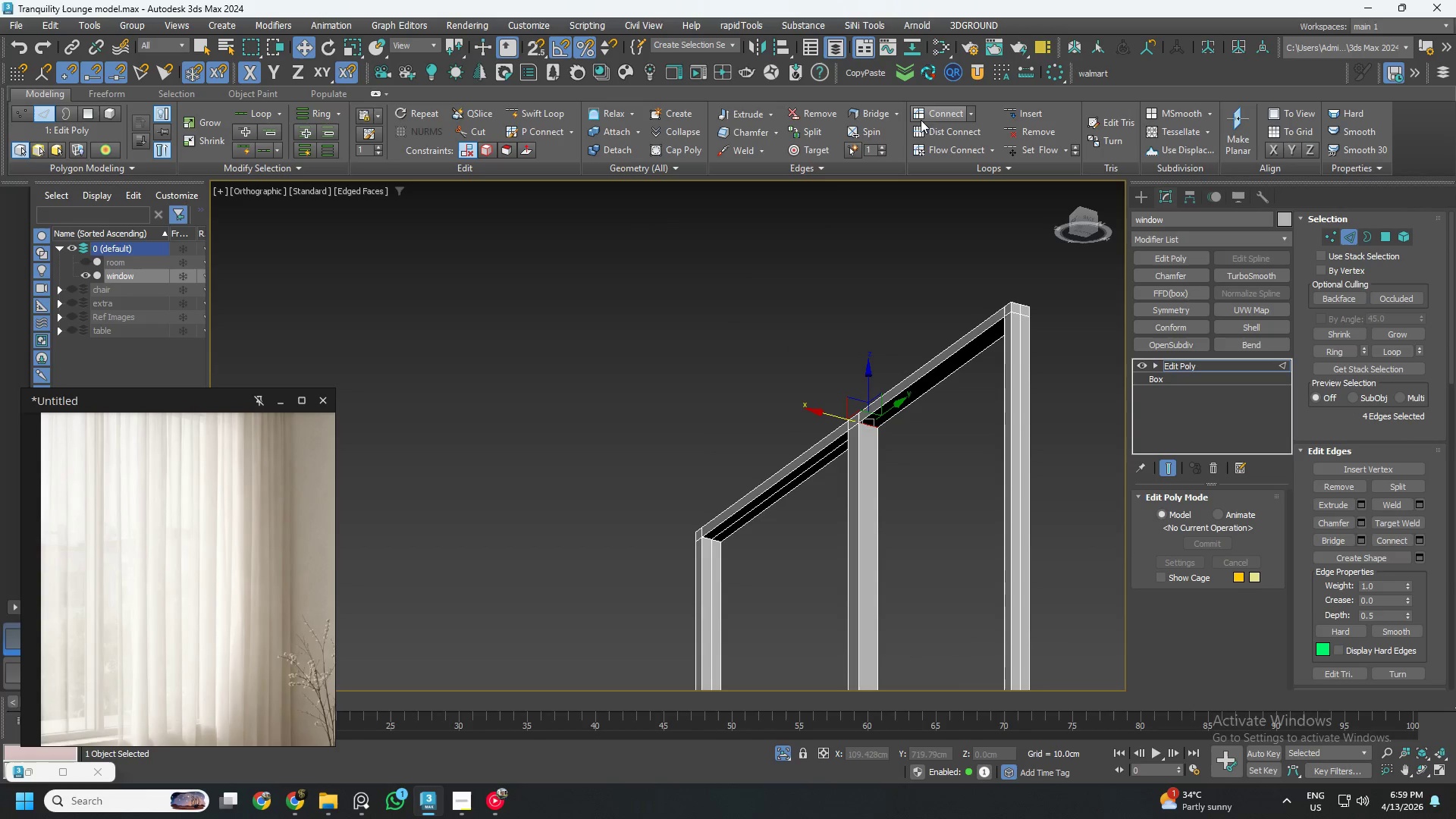 
scroll: coordinate [857, 453], scroll_direction: up, amount: 3.0
 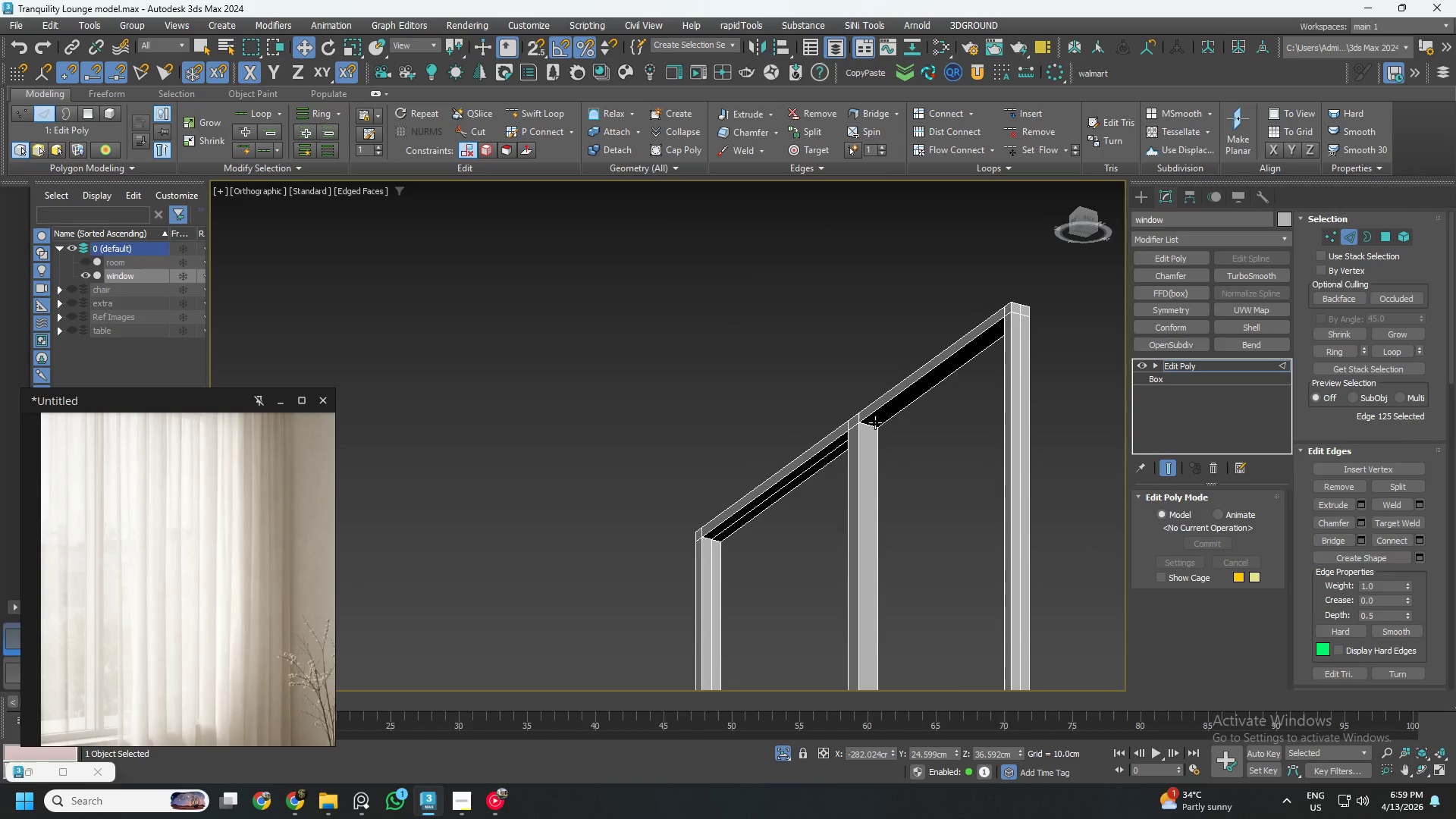 
left_click([870, 424])
 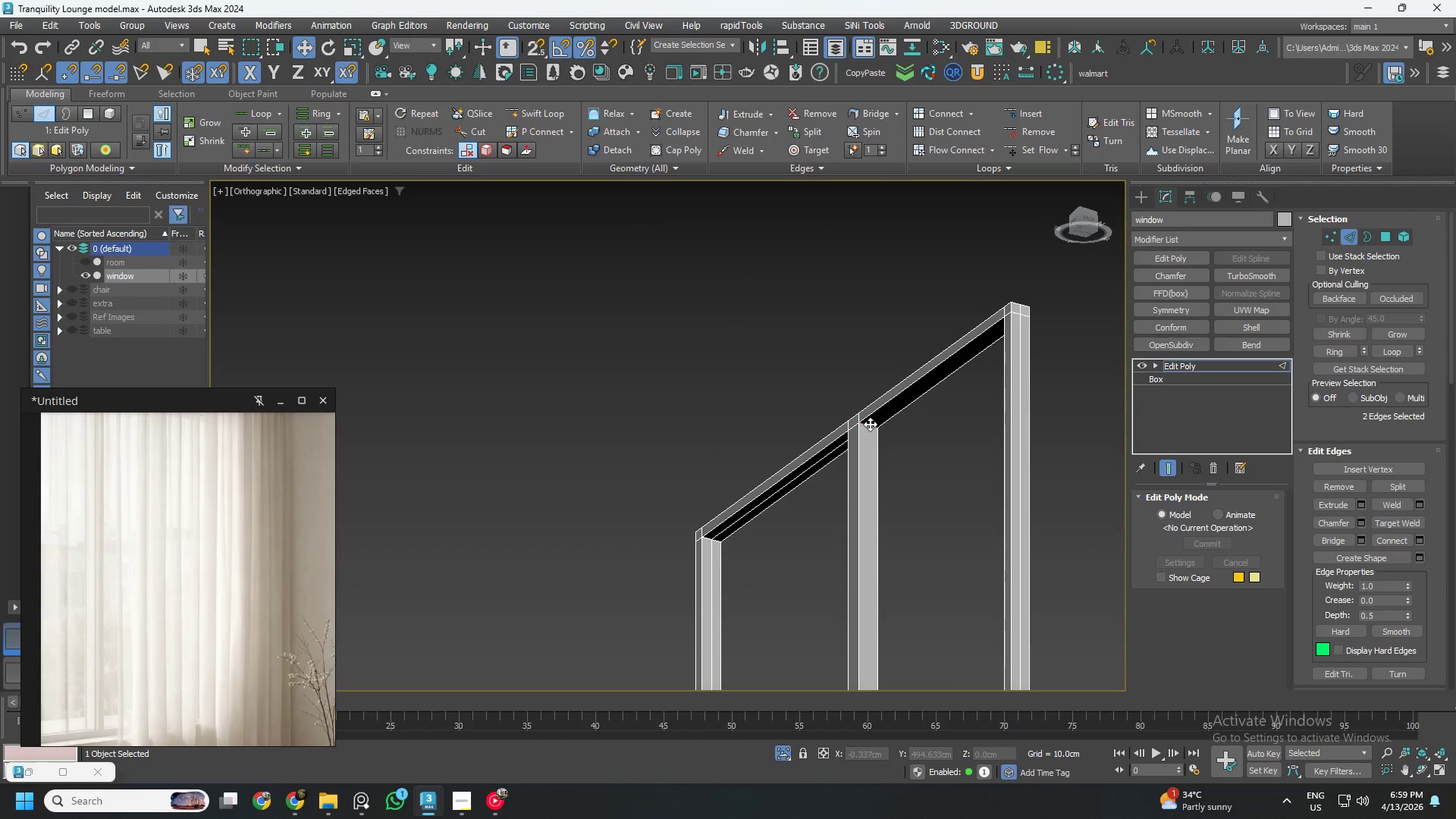 
double_click([870, 424])
 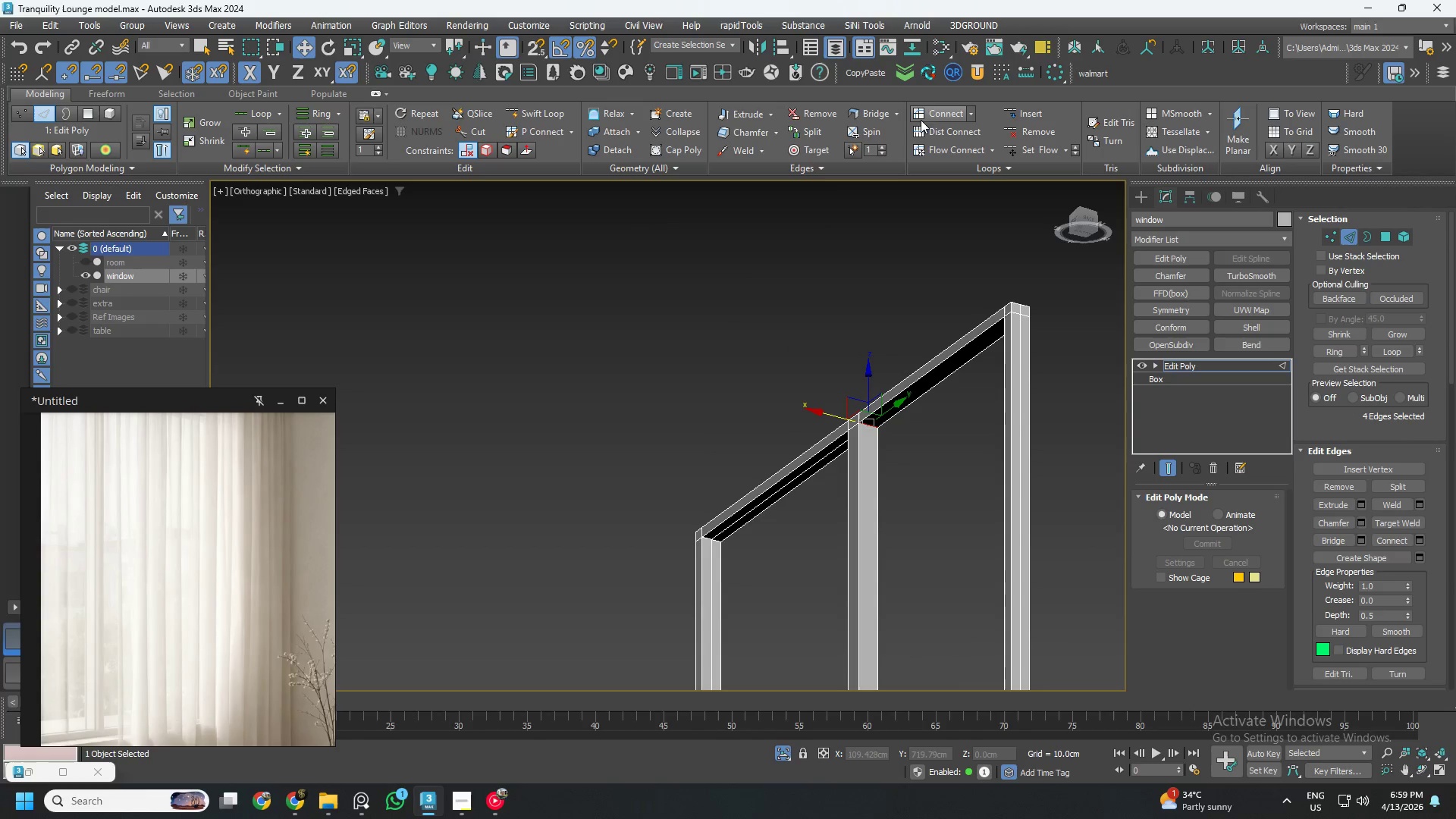 
left_click([934, 114])
 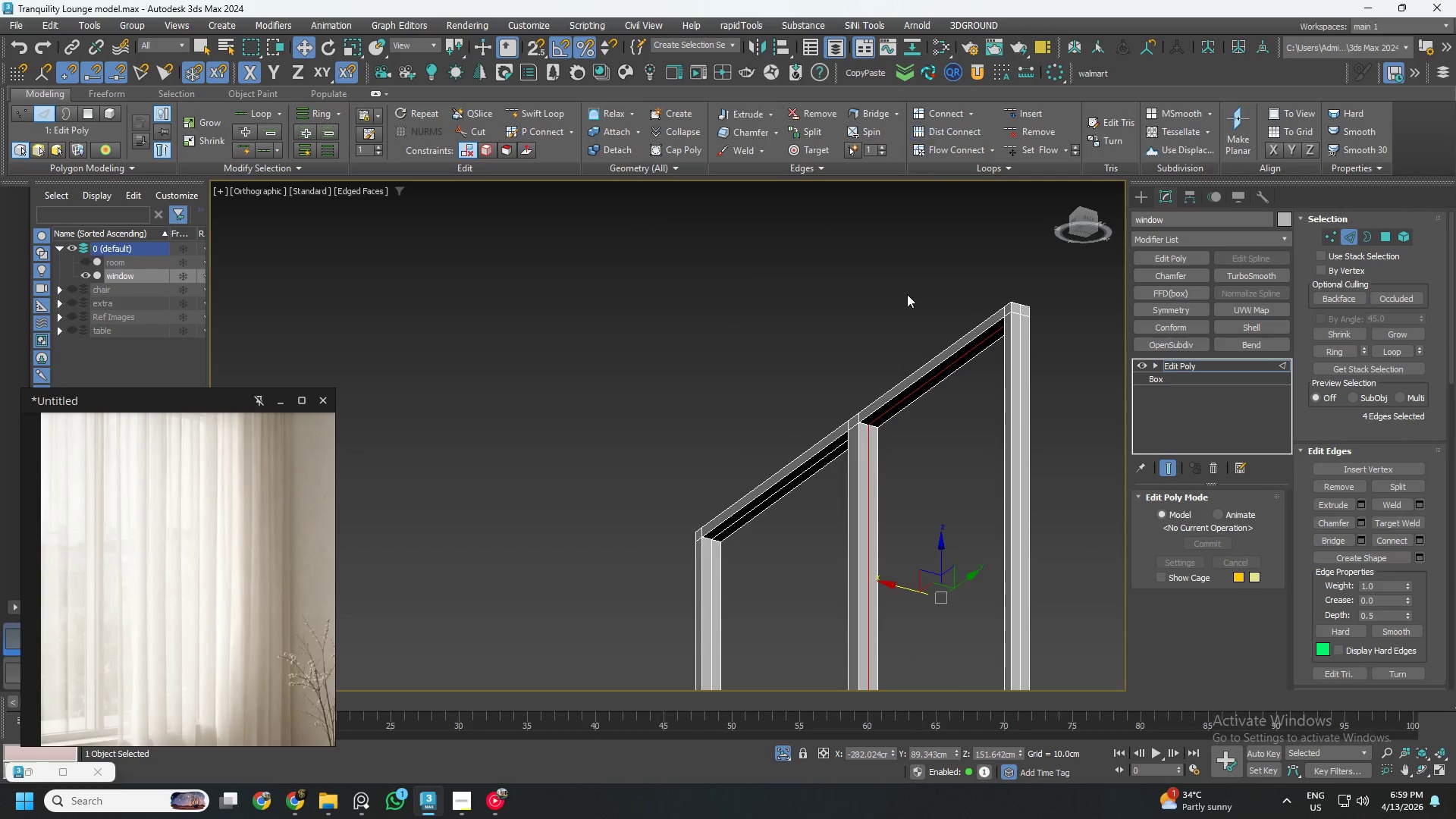 
hold_key(key=AltLeft, duration=0.88)
 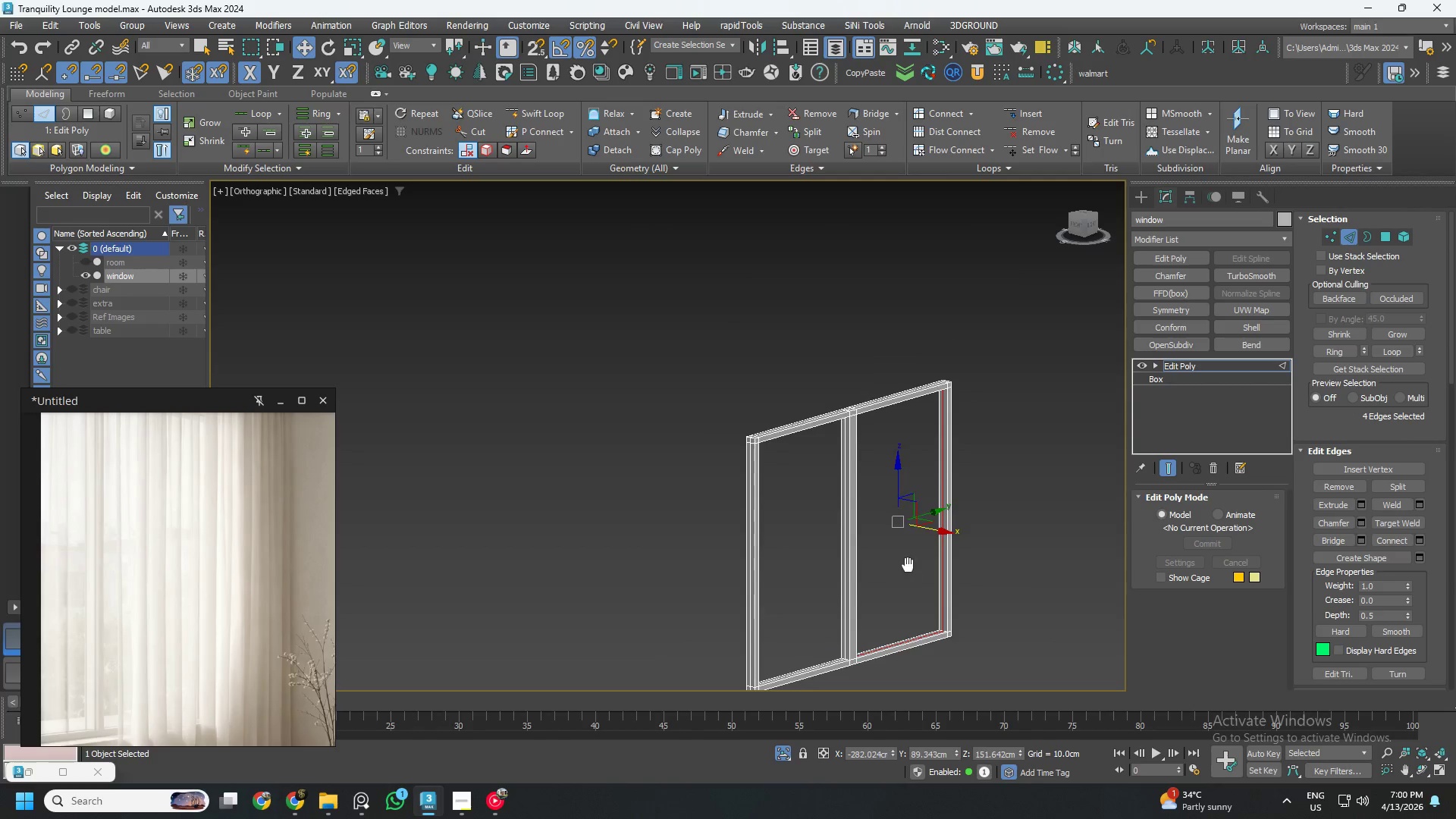 
scroll: coordinate [850, 451], scroll_direction: down, amount: 2.0
 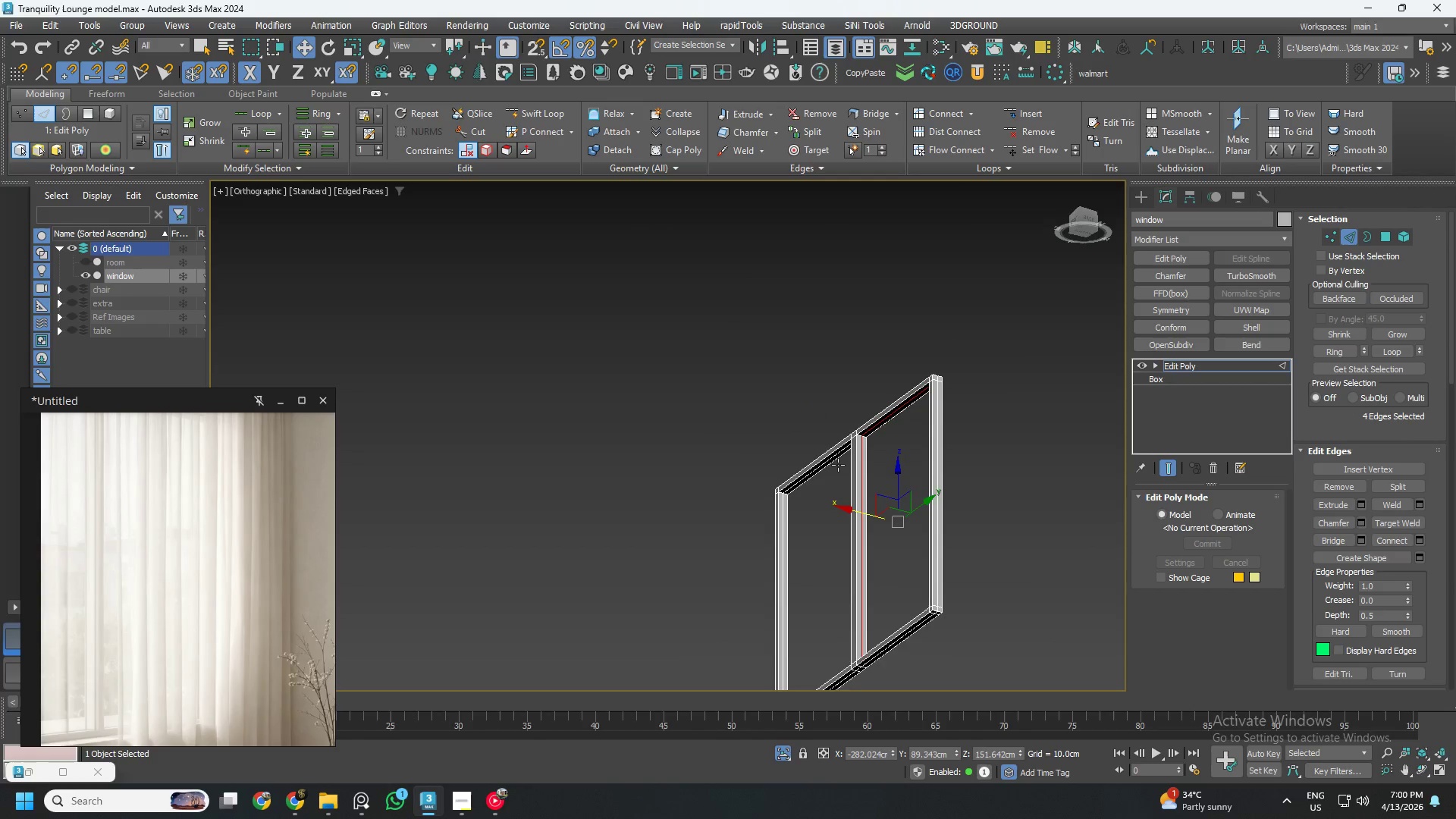 
hold_key(key=ControlLeft, duration=0.64)
left_click([866, 561])
 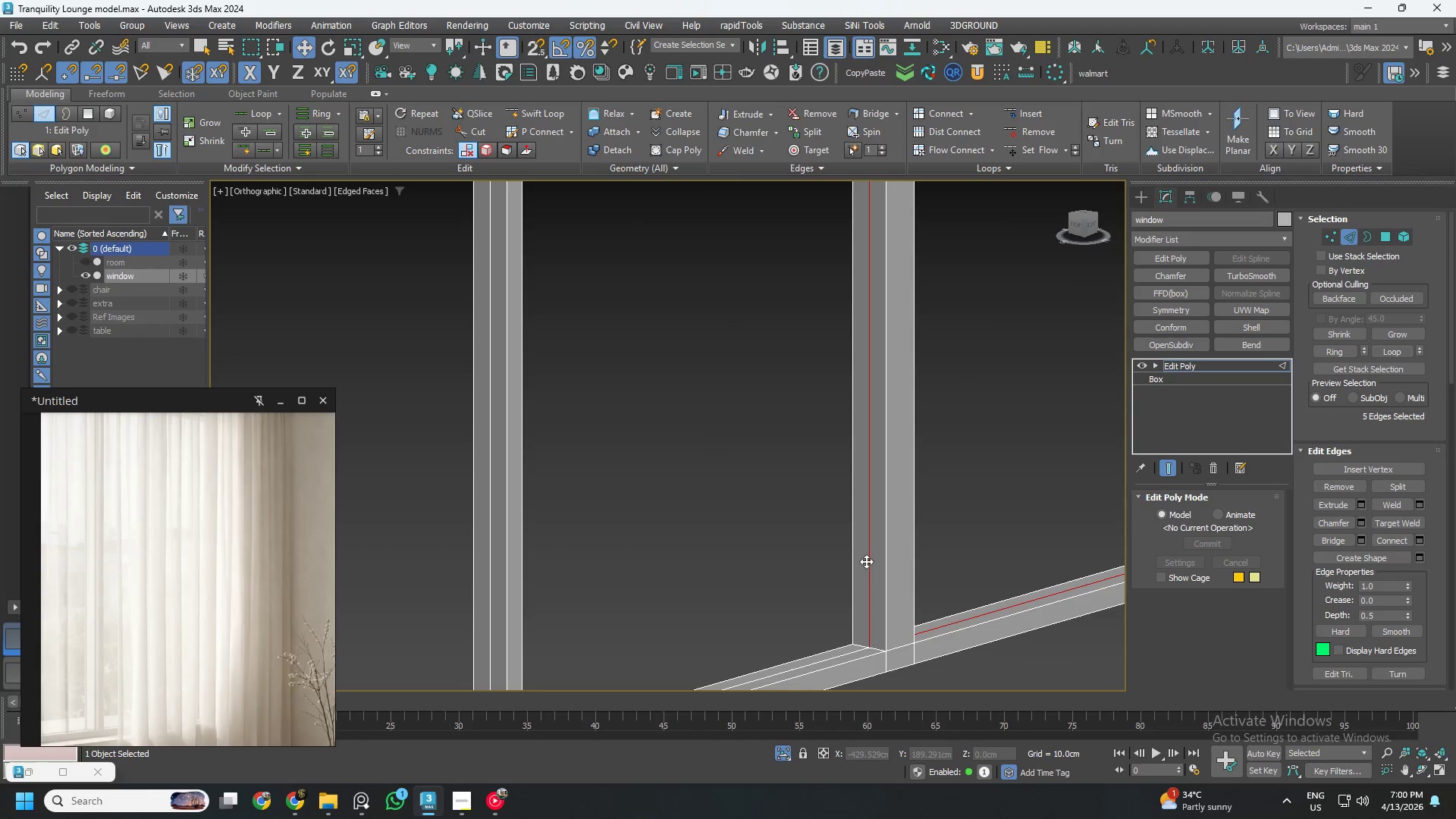 
scroll: coordinate [865, 555], scroll_direction: up, amount: 4.0
 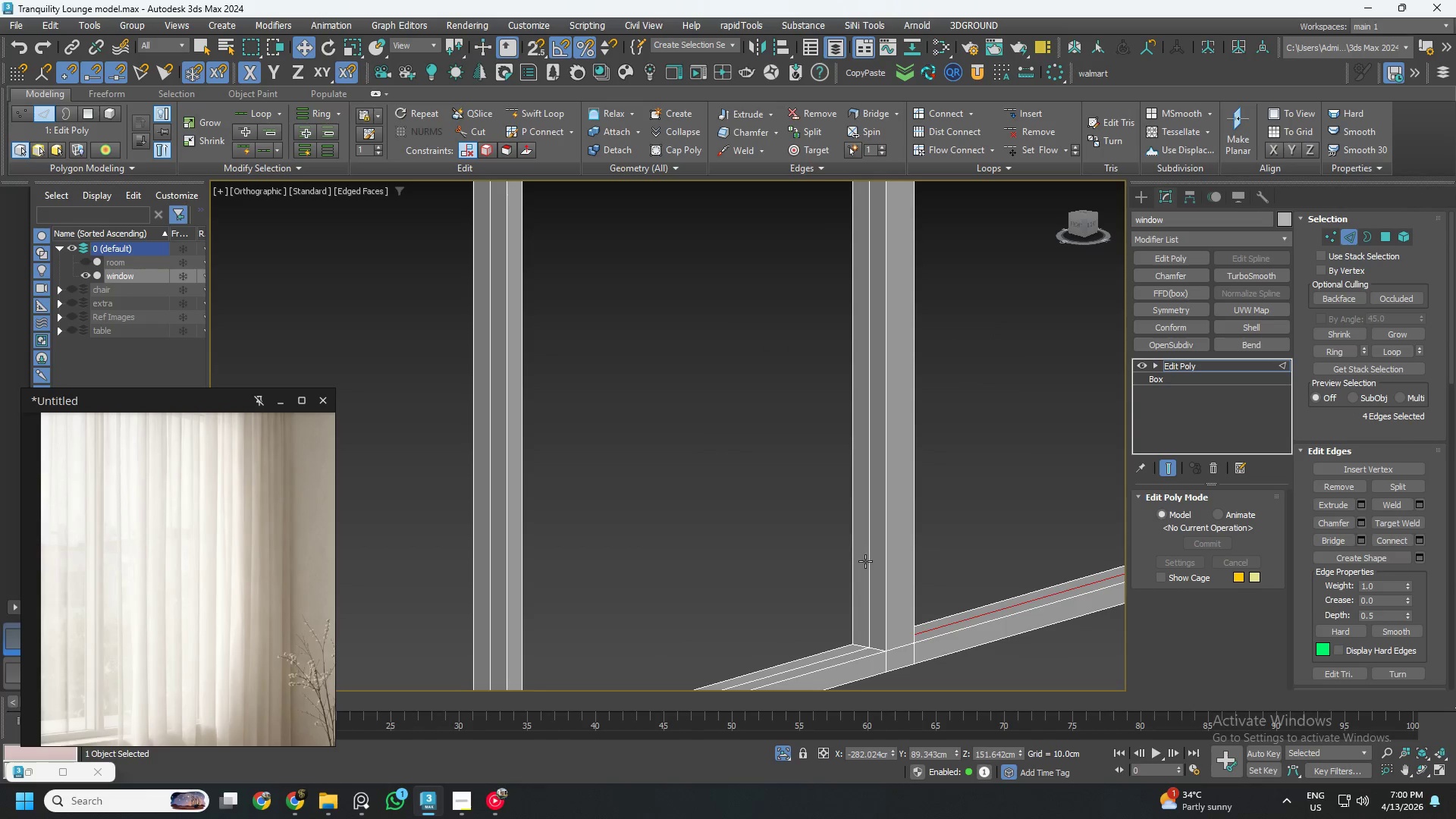 
double_click([866, 561])
 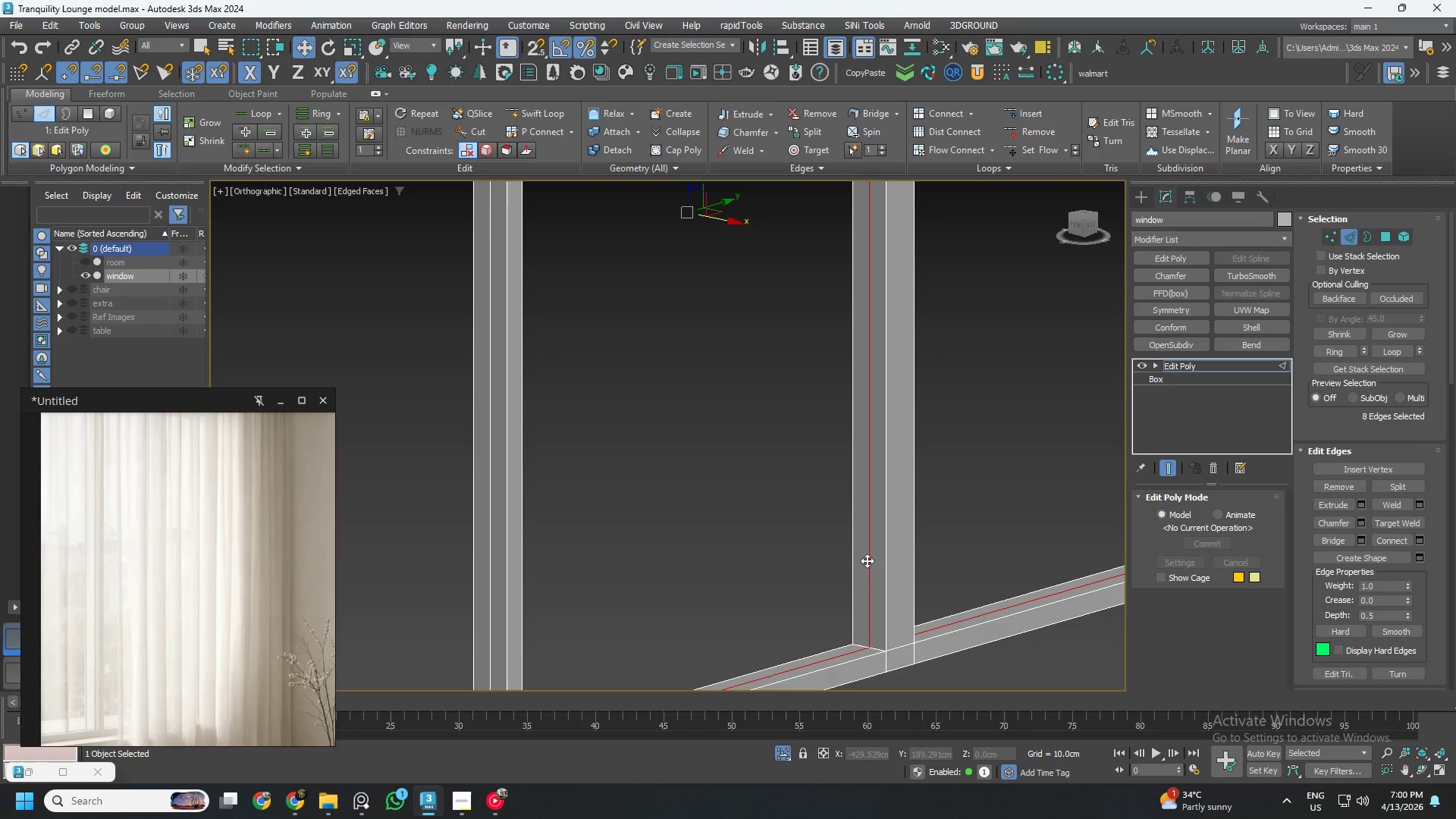 
hold_key(key=AltLeft, duration=0.45)